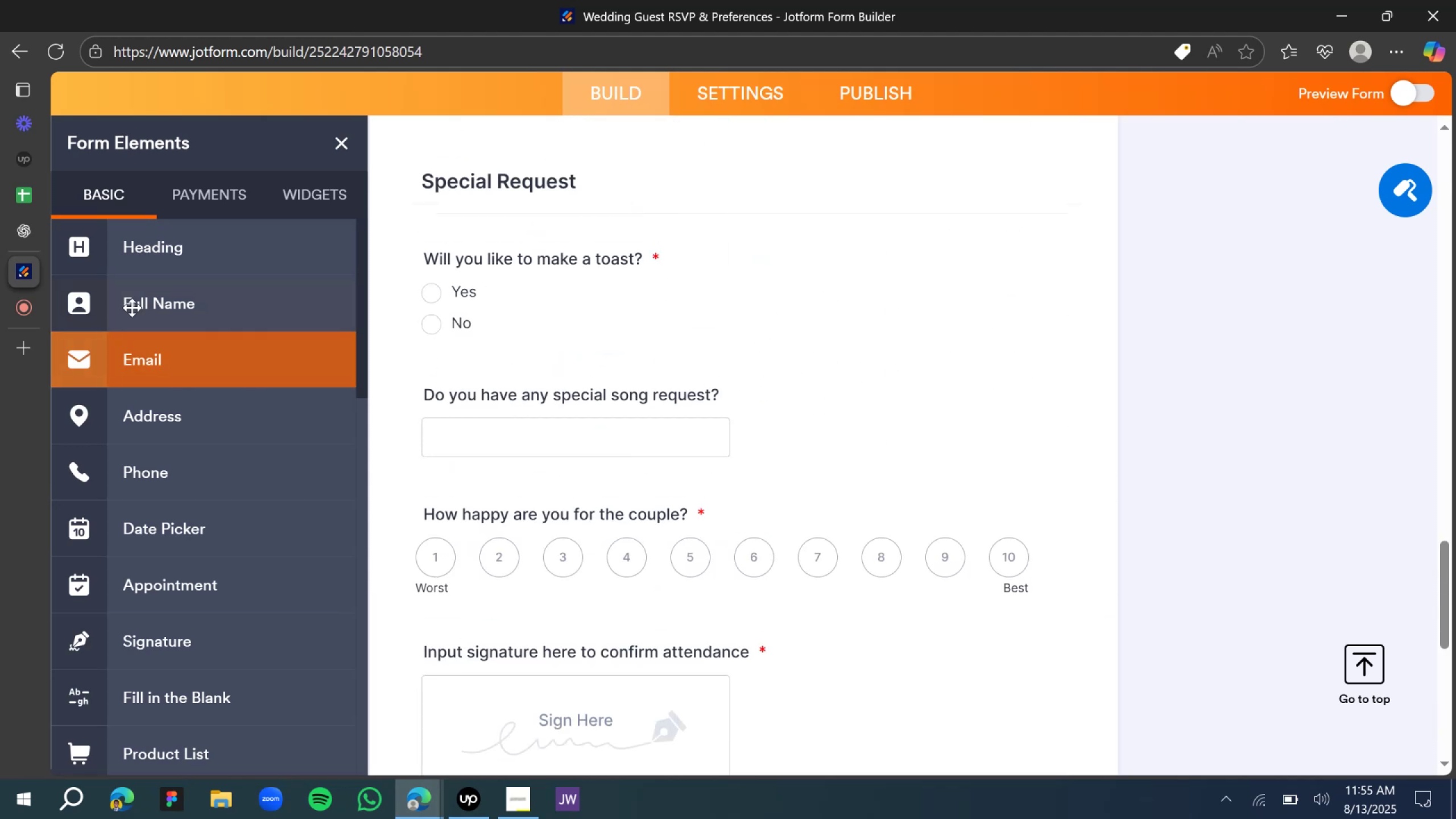 
left_click([34, 225])
 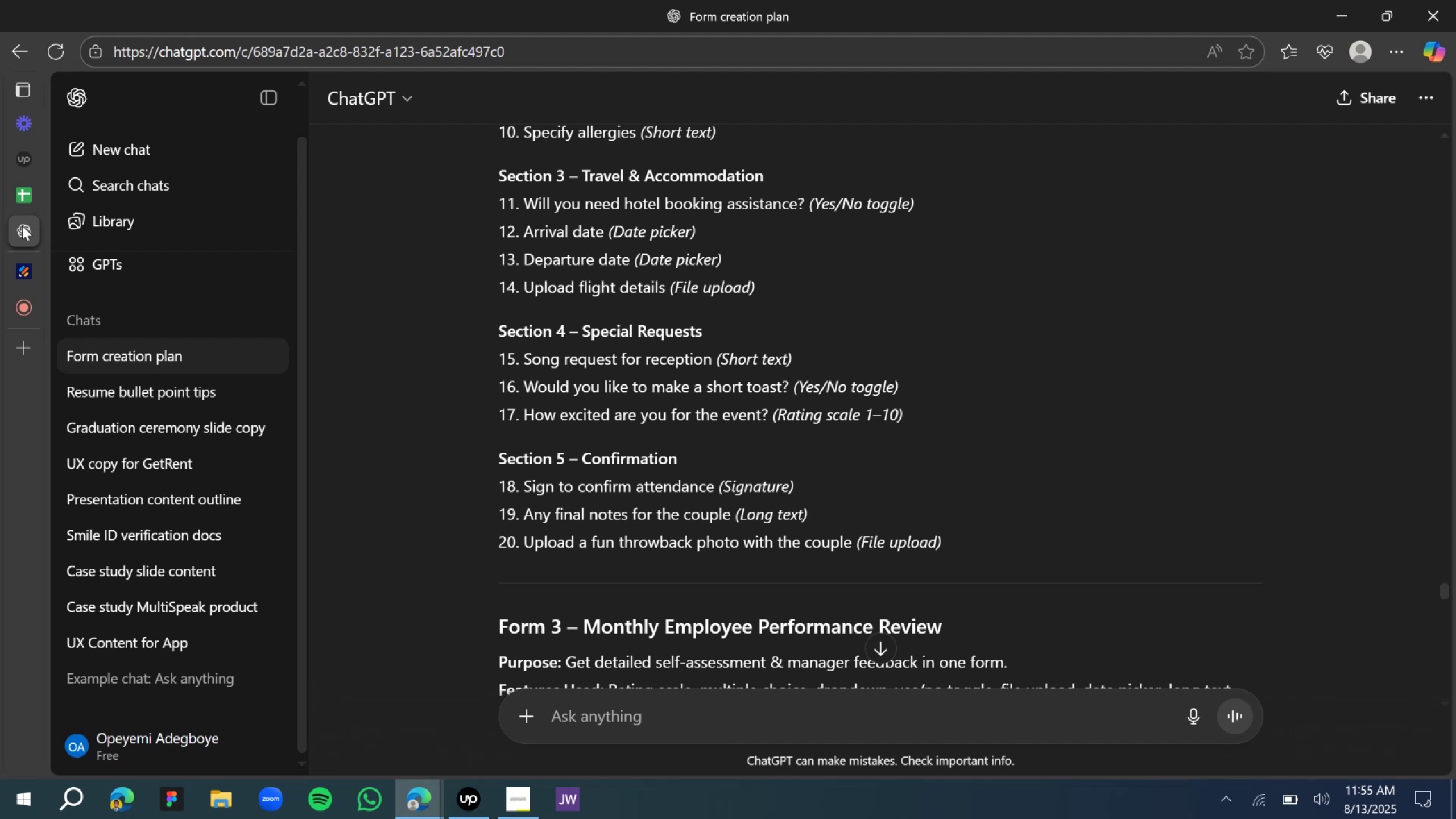 
left_click([31, 275])
 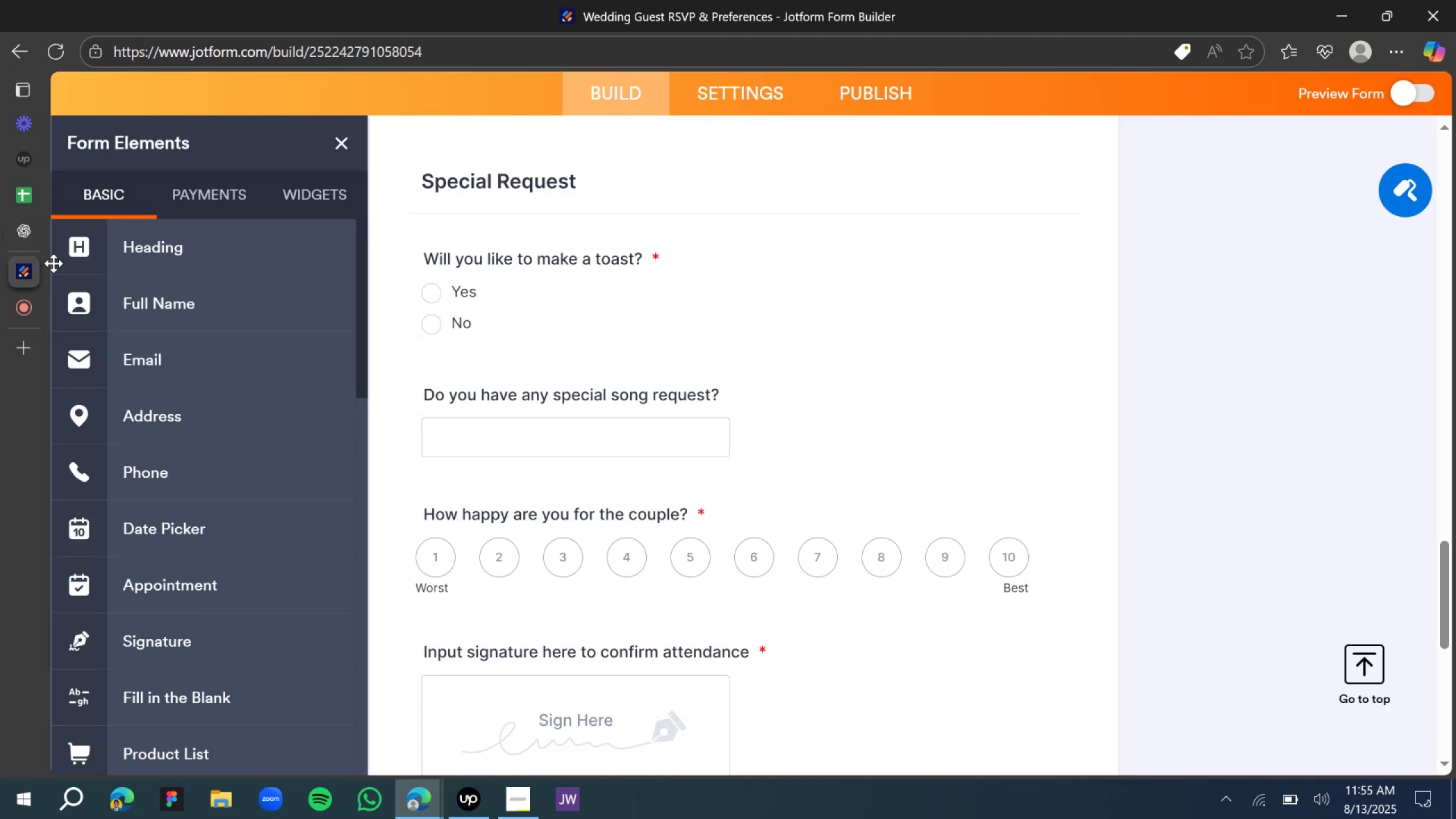 
scroll: coordinate [693, 417], scroll_direction: down, amount: 2.0
 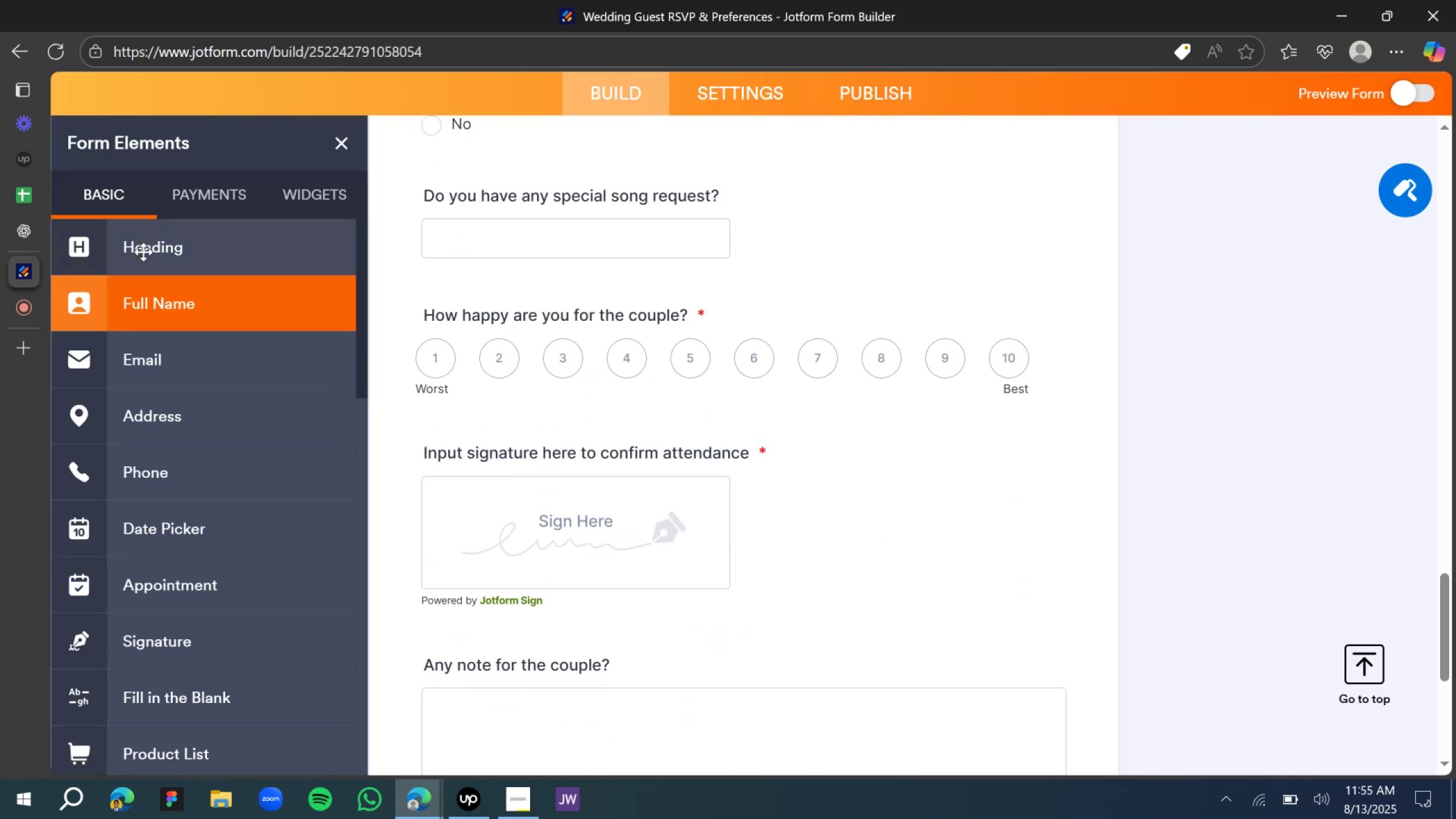 
left_click_drag(start_coordinate=[152, 258], to_coordinate=[631, 443])
 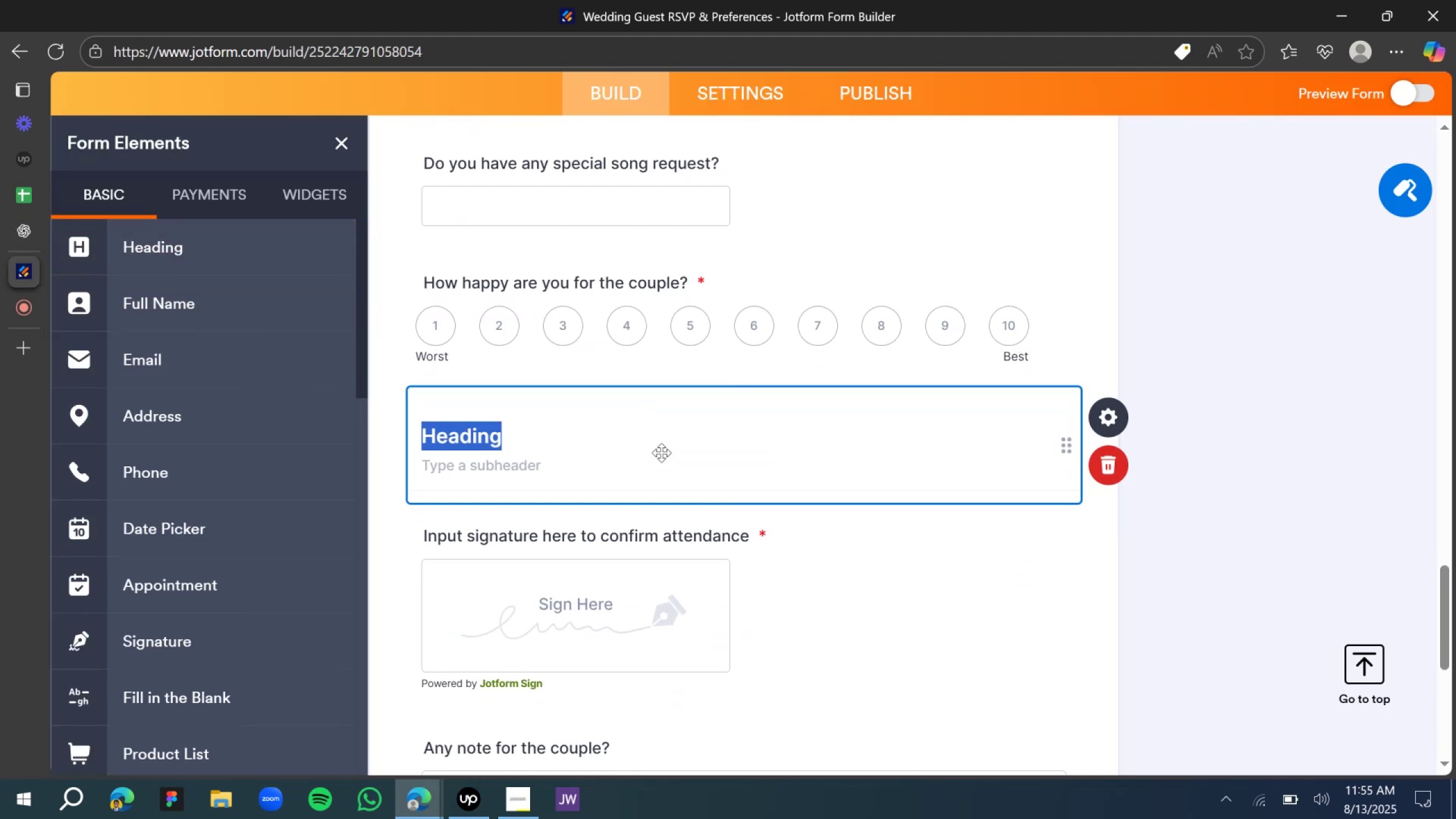 
type(Confirmation)
 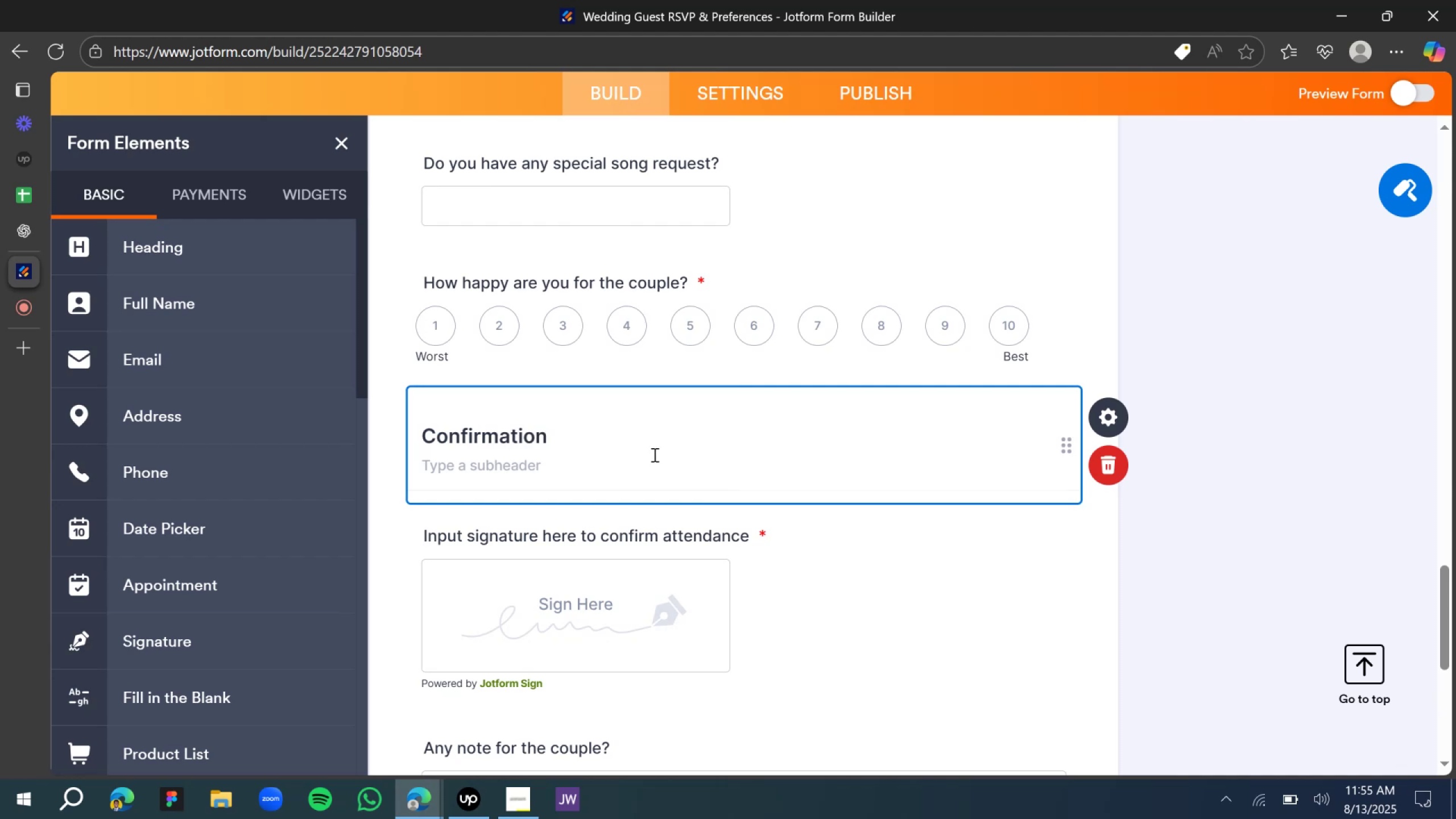 
left_click([503, 464])
 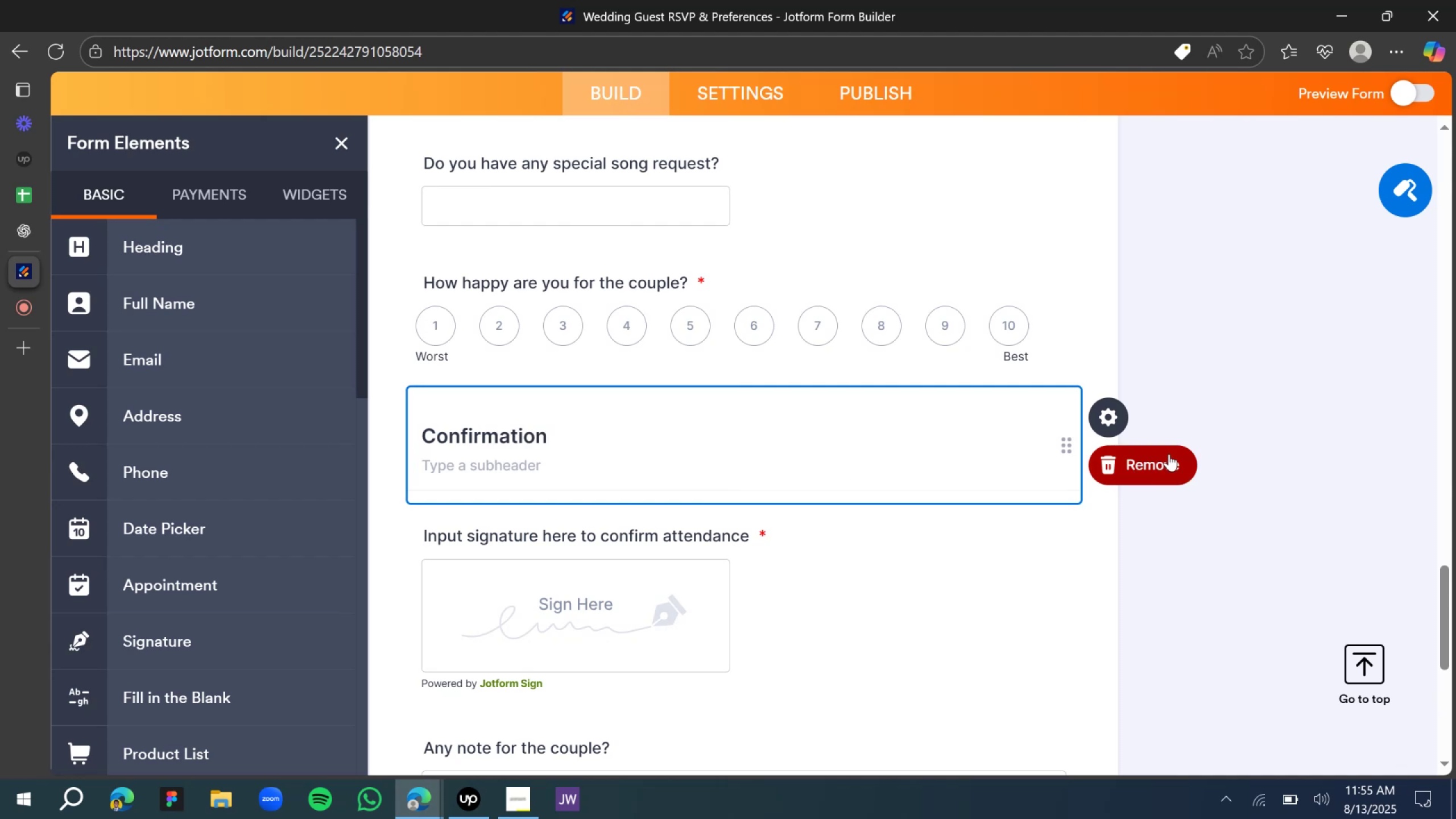 
left_click([1267, 433])
 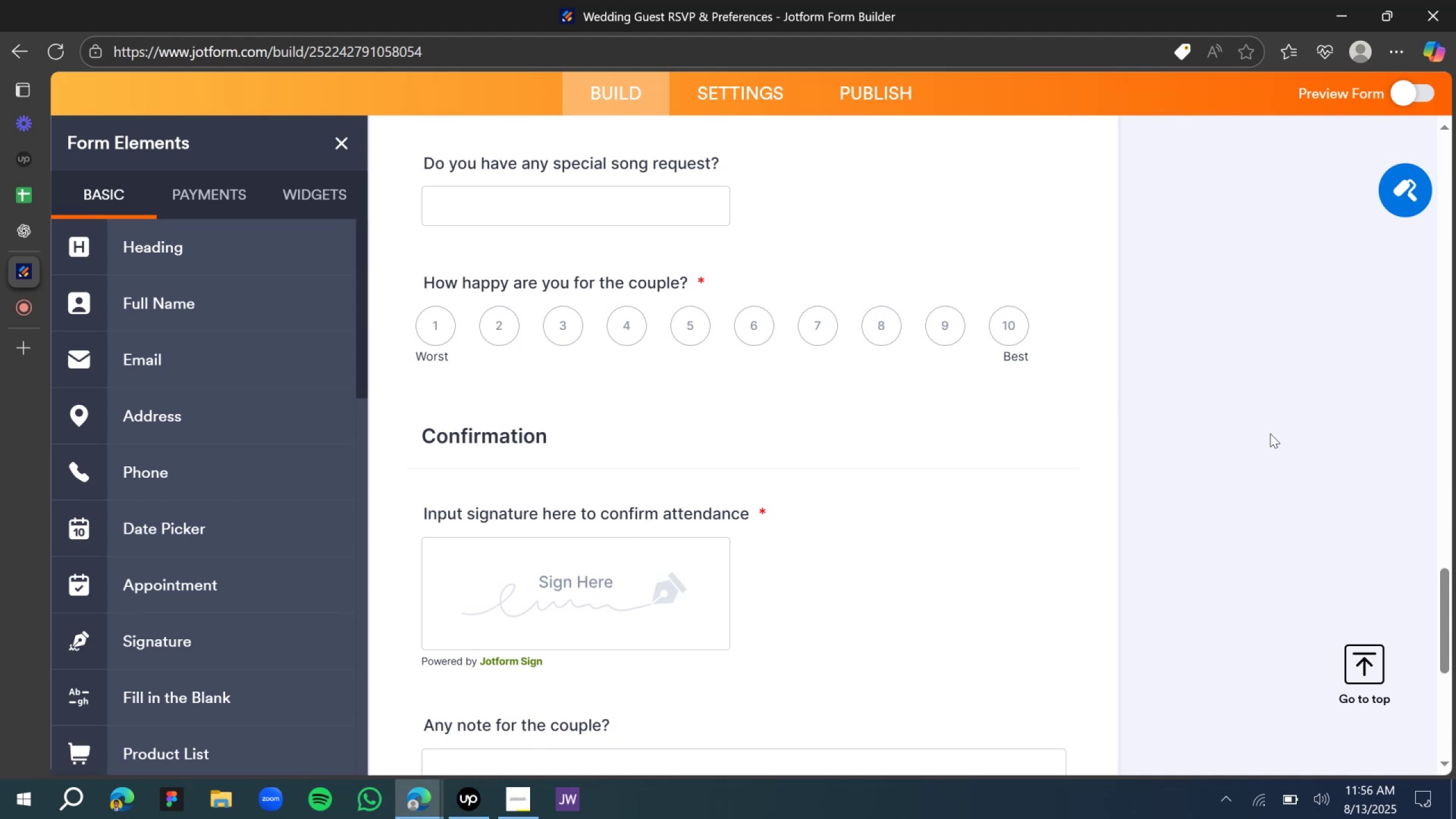 
wait(32.7)
 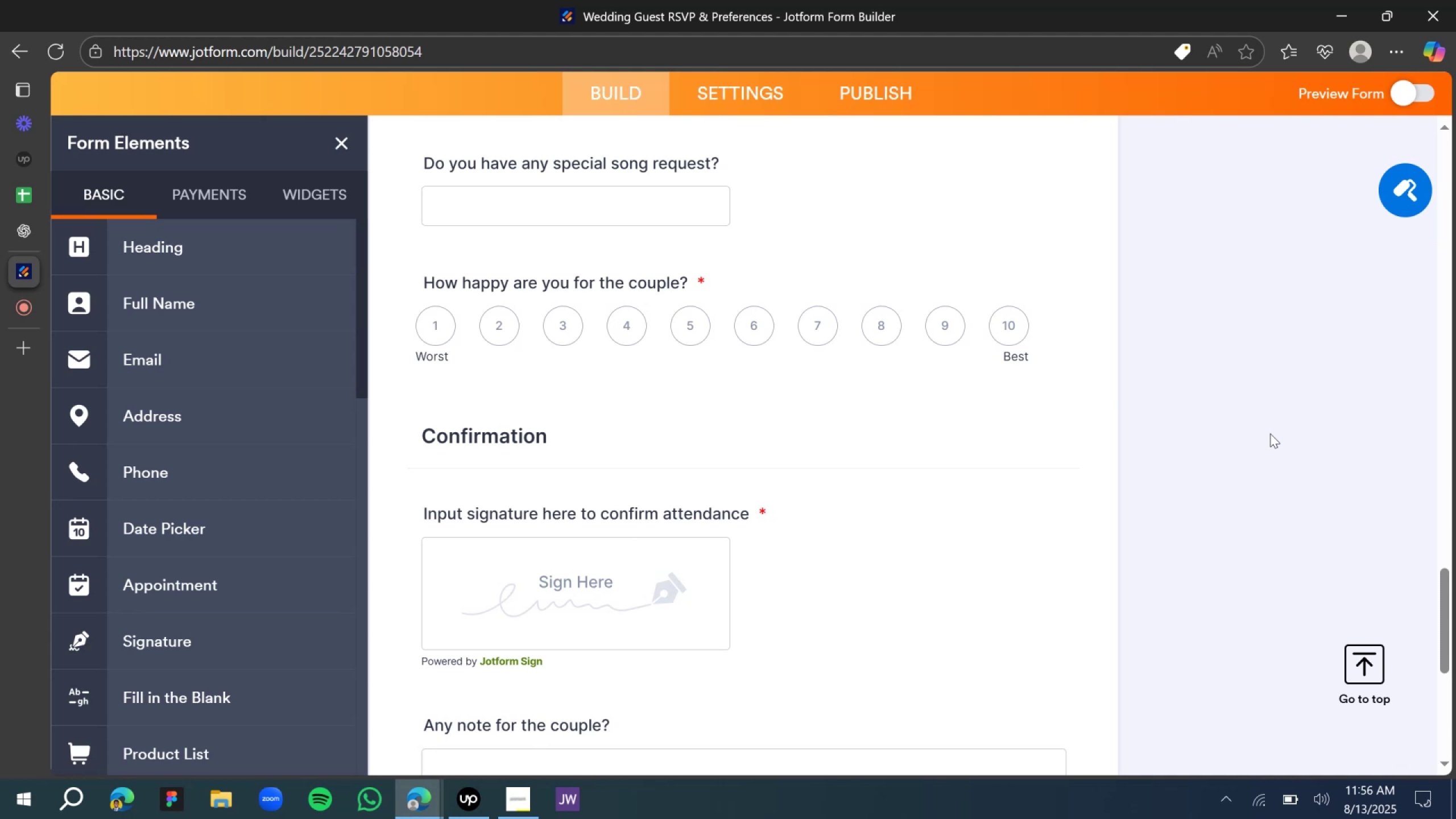 
scroll: coordinate [734, 599], scroll_direction: down, amount: 4.0
 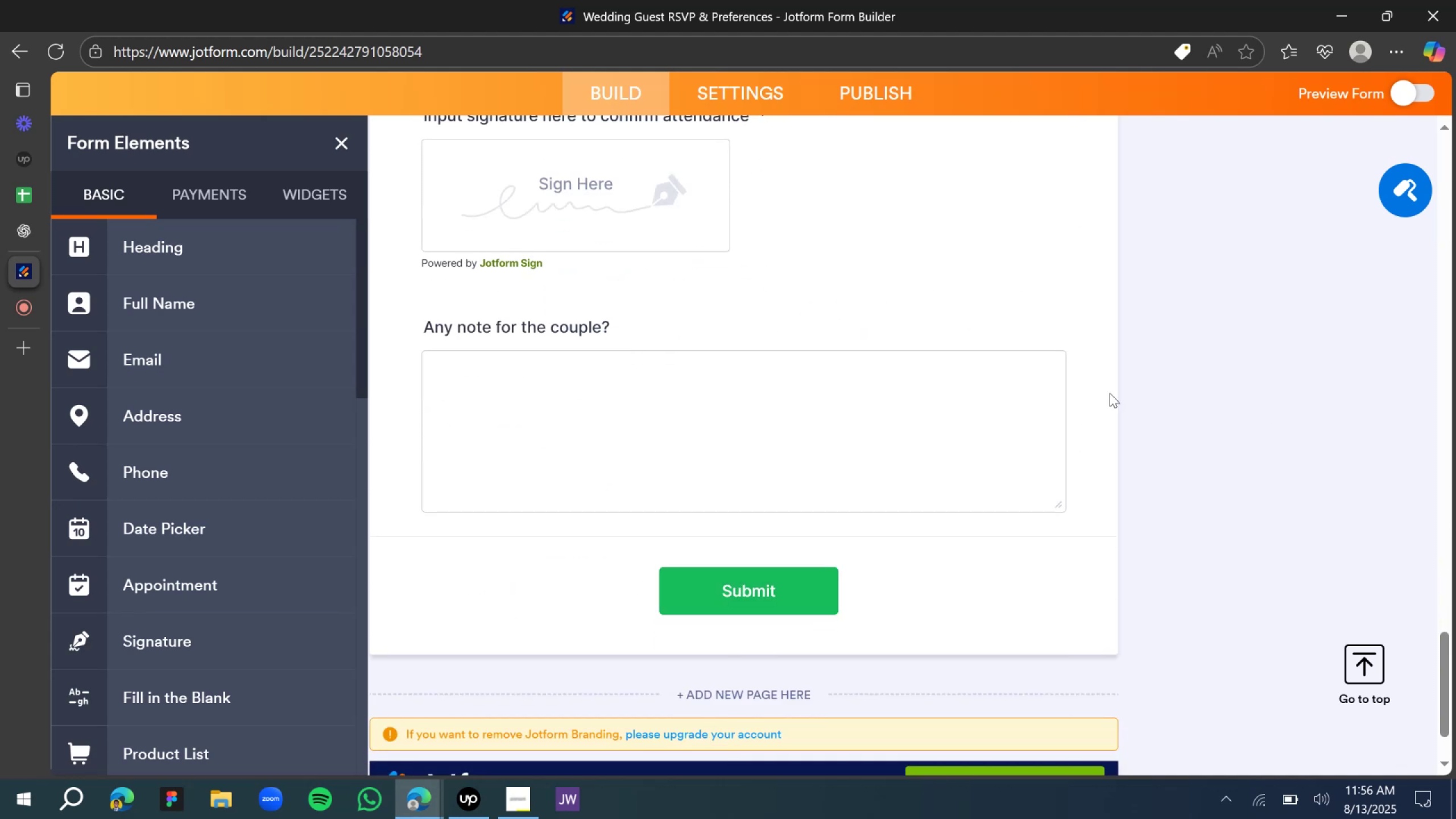 
left_click([1182, 377])
 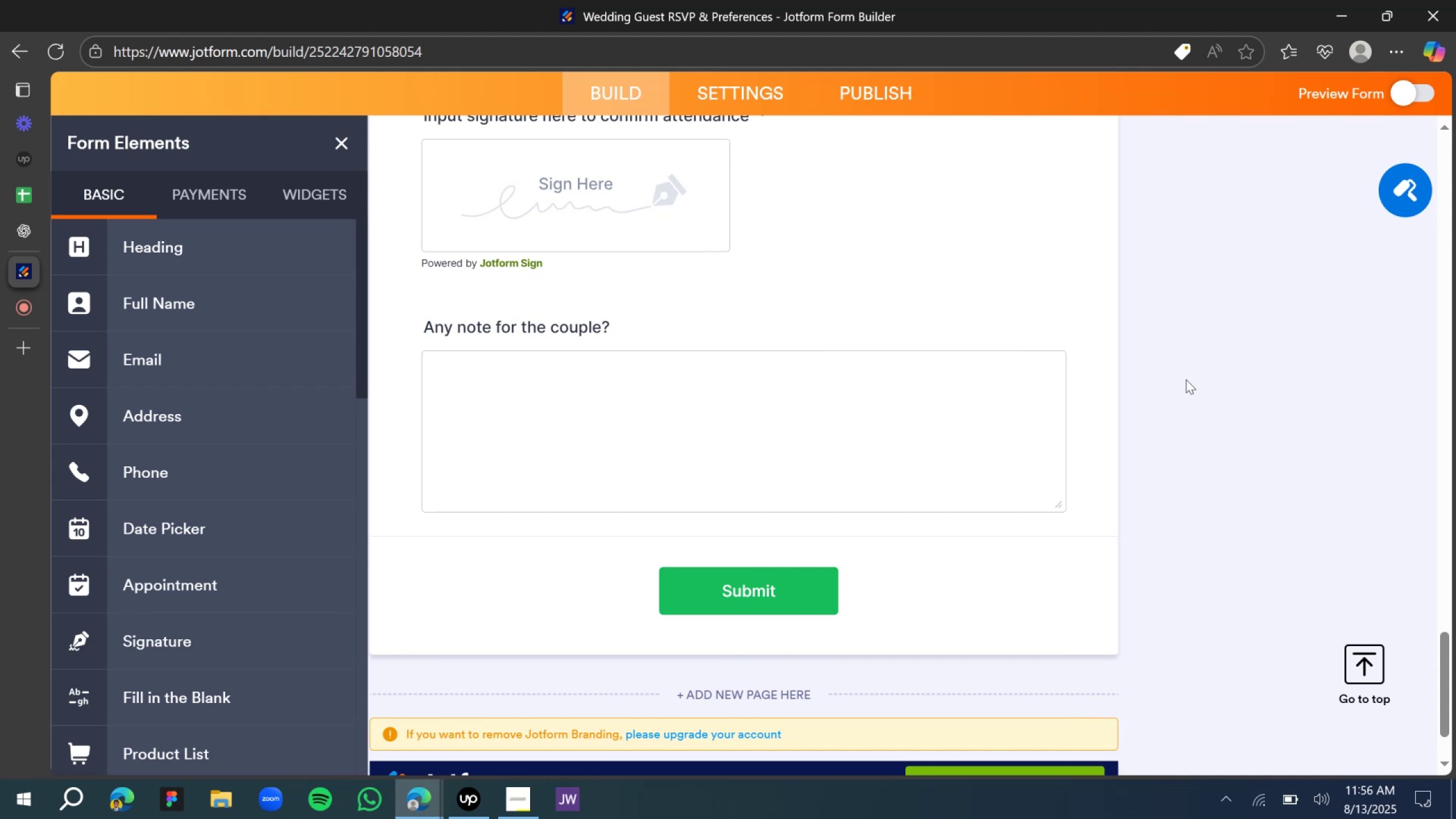 
wait(7.9)
 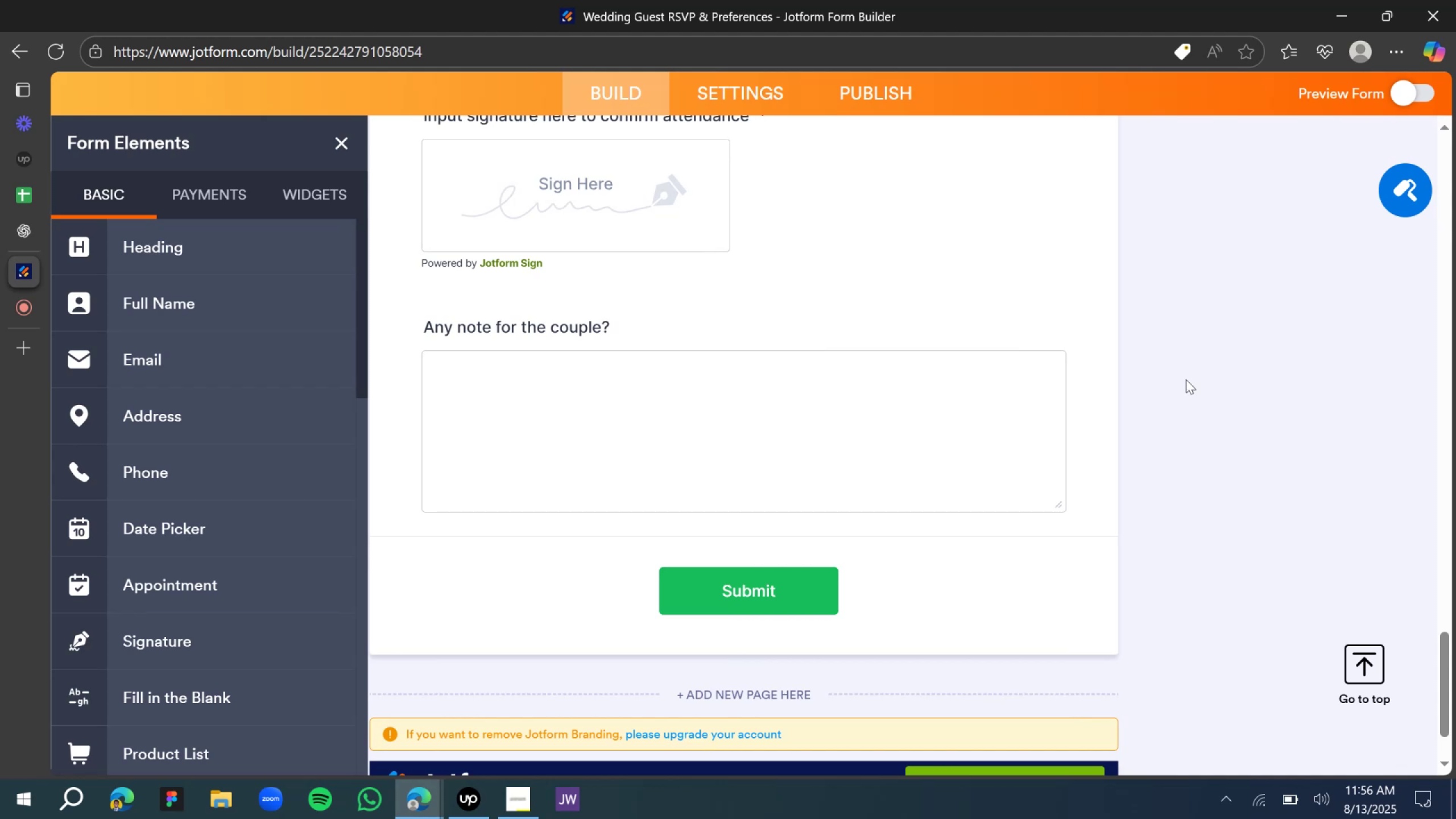 
scroll: coordinate [607, 453], scroll_direction: down, amount: 4.0
 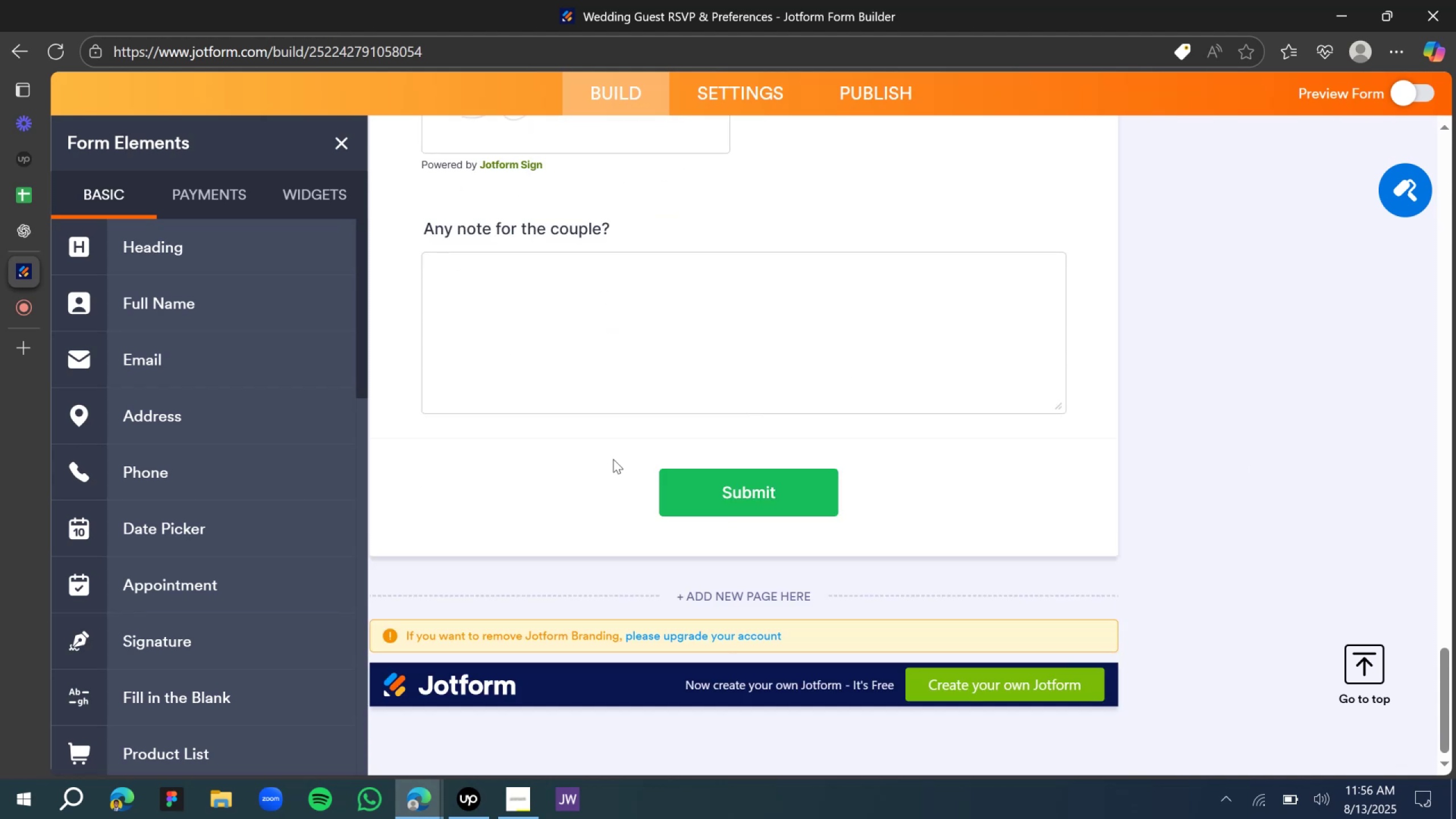 
scroll: coordinate [611, 449], scroll_direction: up, amount: 31.0
 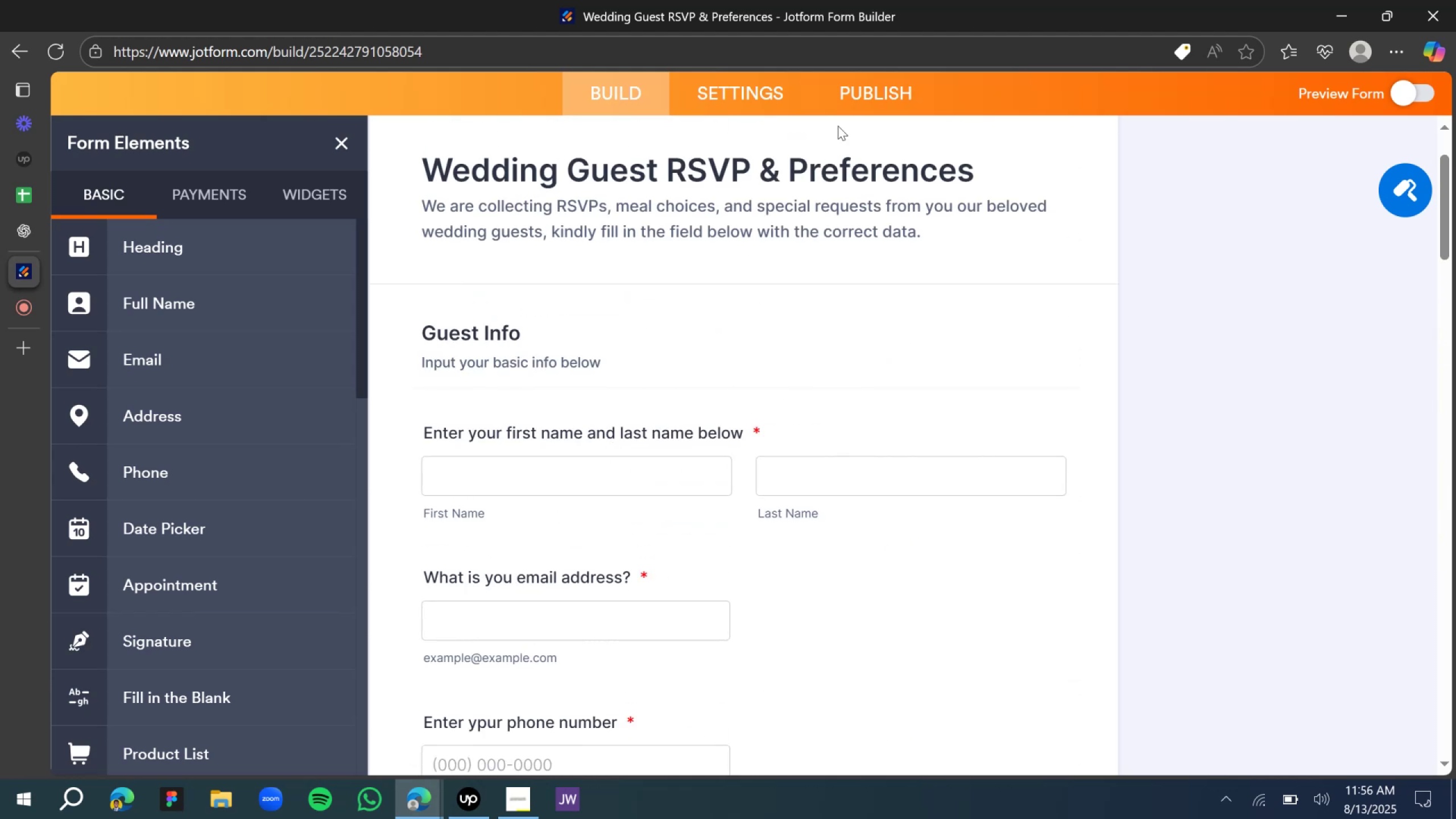 
left_click([871, 88])
 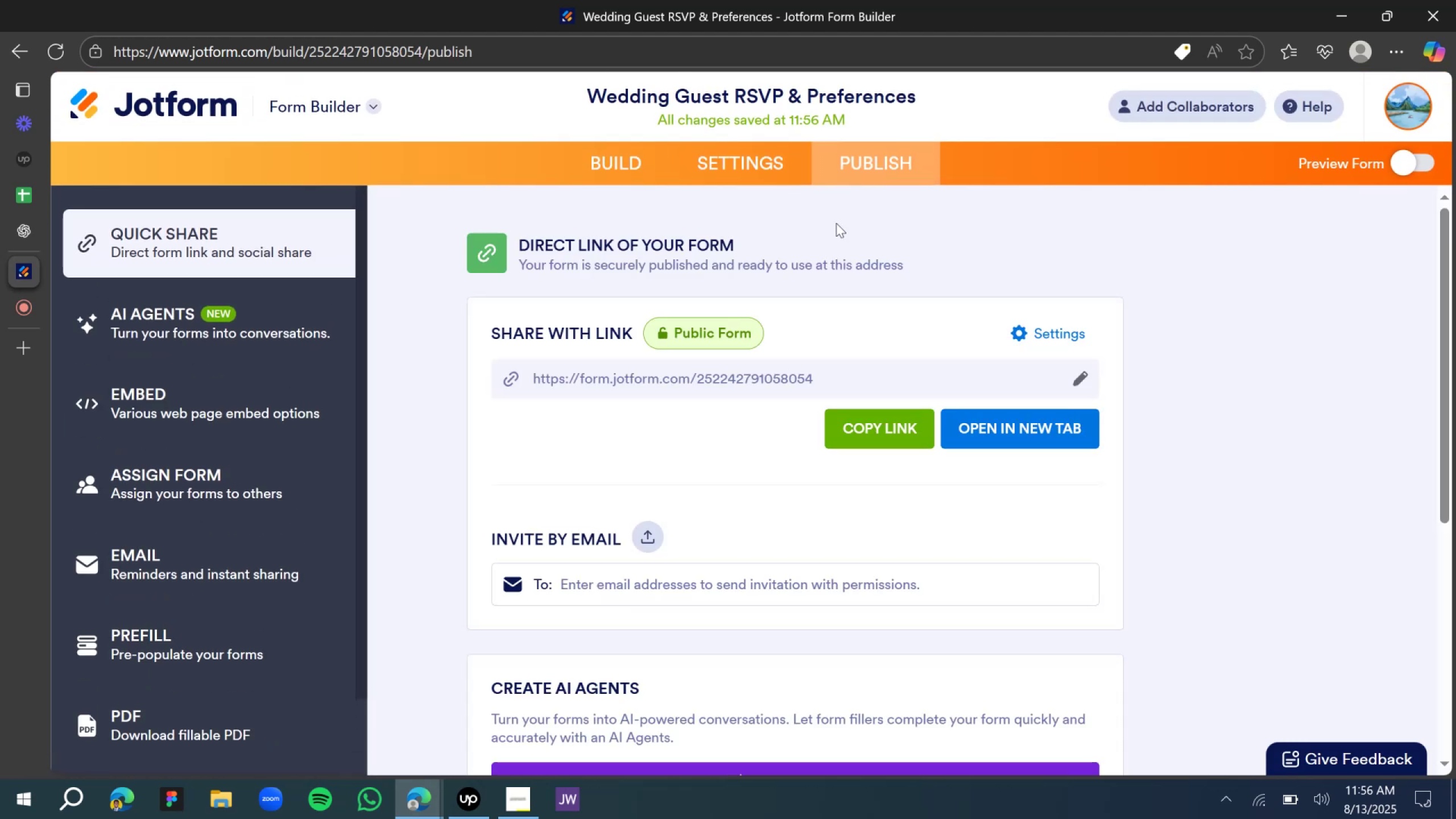 
wait(7.28)
 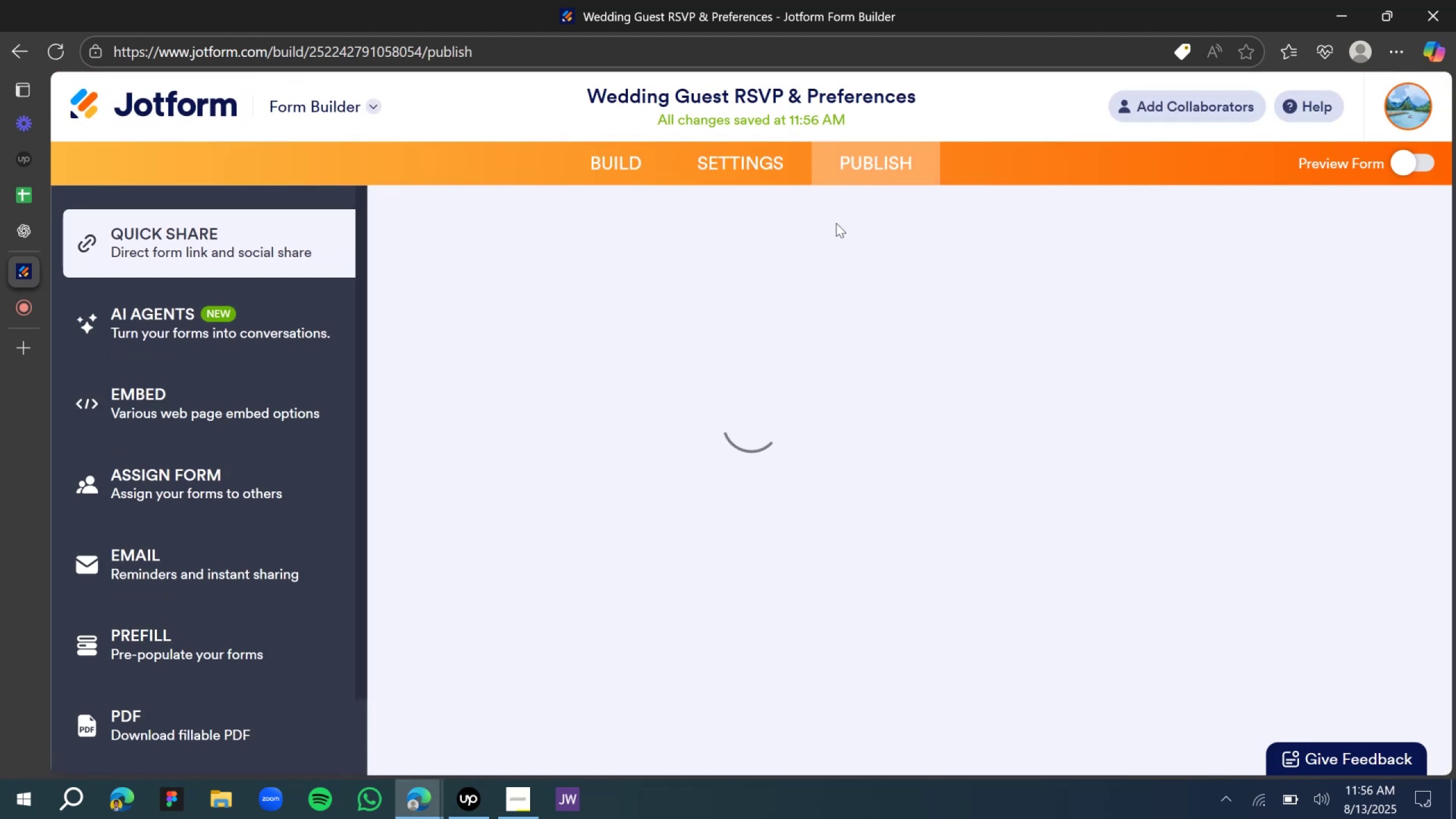 
left_click([878, 417])
 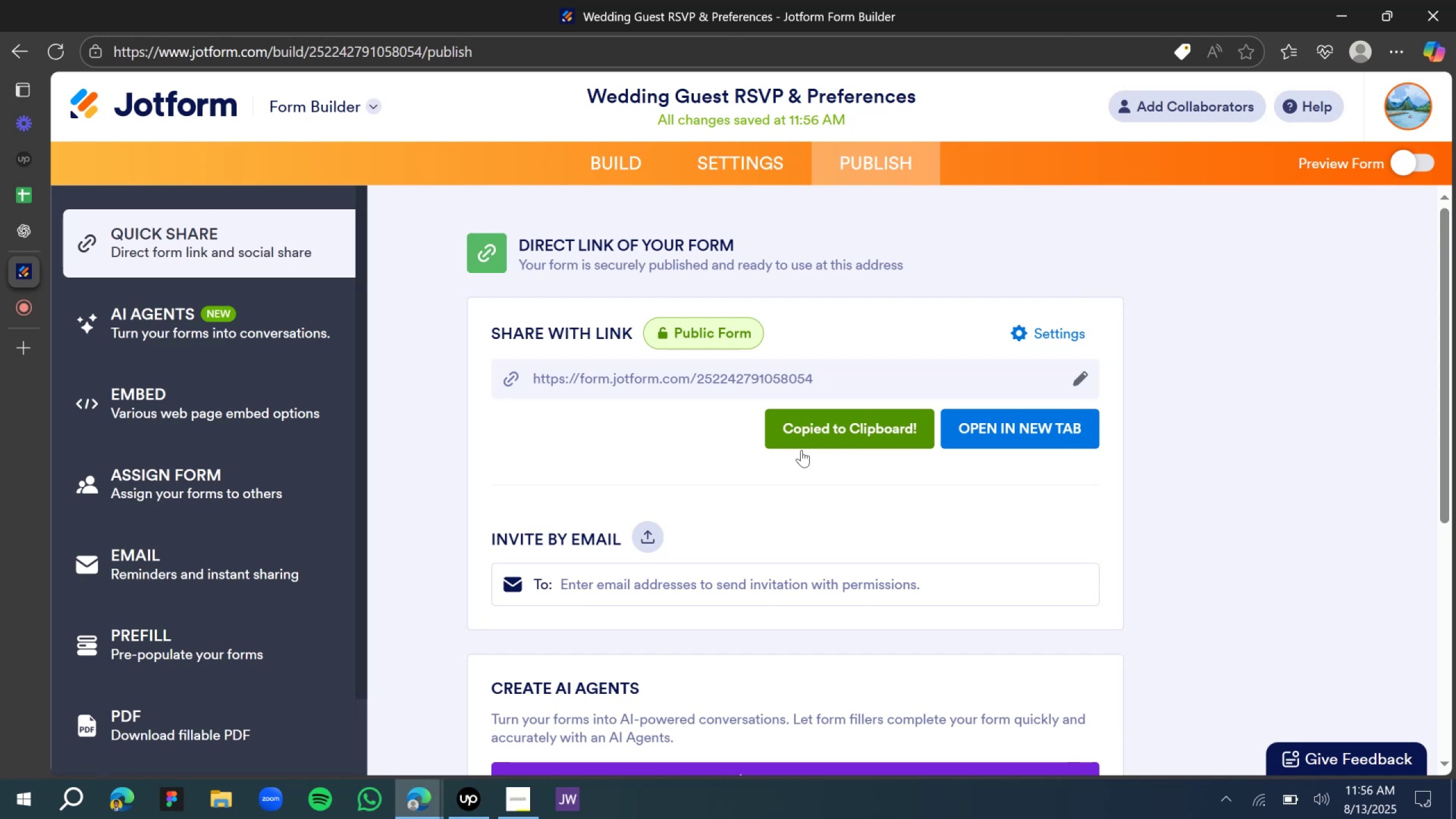 
scroll: coordinate [801, 498], scroll_direction: down, amount: 4.0
 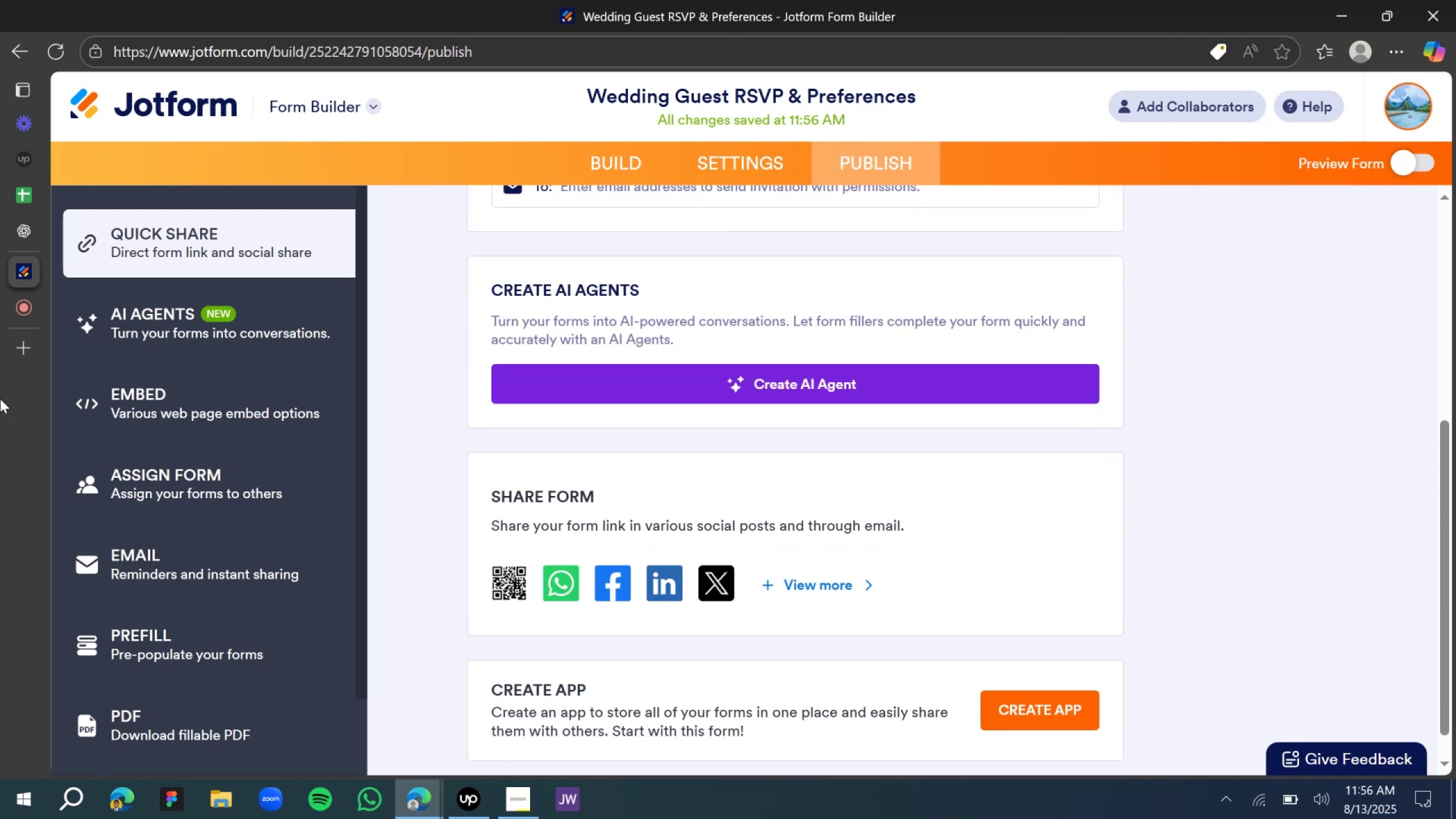 
mouse_move([19, 356])
 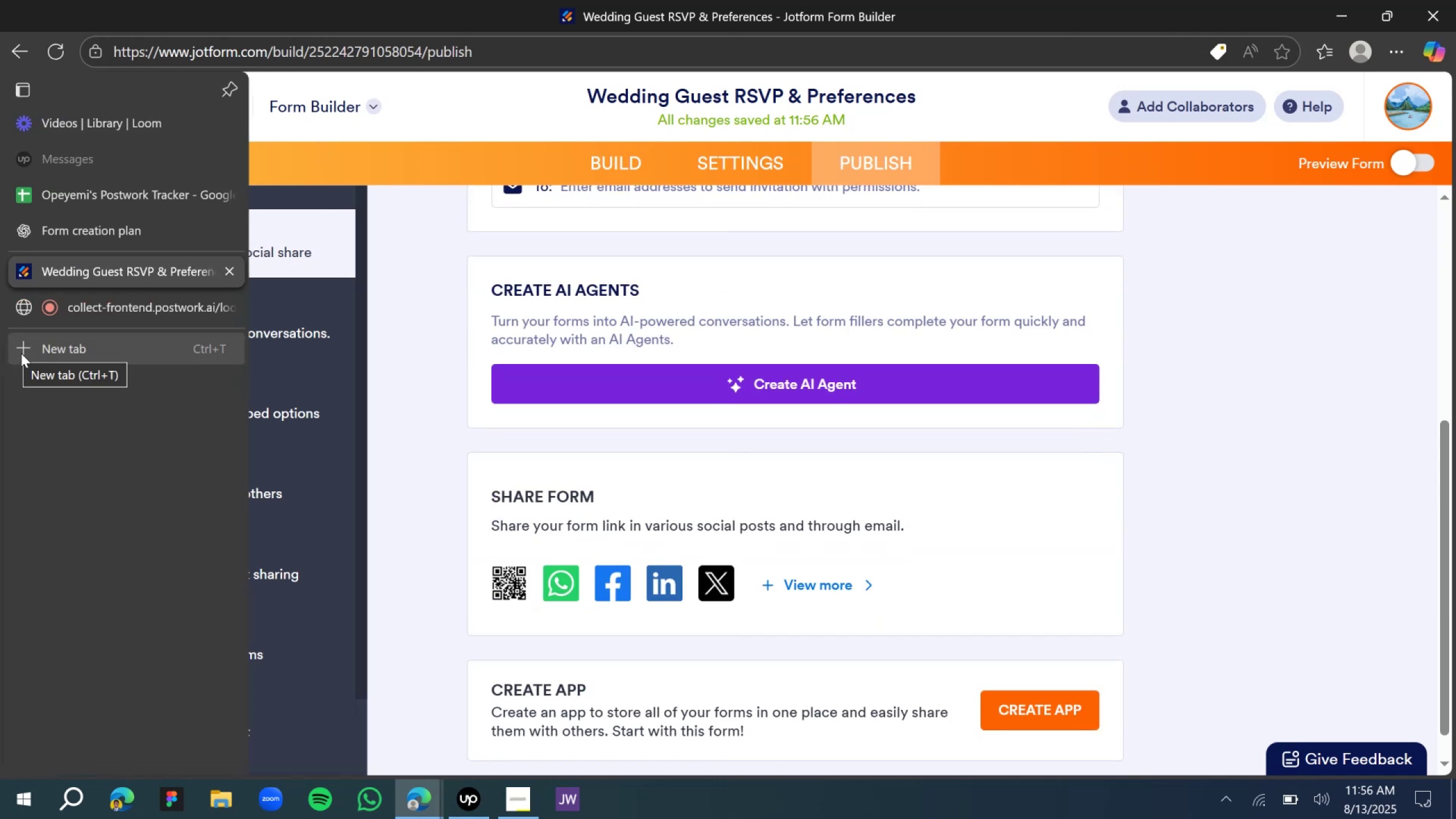 
left_click([21, 353])
 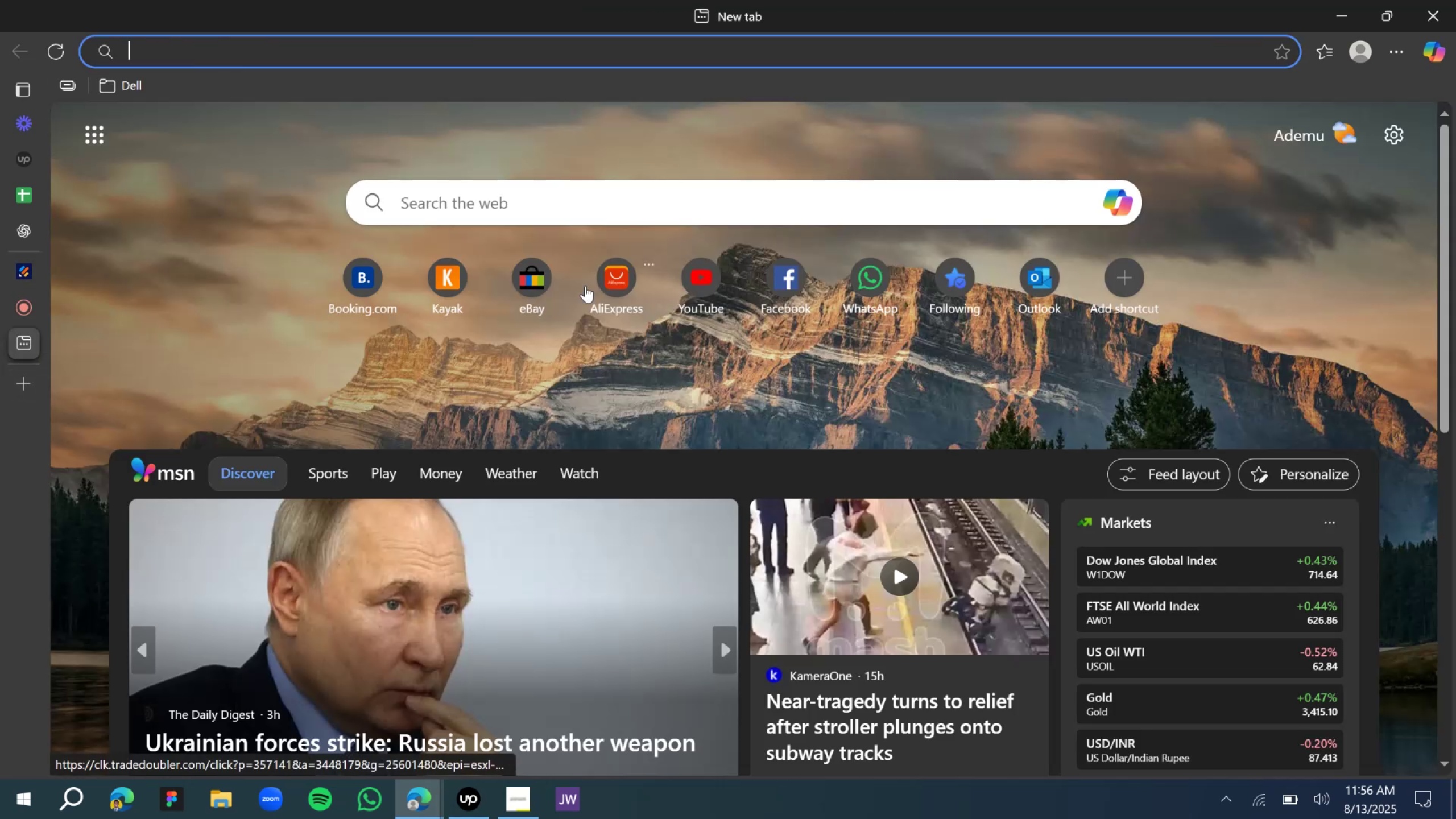 
key(Control+V)
 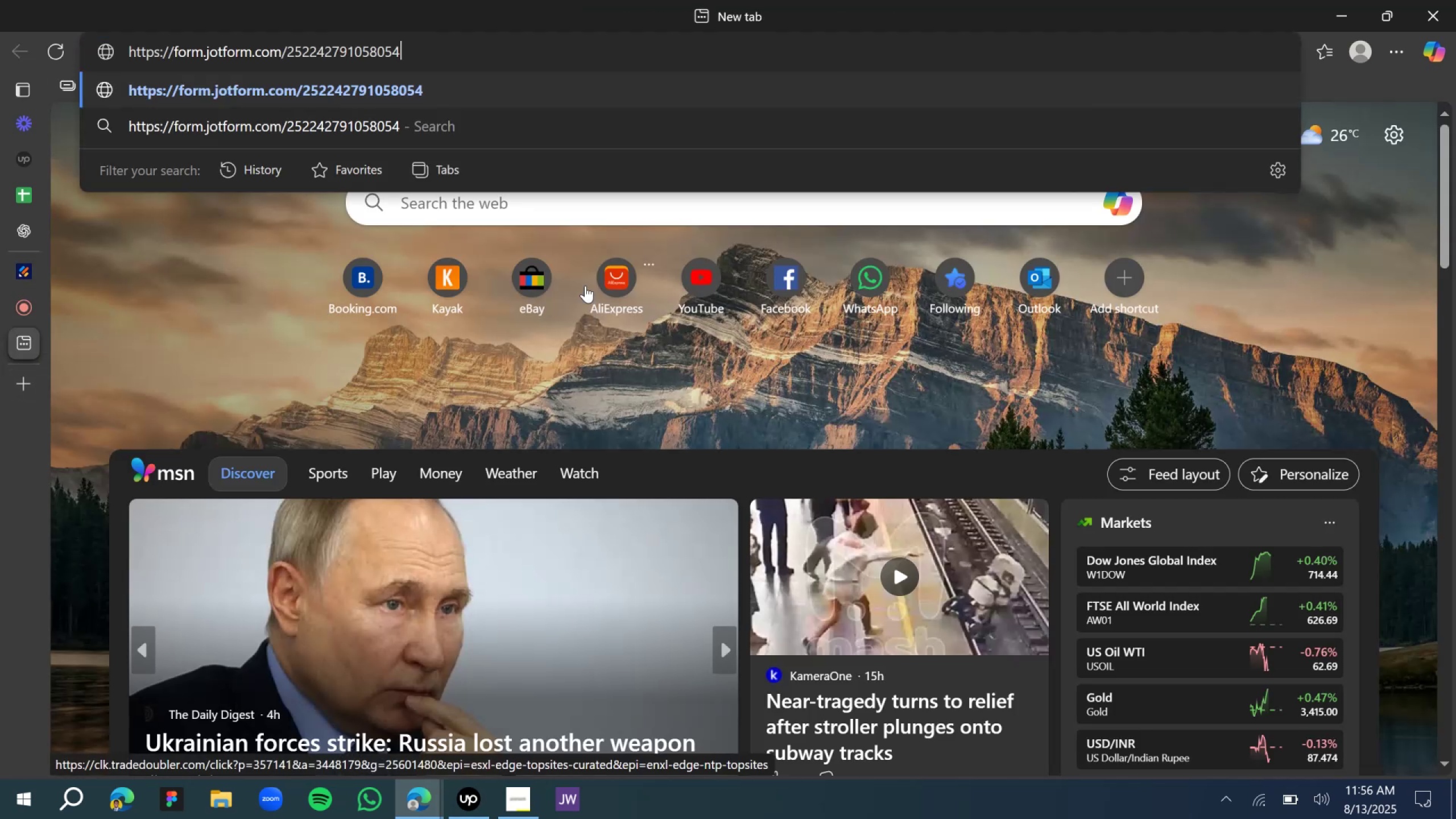 
key(Enter)
 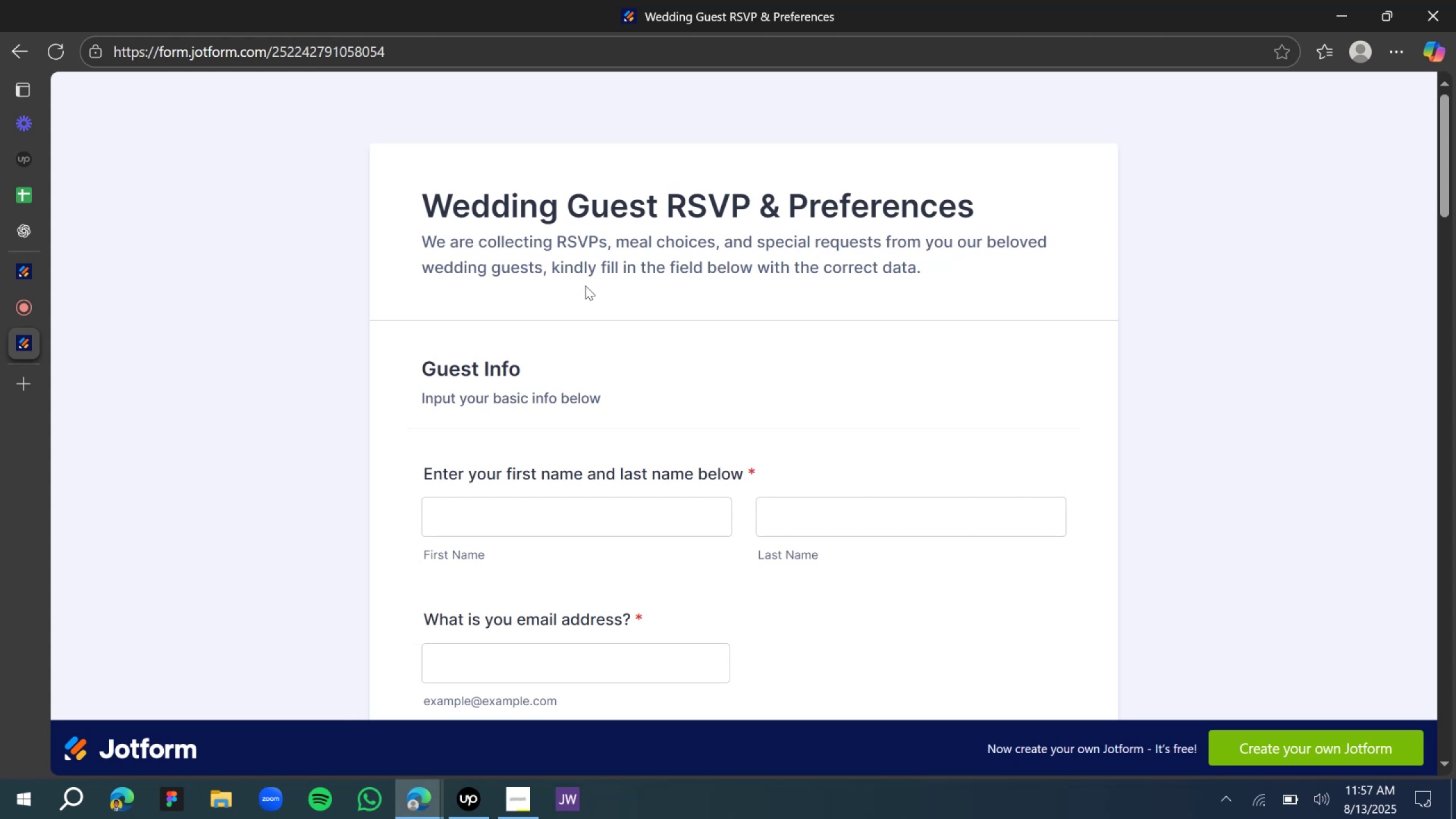 
wait(42.73)
 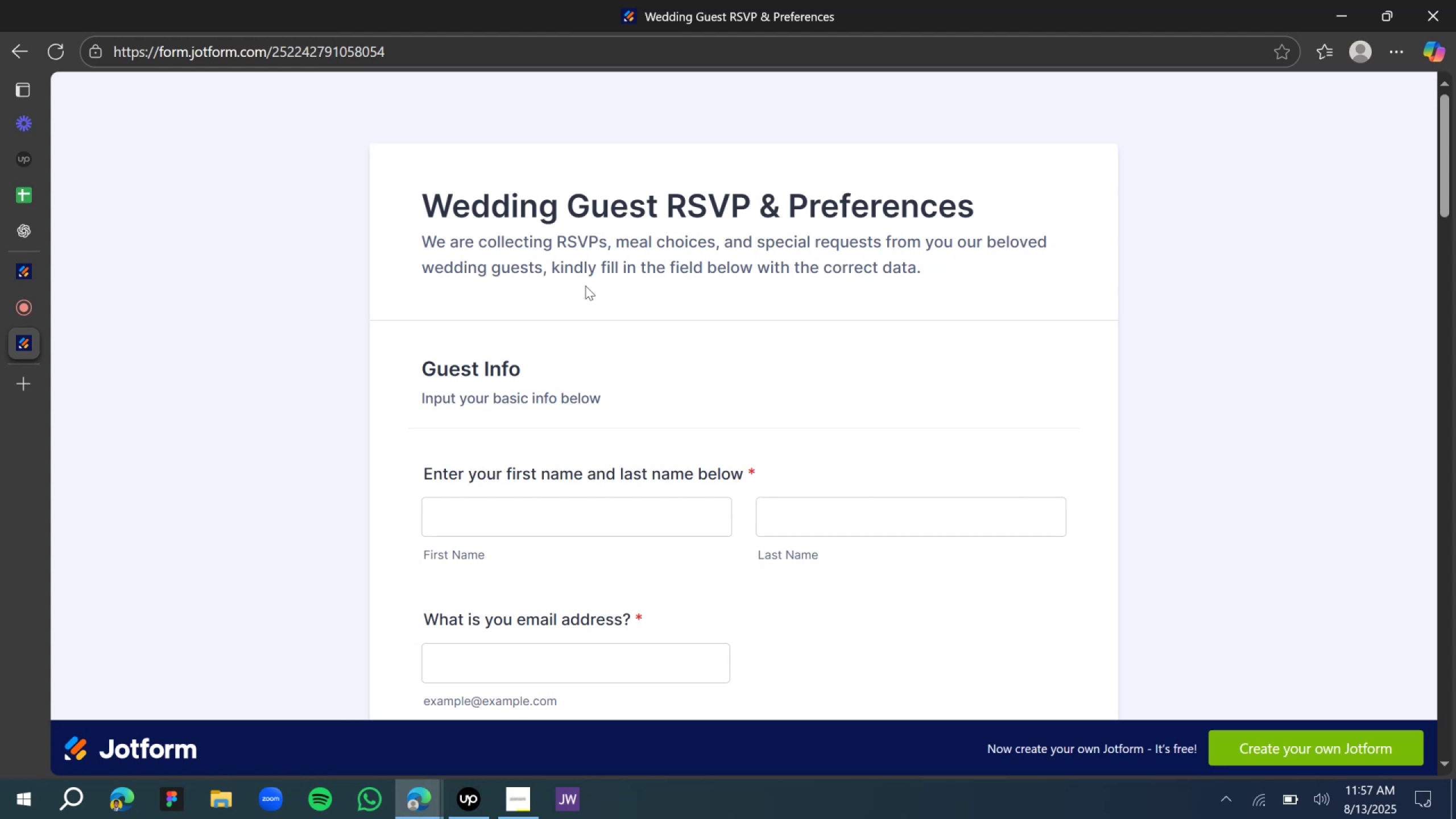 
scroll: coordinate [626, 300], scroll_direction: down, amount: 2.0
 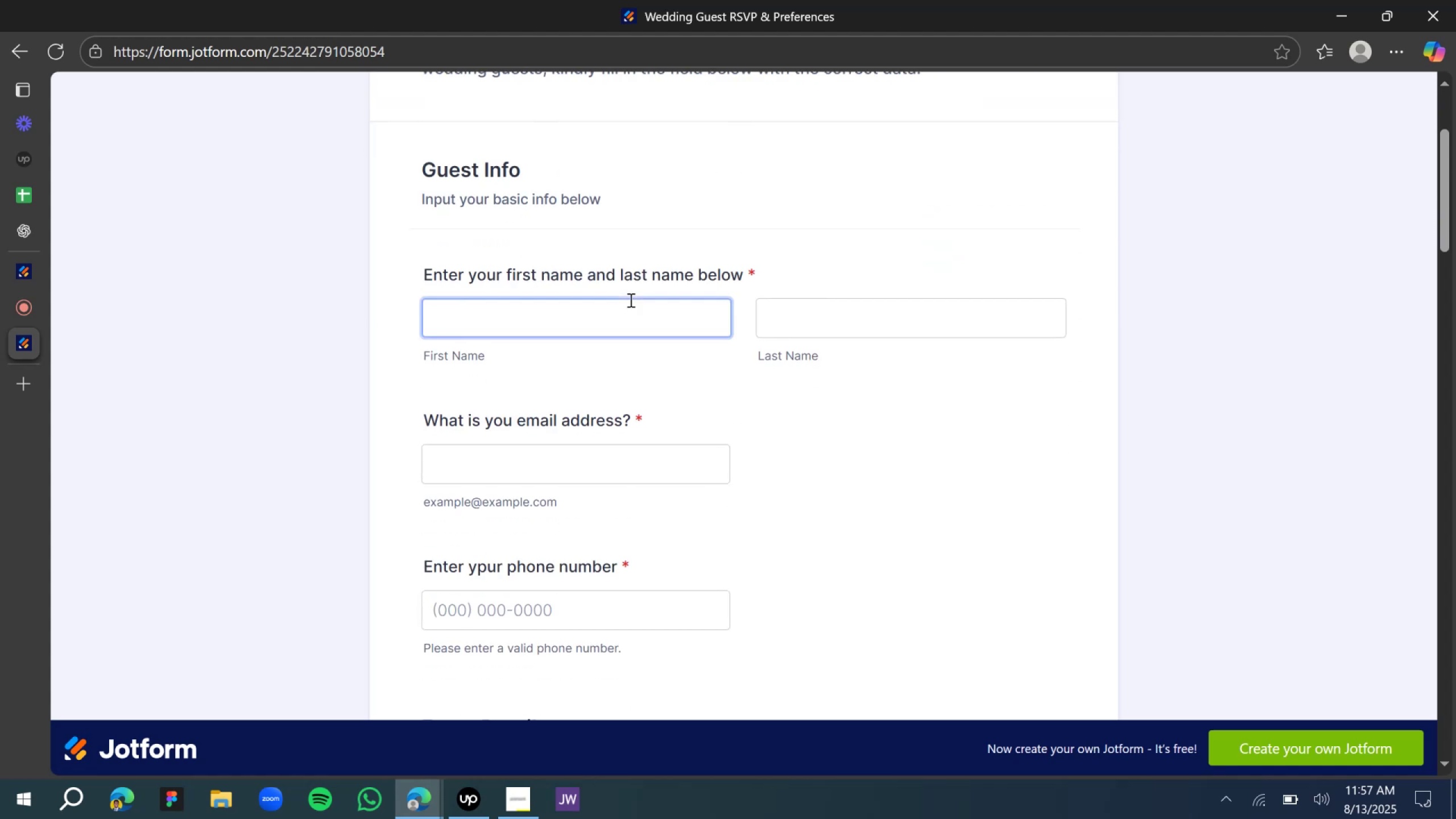 
scroll: coordinate [630, 300], scroll_direction: up, amount: 2.0
 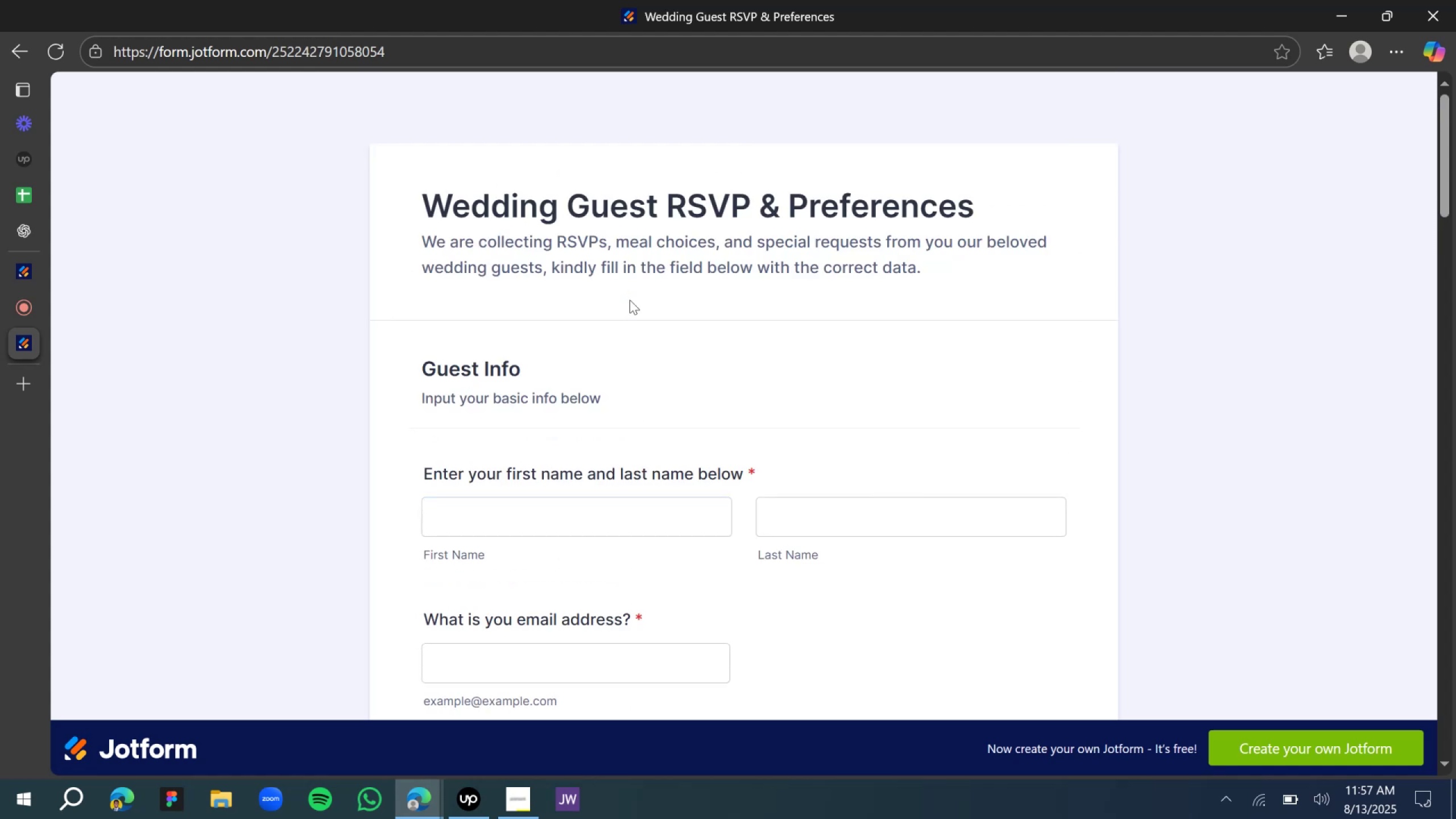 
mouse_move([614, 530])
 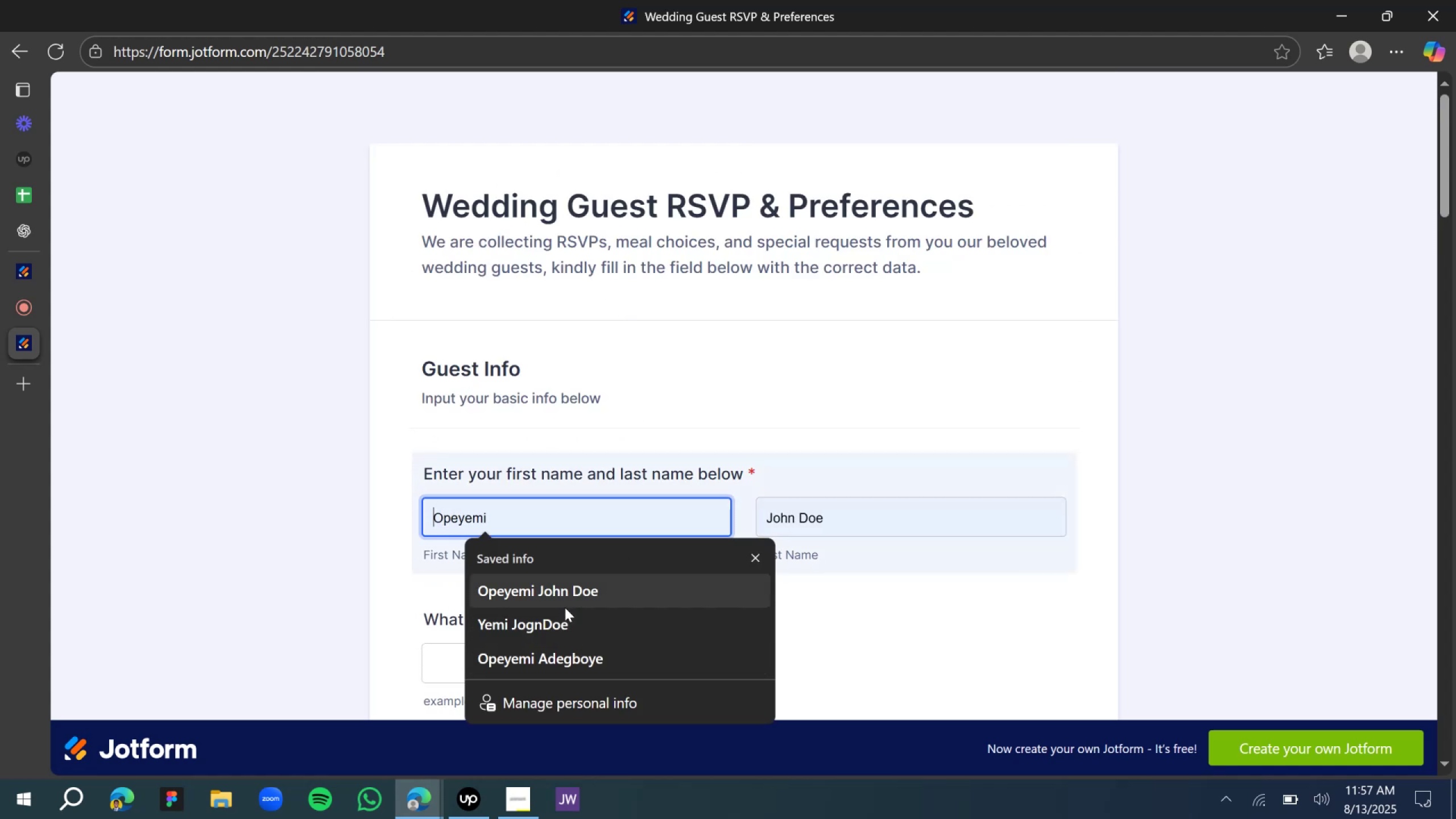 
left_click([559, 601])
 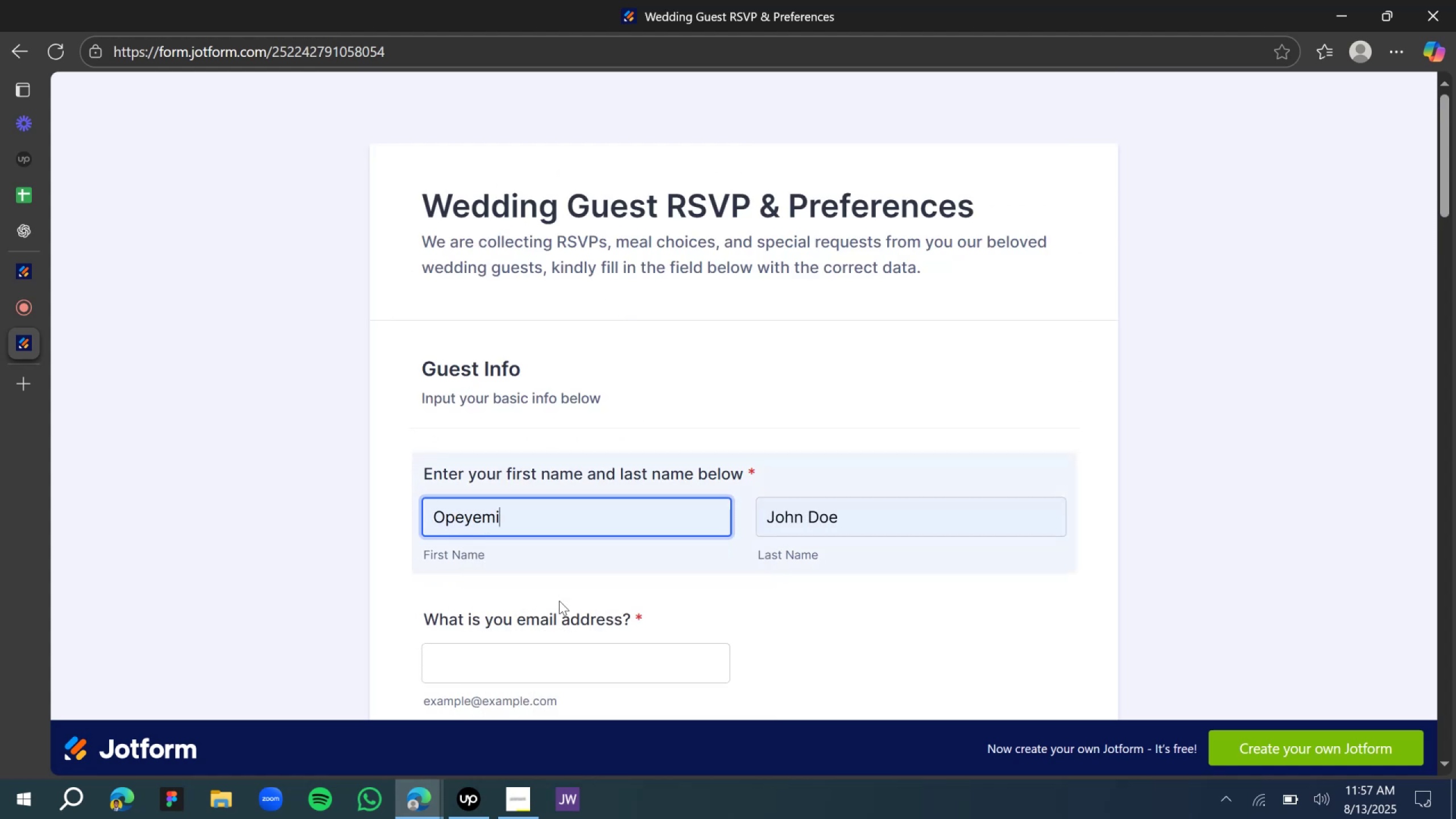 
scroll: coordinate [559, 601], scroll_direction: down, amount: 2.0
 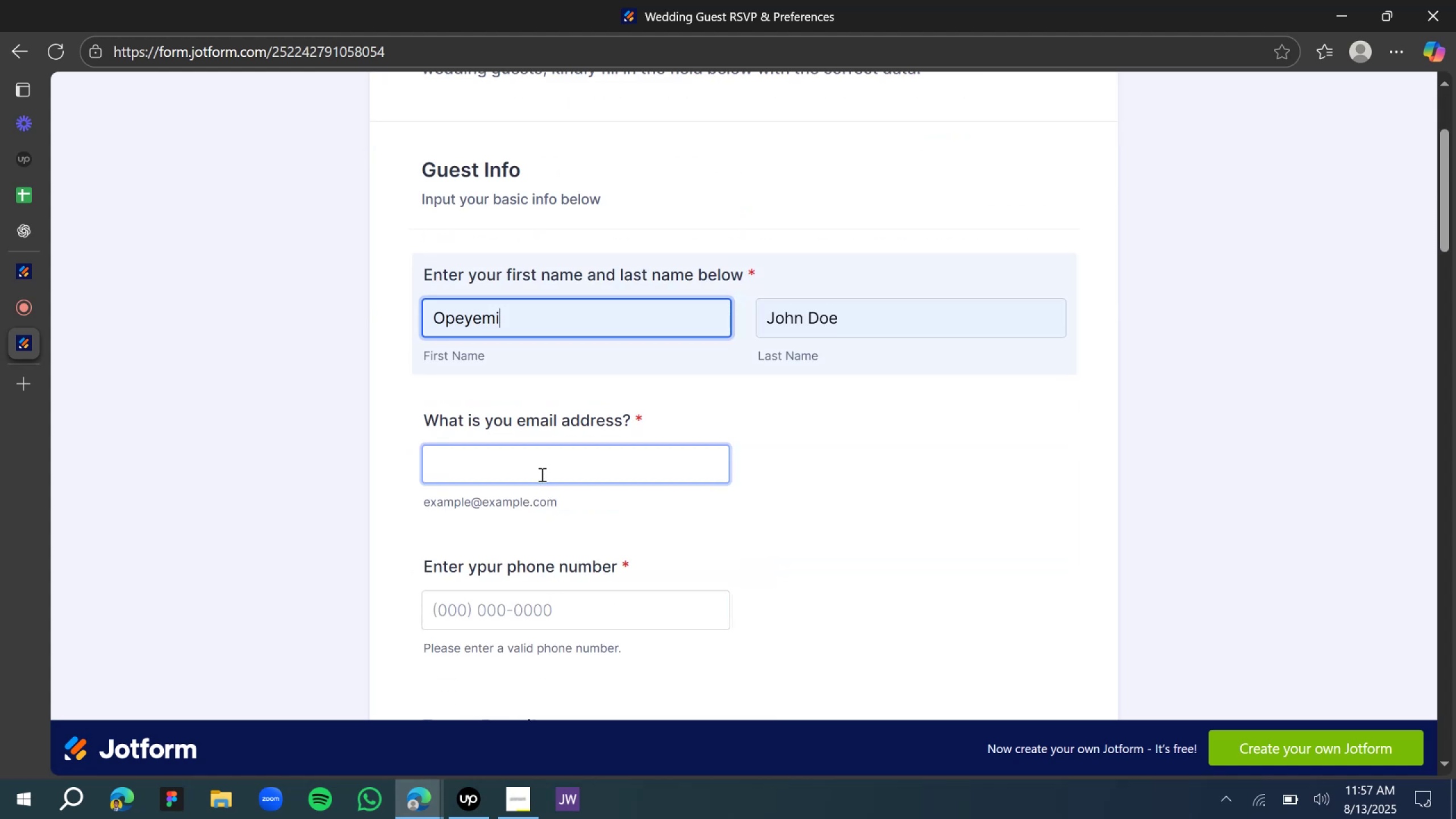 
left_click([540, 468])
 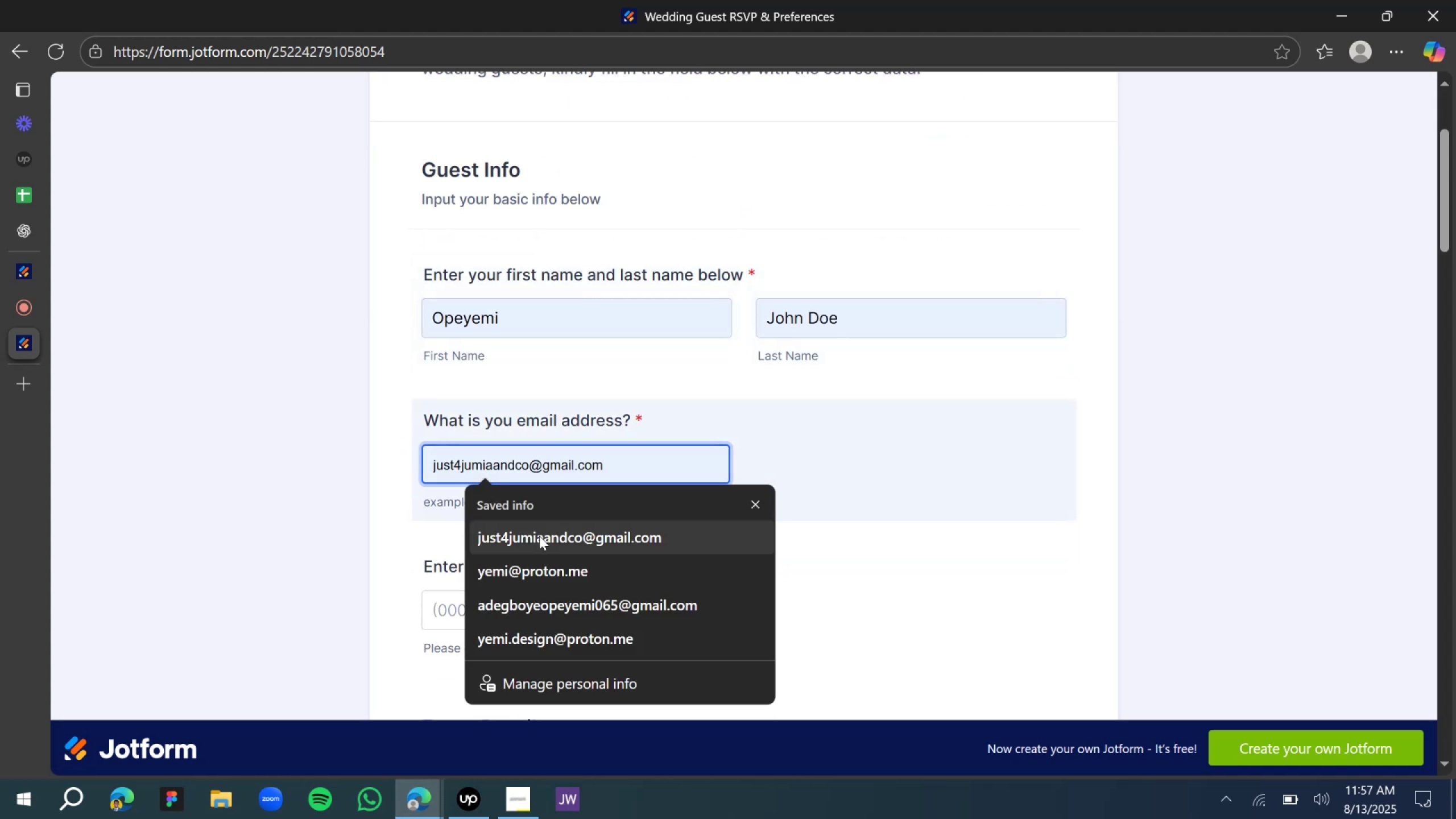 
left_click([539, 536])
 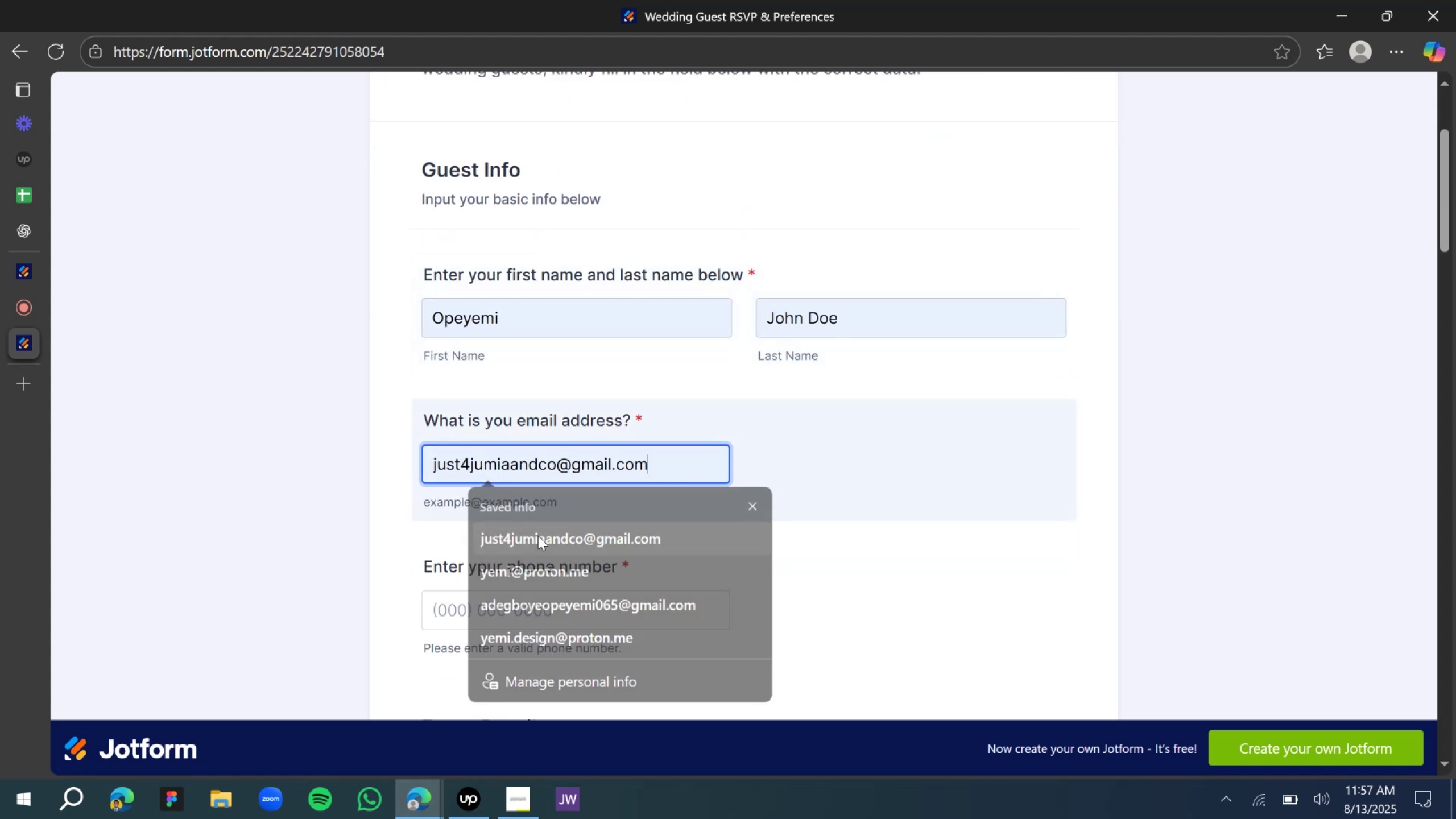 
scroll: coordinate [532, 507], scroll_direction: down, amount: 2.0
 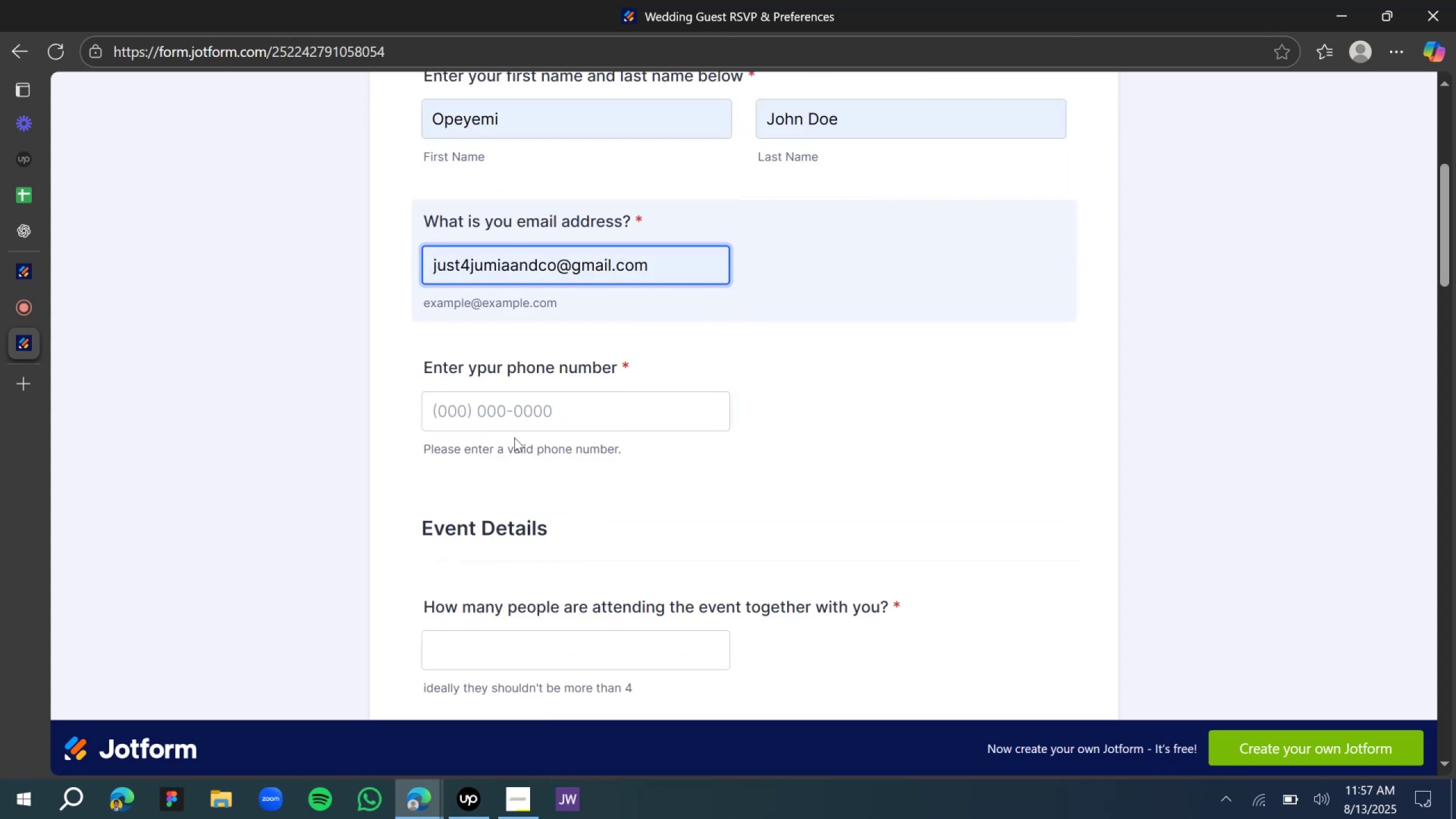 
left_click([512, 415])
 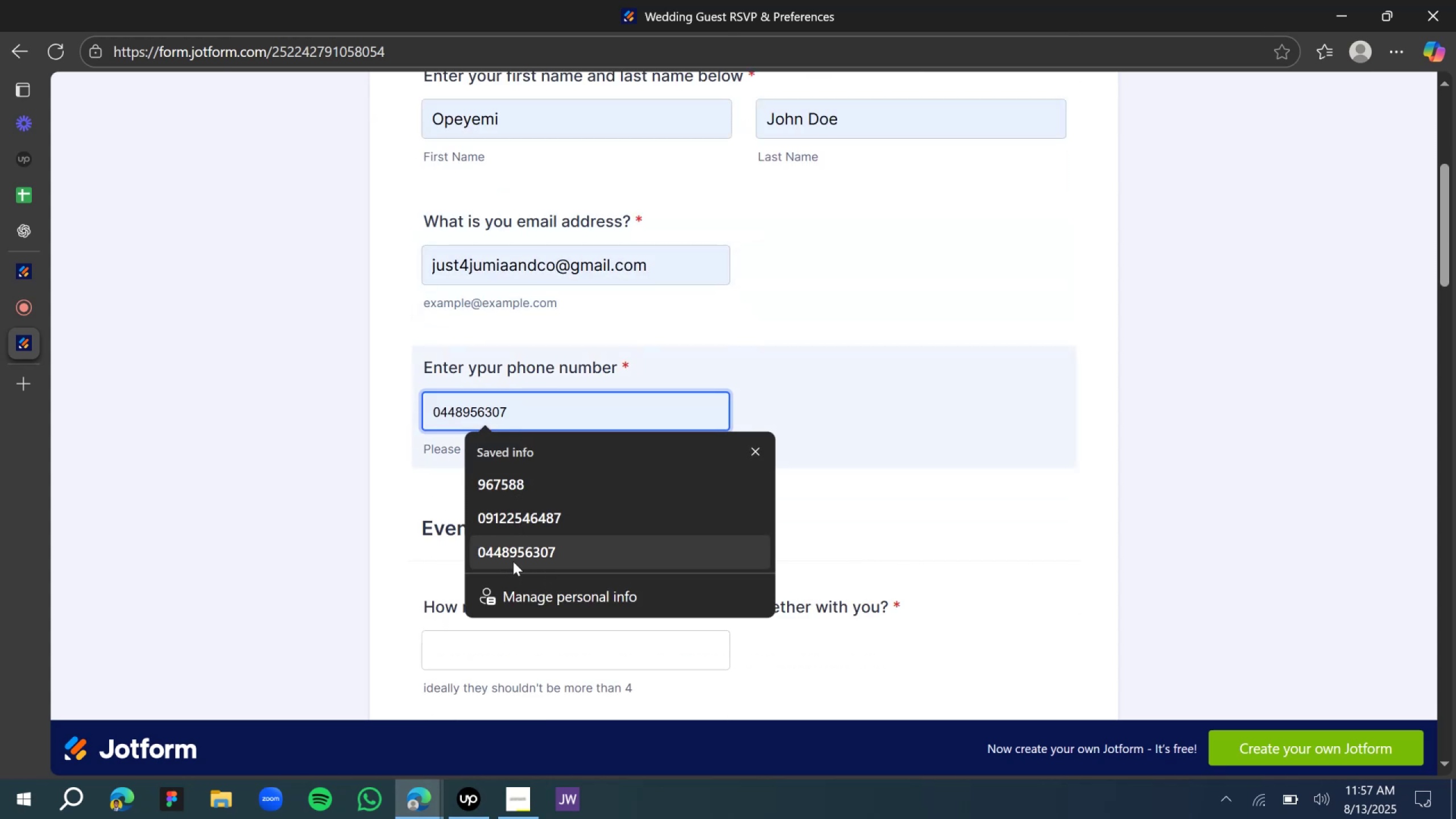 
scroll: coordinate [504, 458], scroll_direction: down, amount: 2.0
 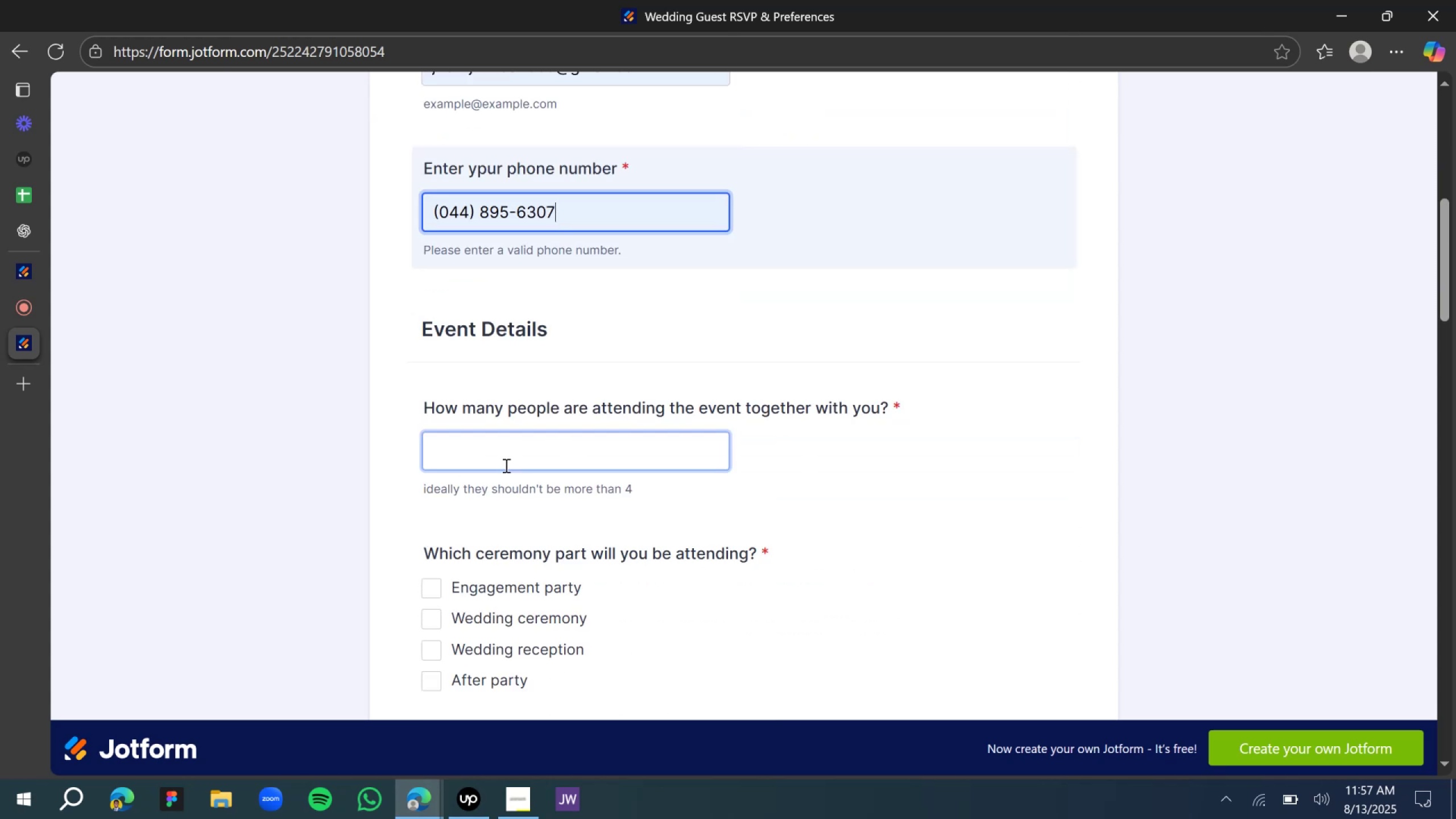 
left_click([505, 457])
 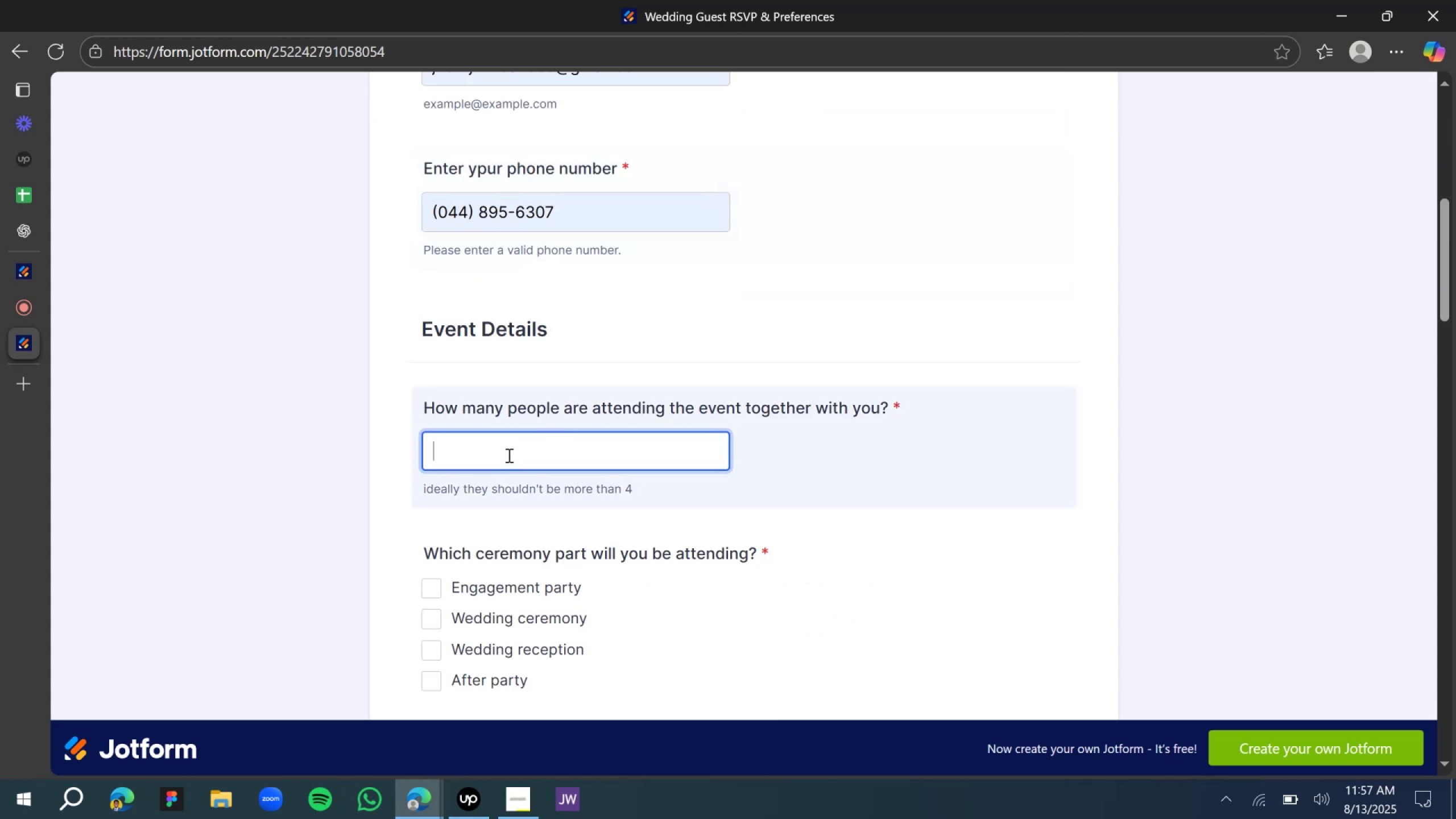 
key(4)
 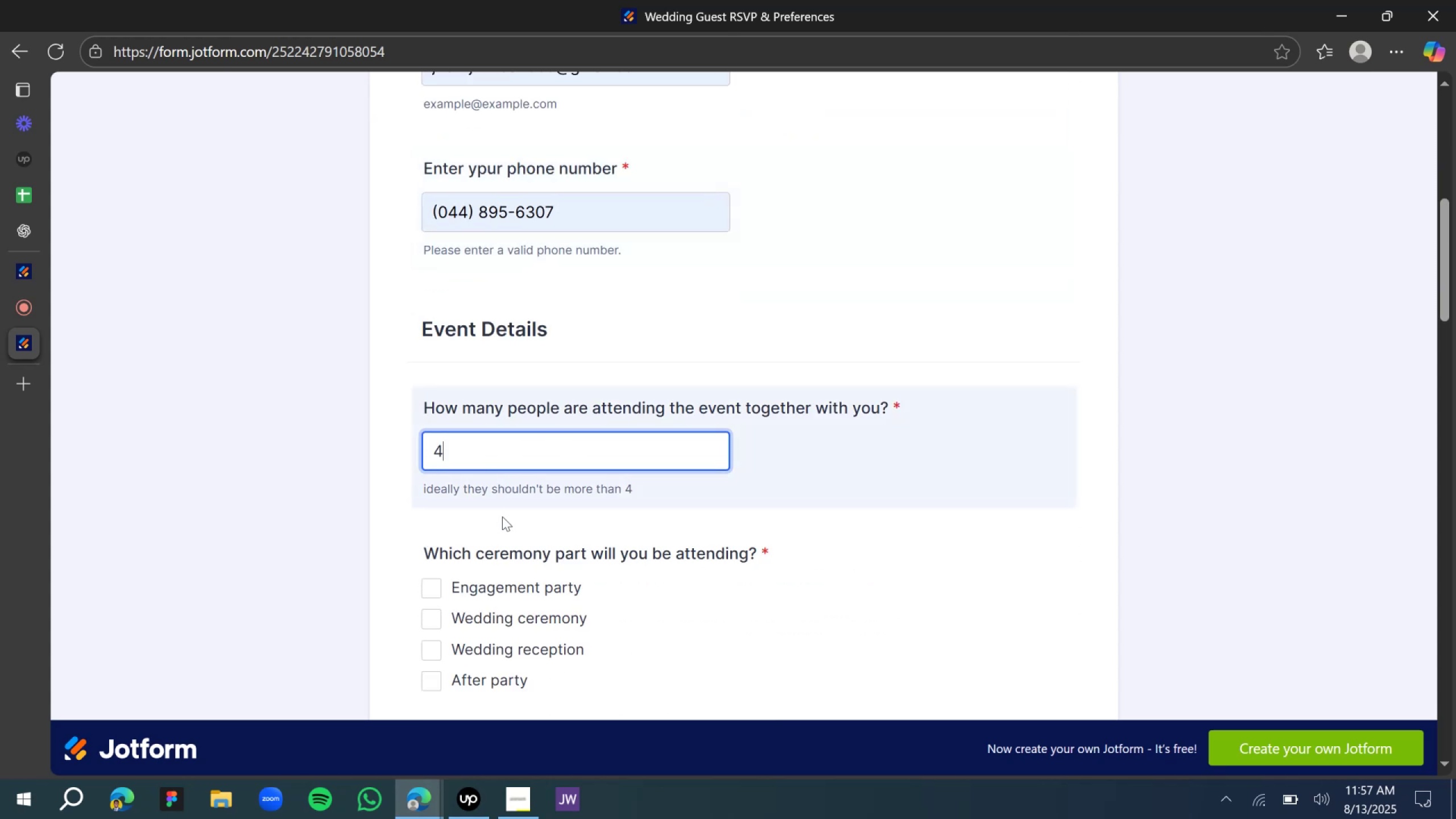 
scroll: coordinate [501, 518], scroll_direction: down, amount: 2.0
 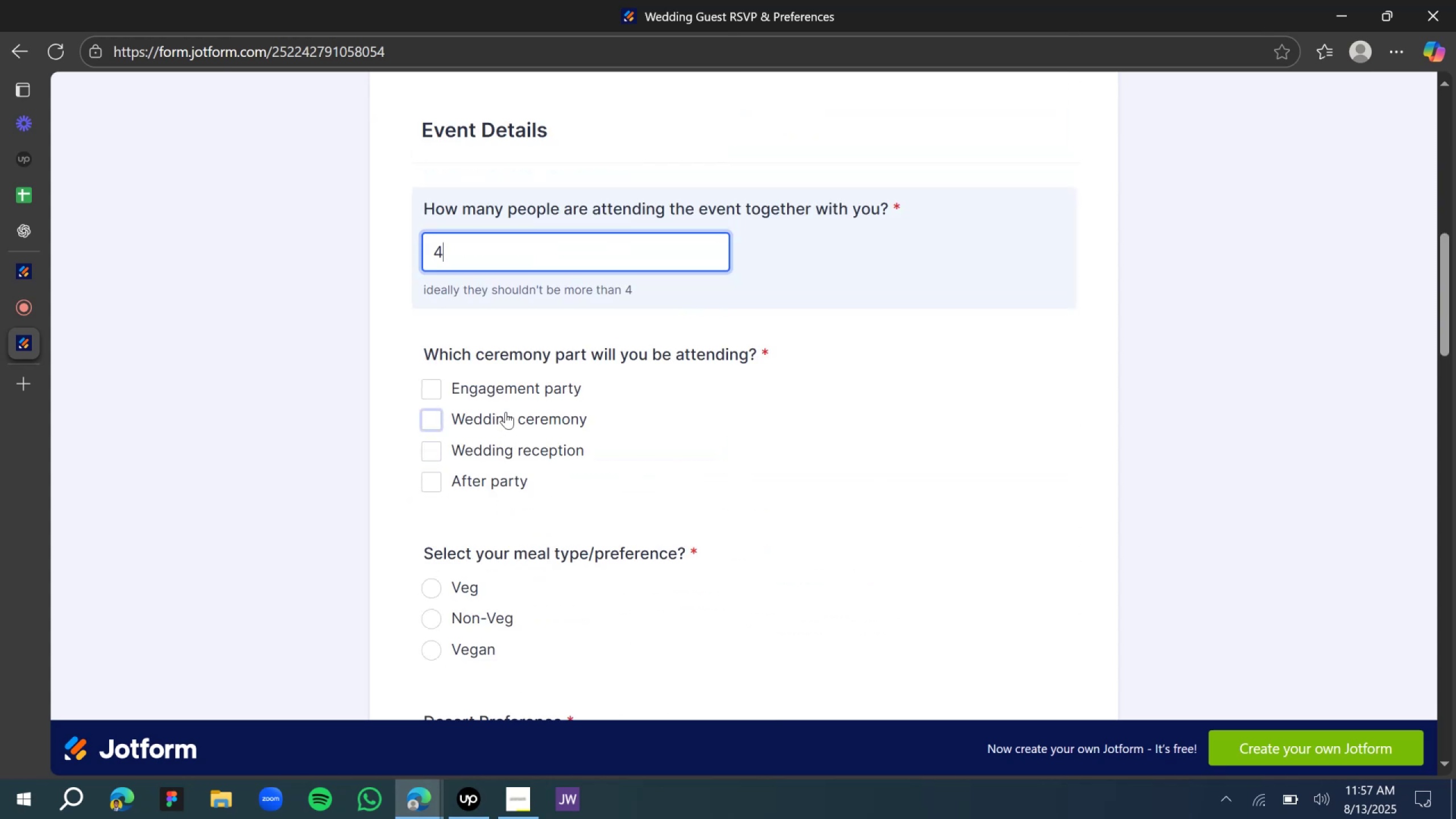 
left_click([500, 386])
 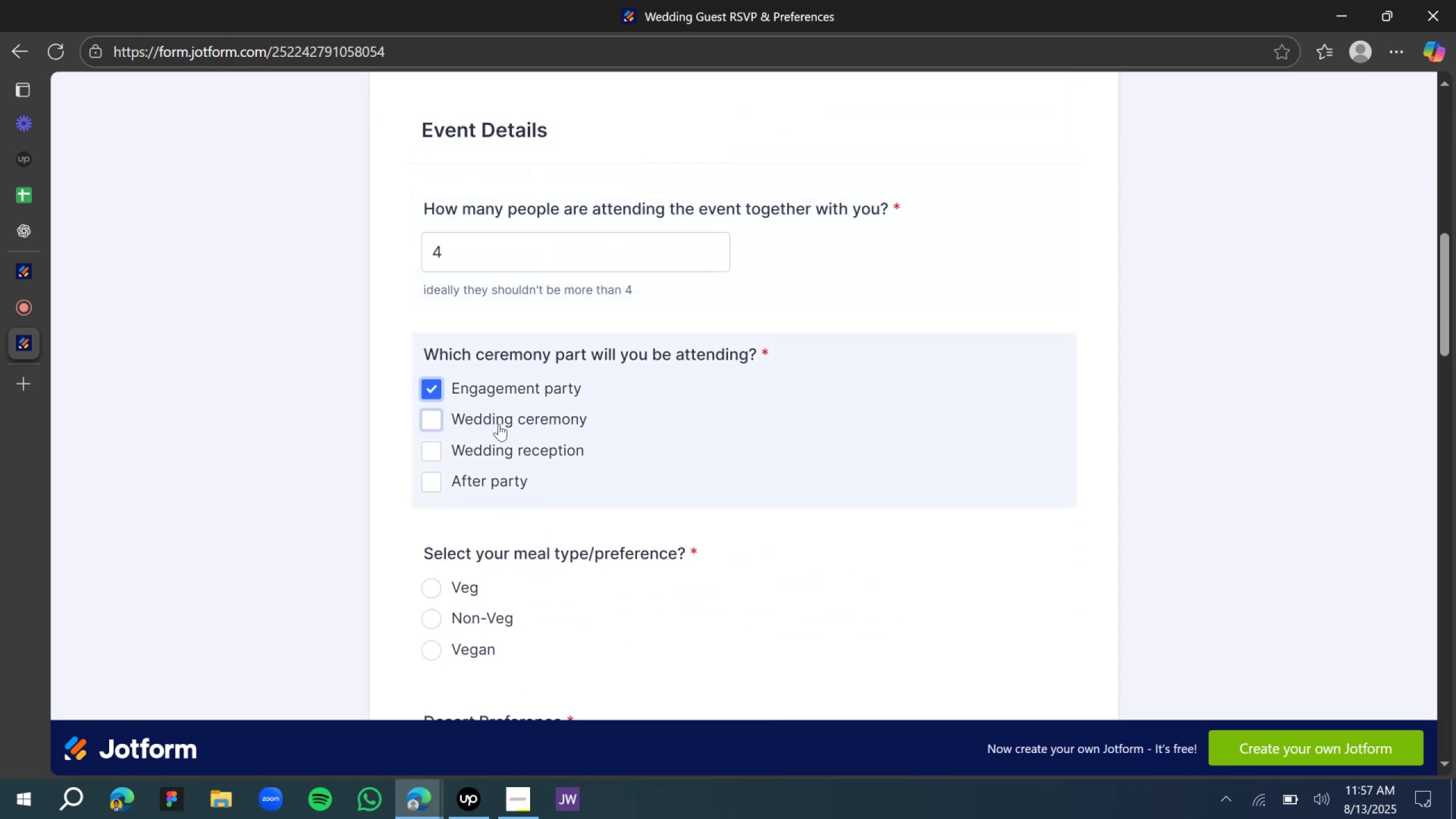 
left_click([499, 424])
 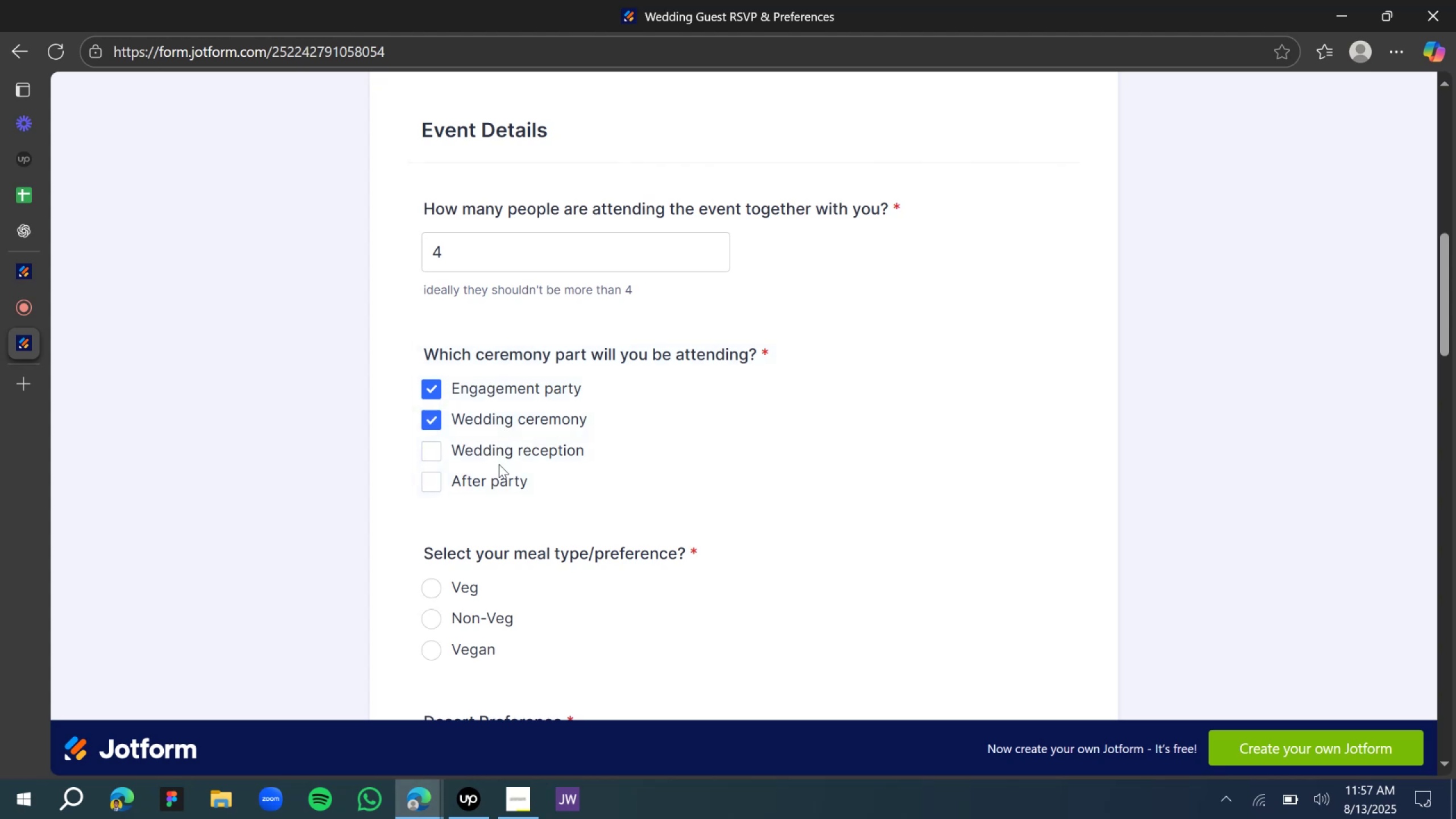 
left_click([489, 452])
 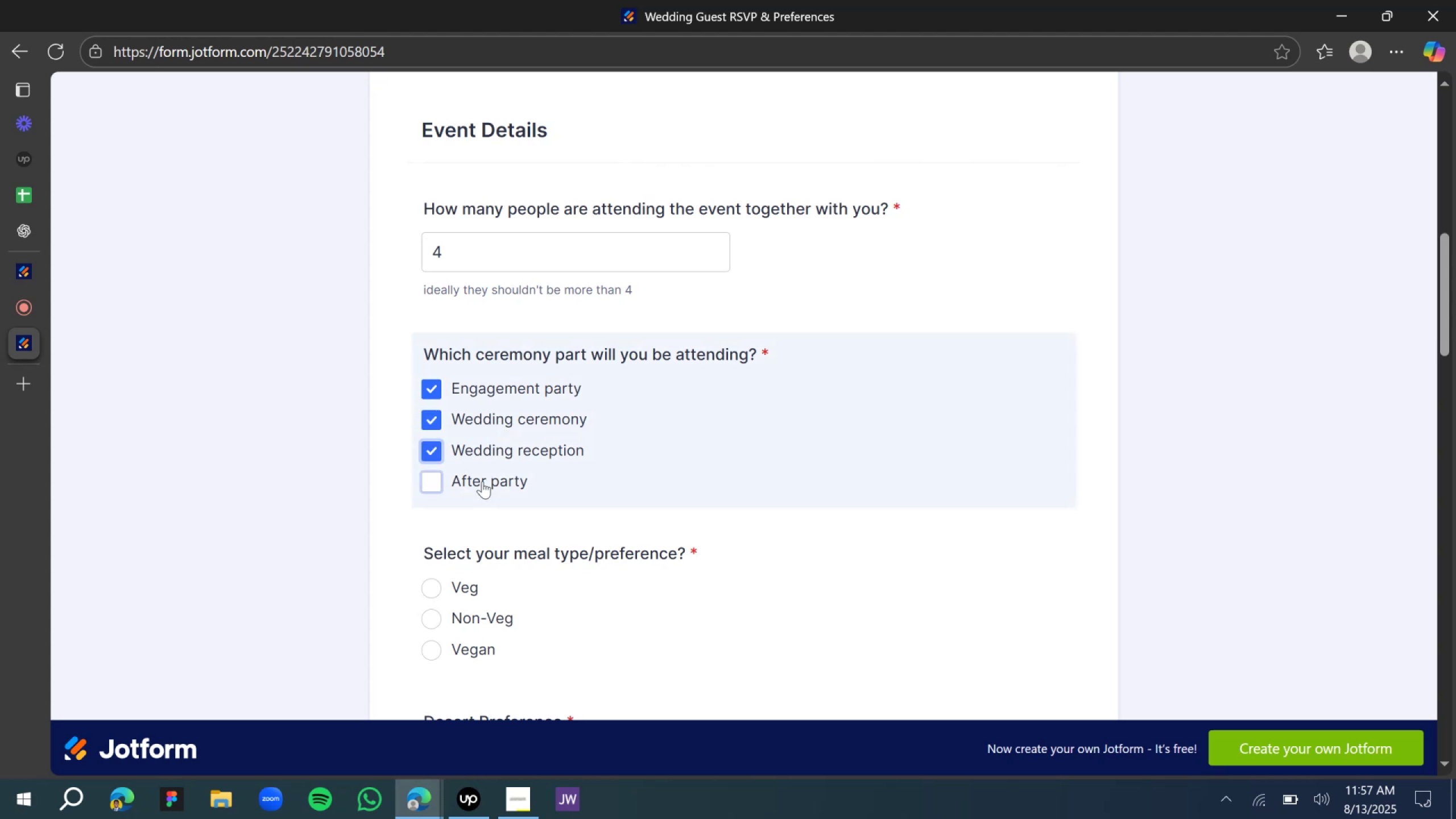 
left_click([481, 482])
 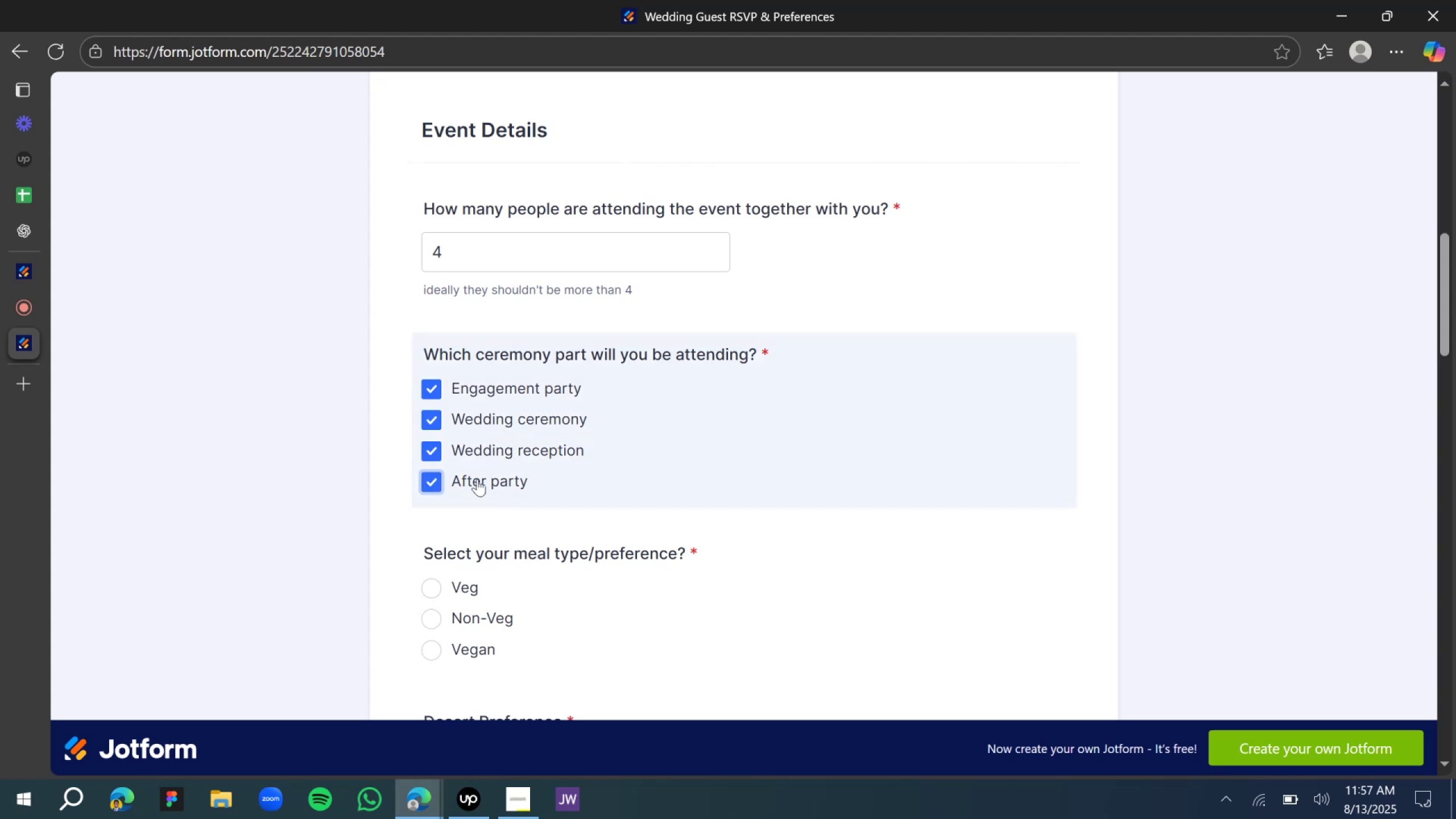 
scroll: coordinate [479, 482], scroll_direction: down, amount: 2.0
 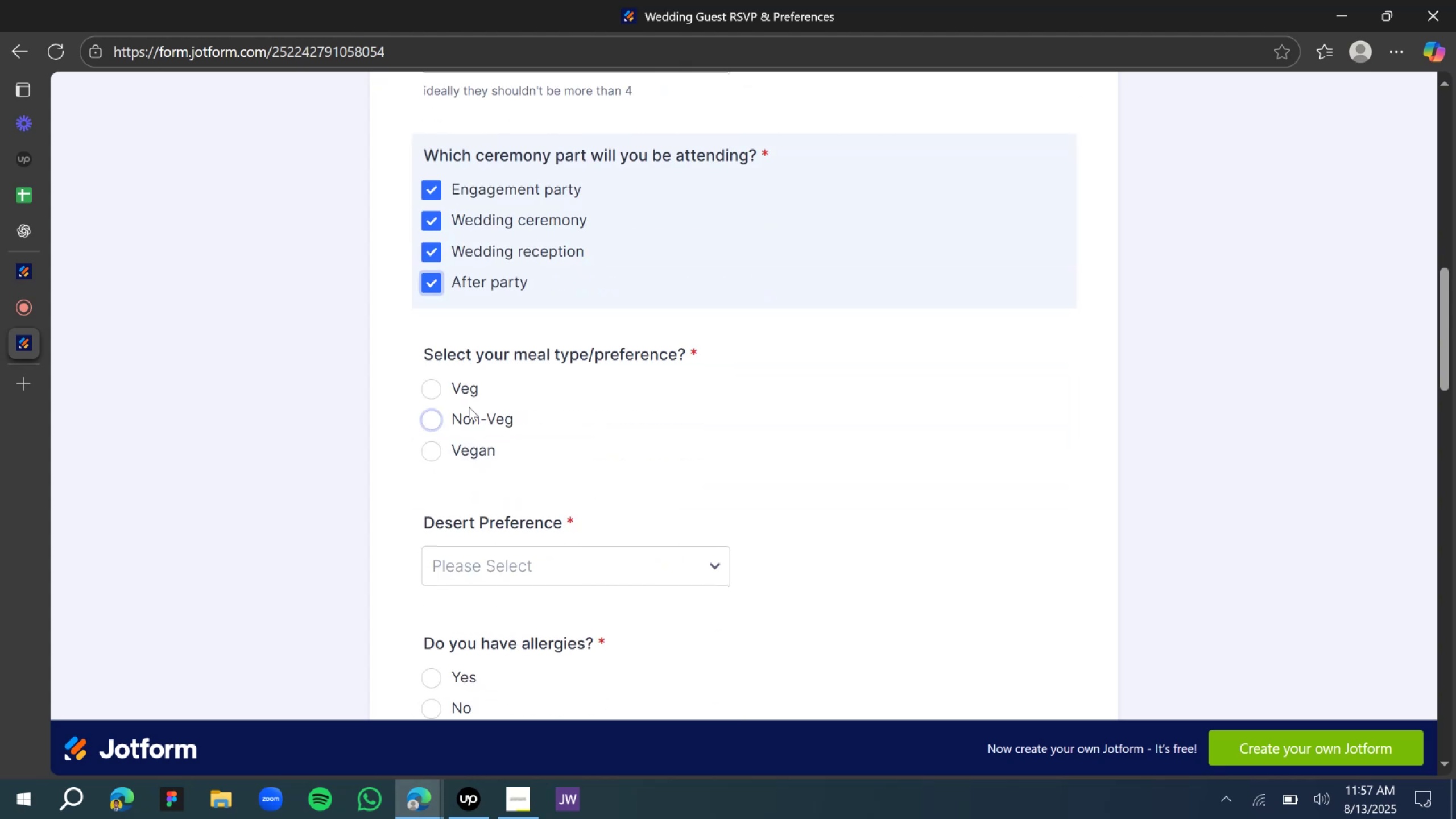 
left_click([464, 386])
 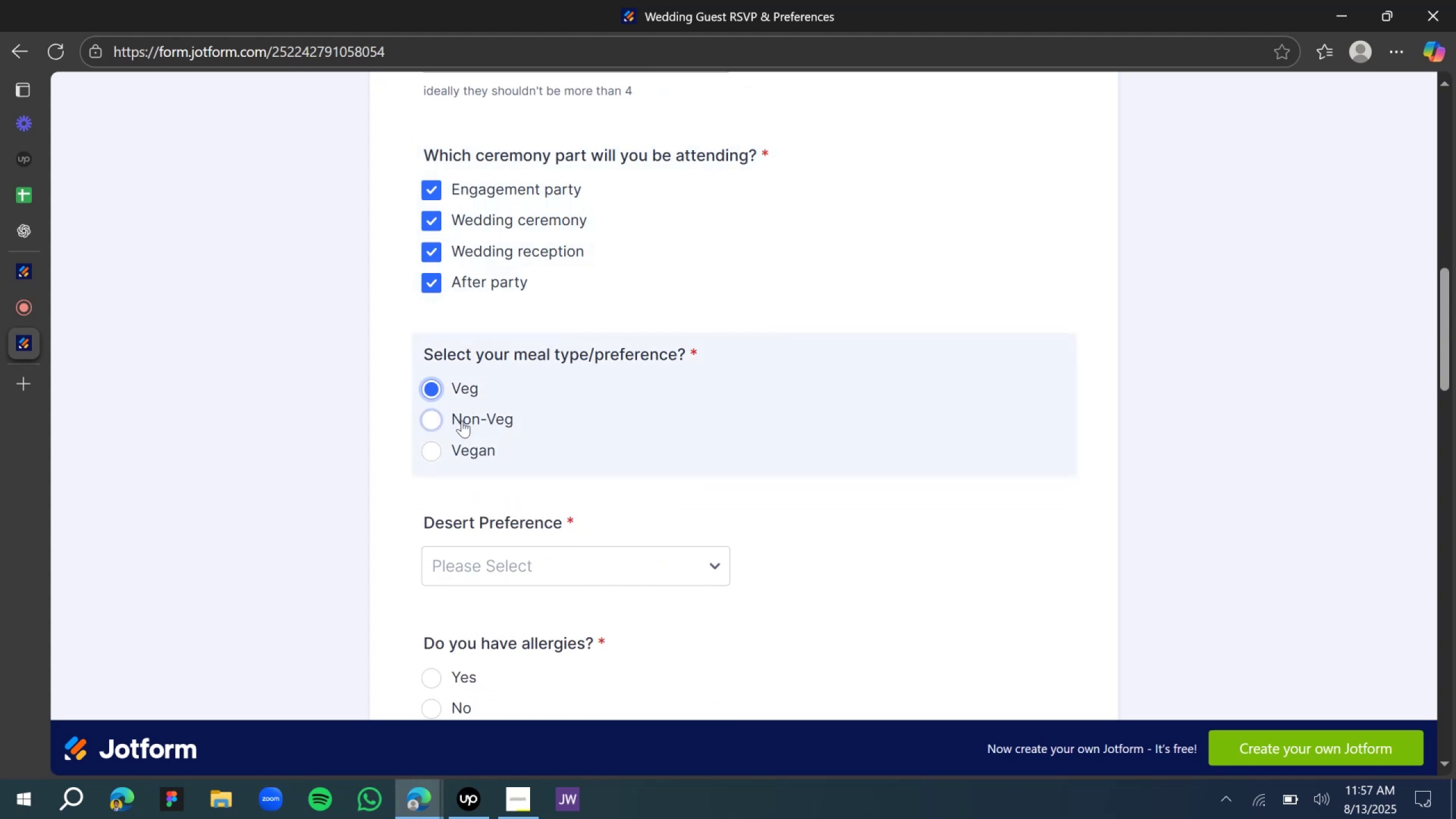 
left_click([462, 420])
 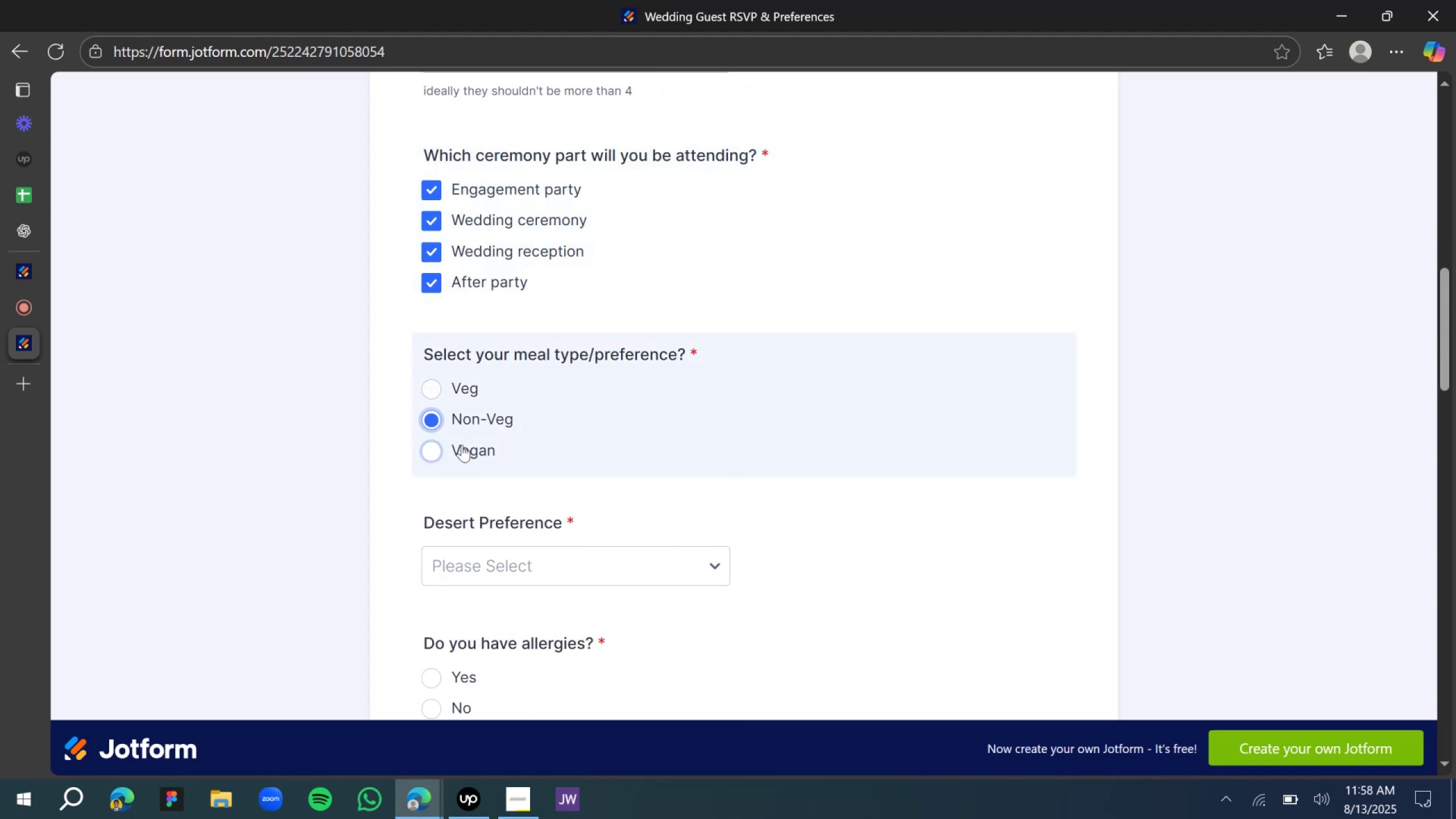 
left_click([462, 445])
 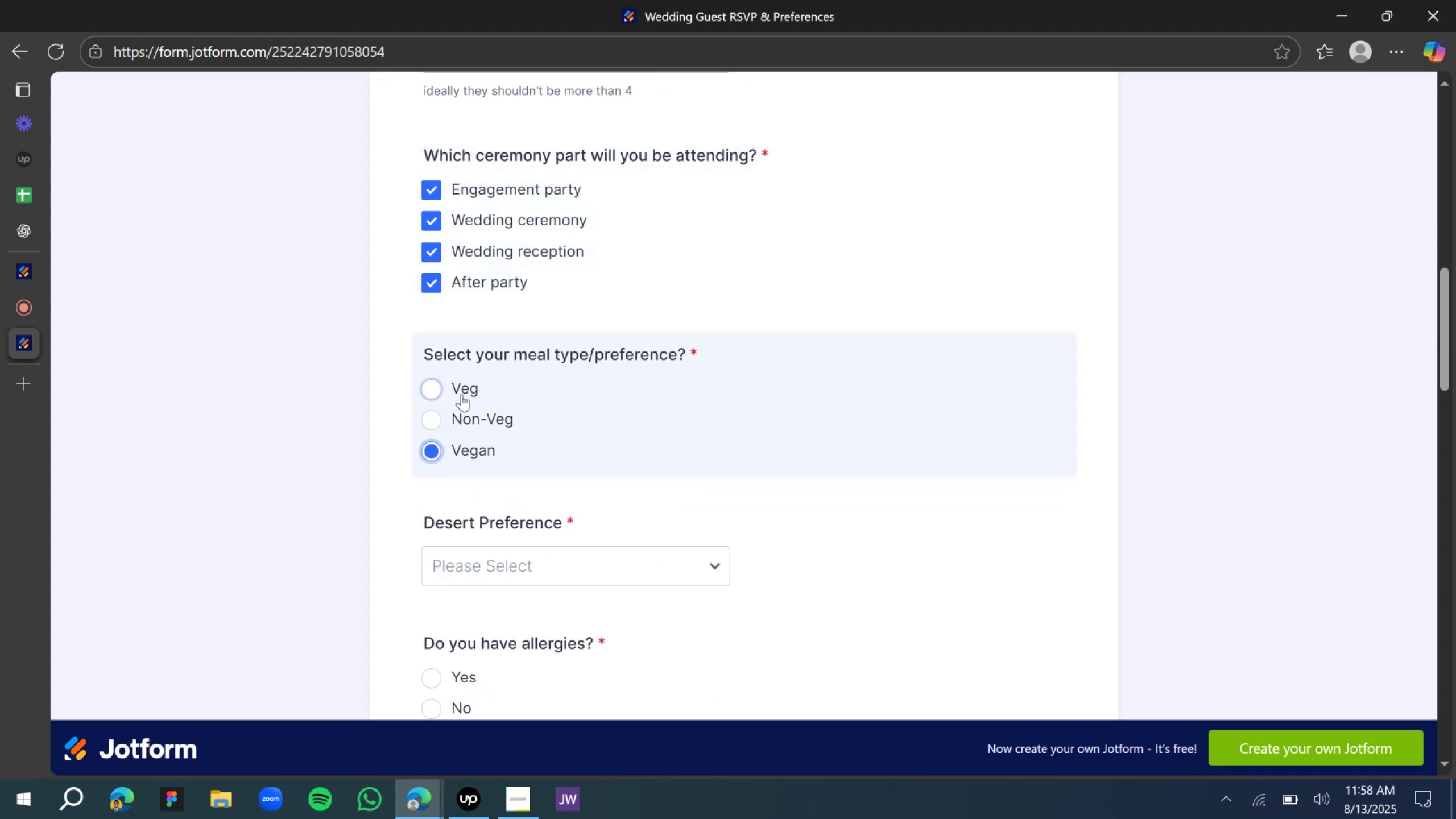 
left_click([461, 393])
 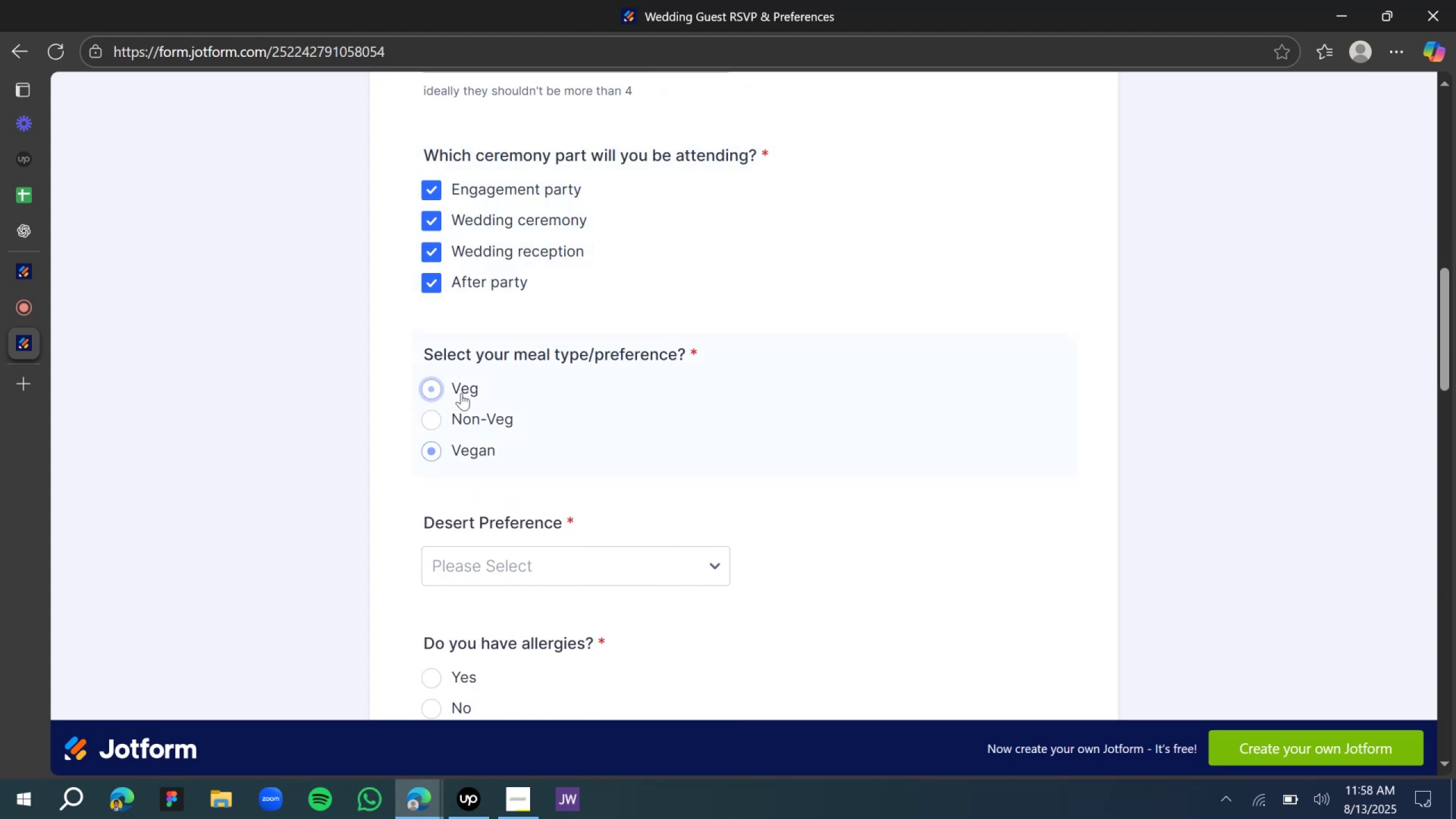 
scroll: coordinate [461, 486], scroll_direction: down, amount: 3.0
 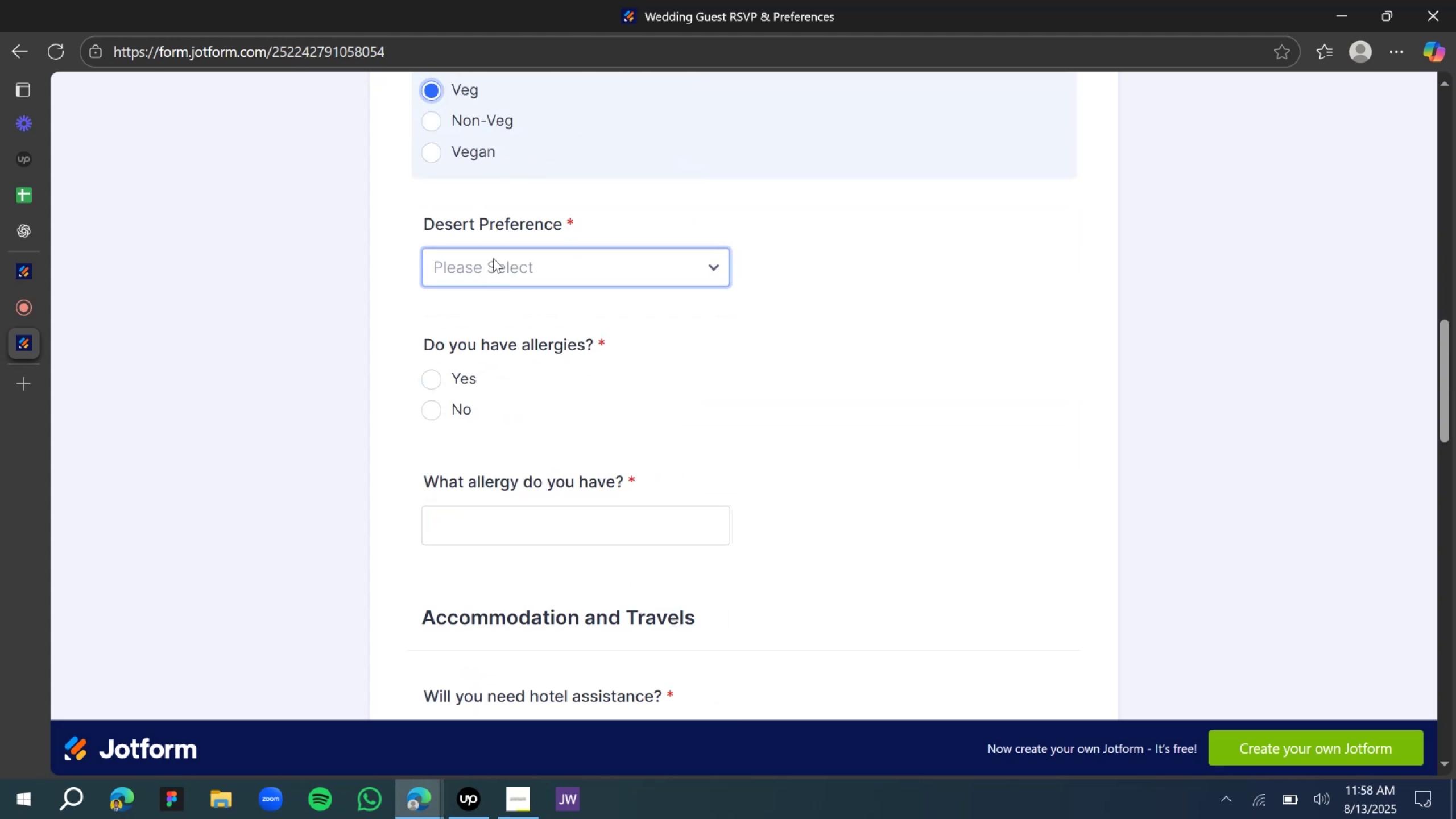 
left_click([493, 256])
 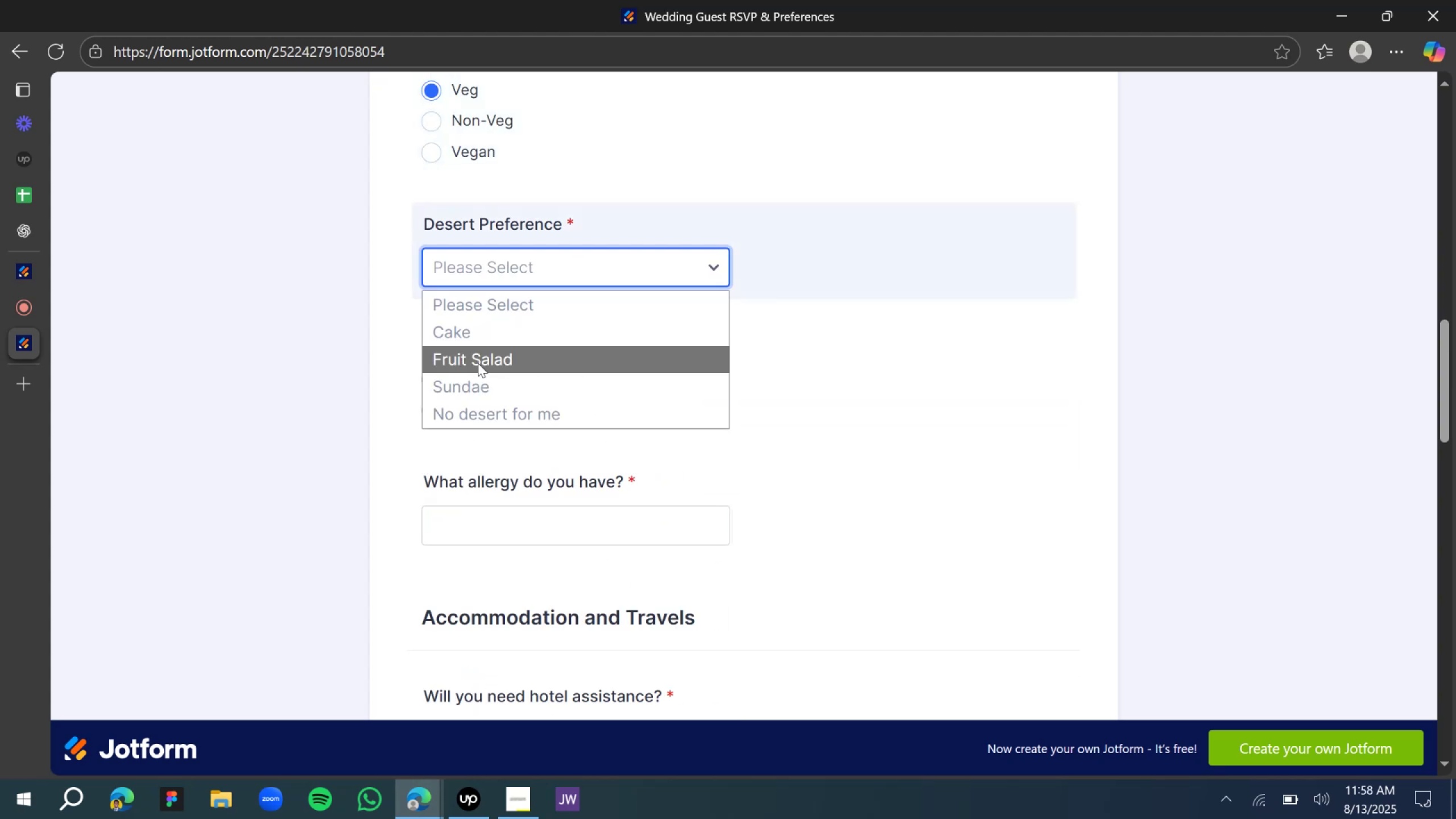 
left_click([477, 363])
 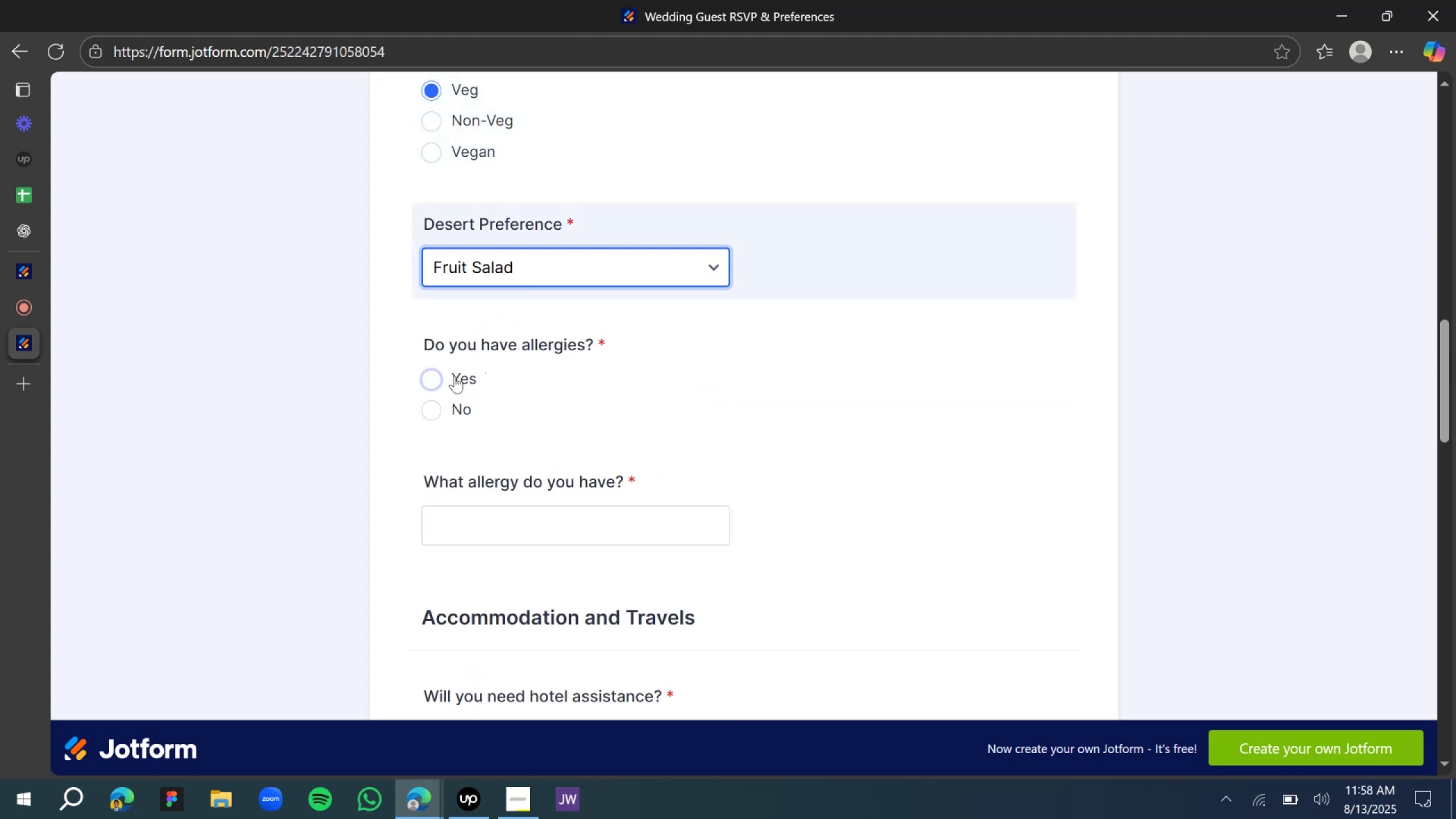 
left_click([449, 376])
 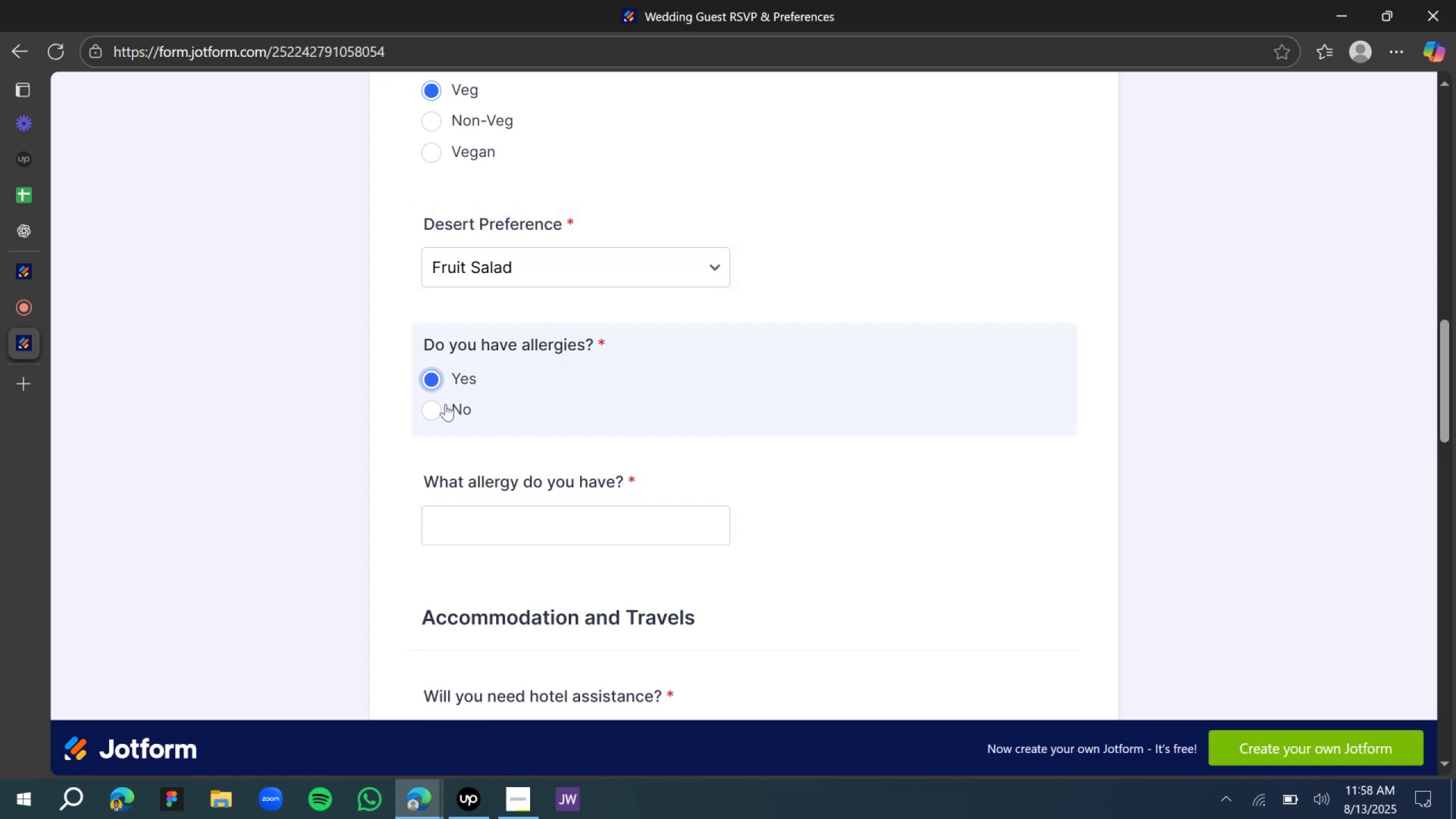 
left_click([445, 407])
 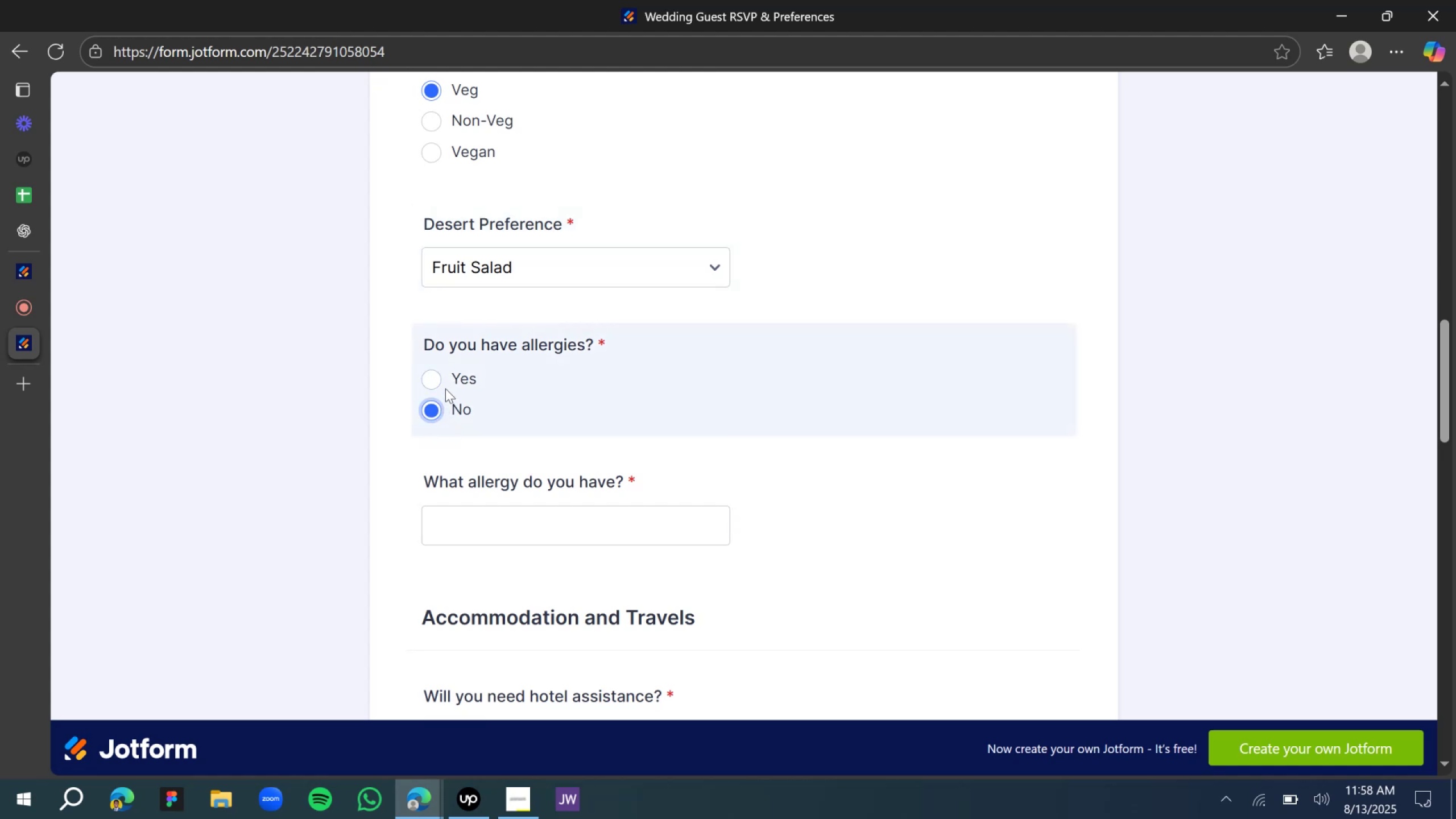 
scroll: coordinate [454, 381], scroll_direction: down, amount: 1.0
 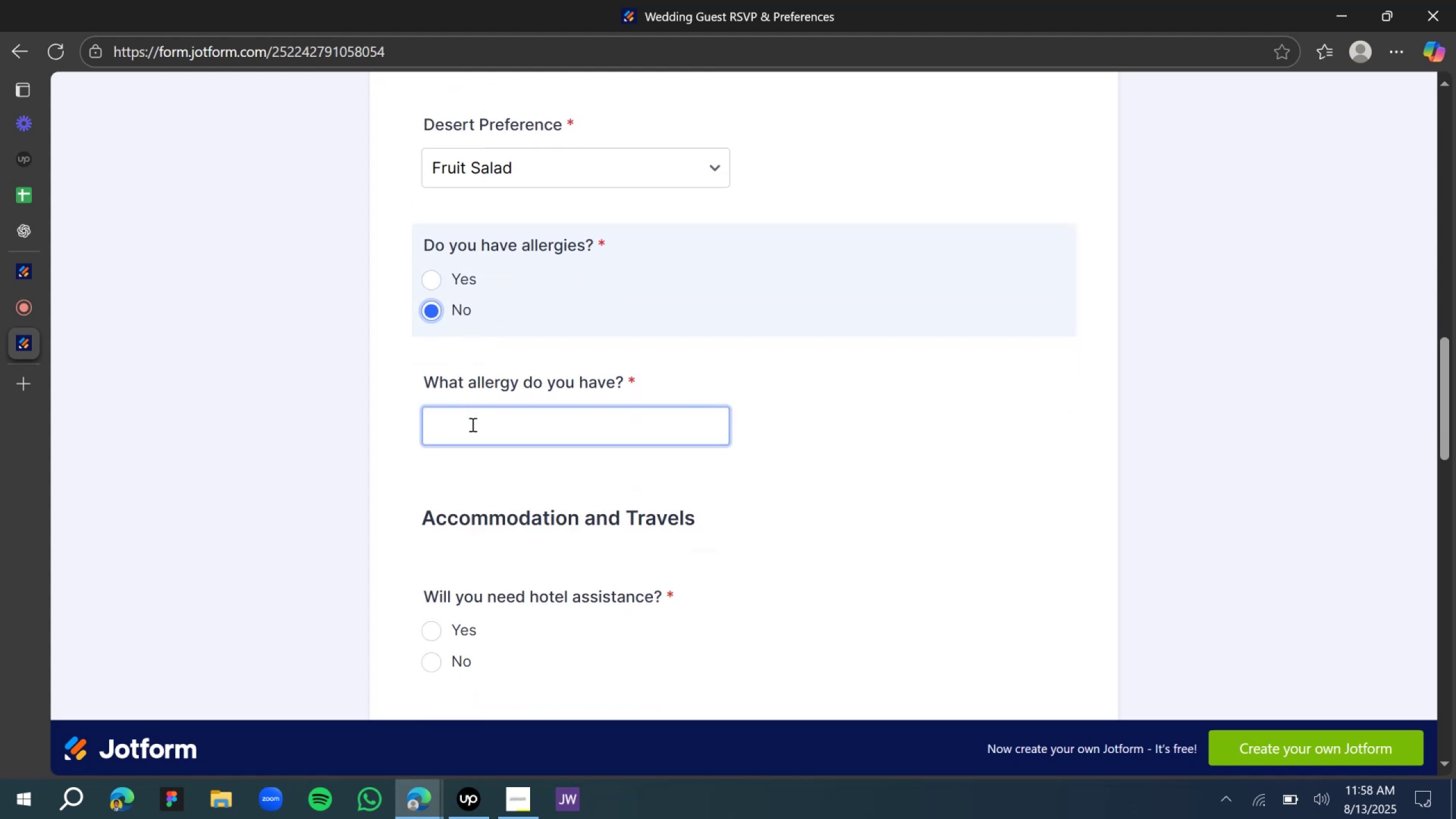 
left_click([471, 424])
 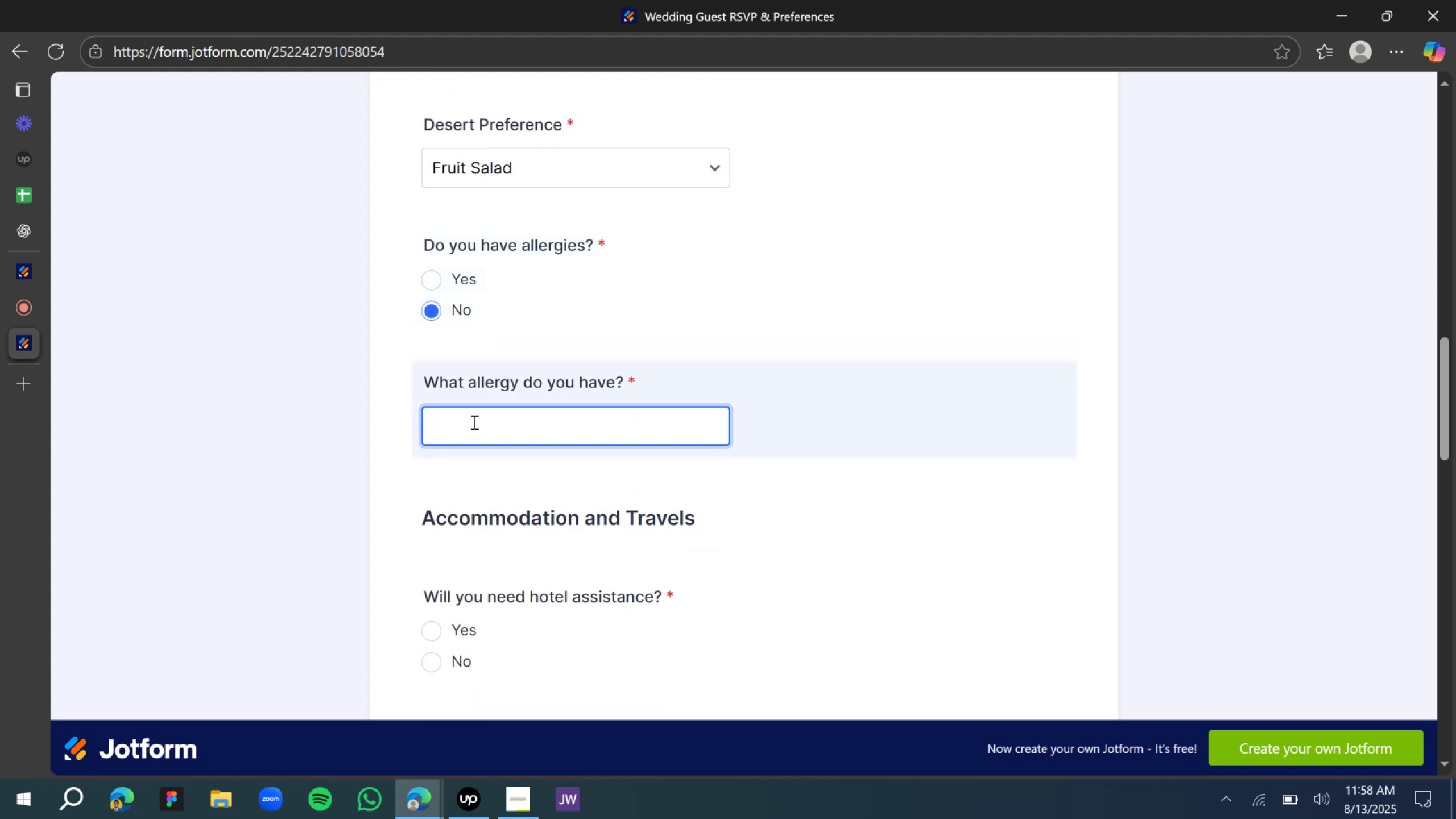 
type(nne)
key(Backspace)
key(Backspace)
type(one)
 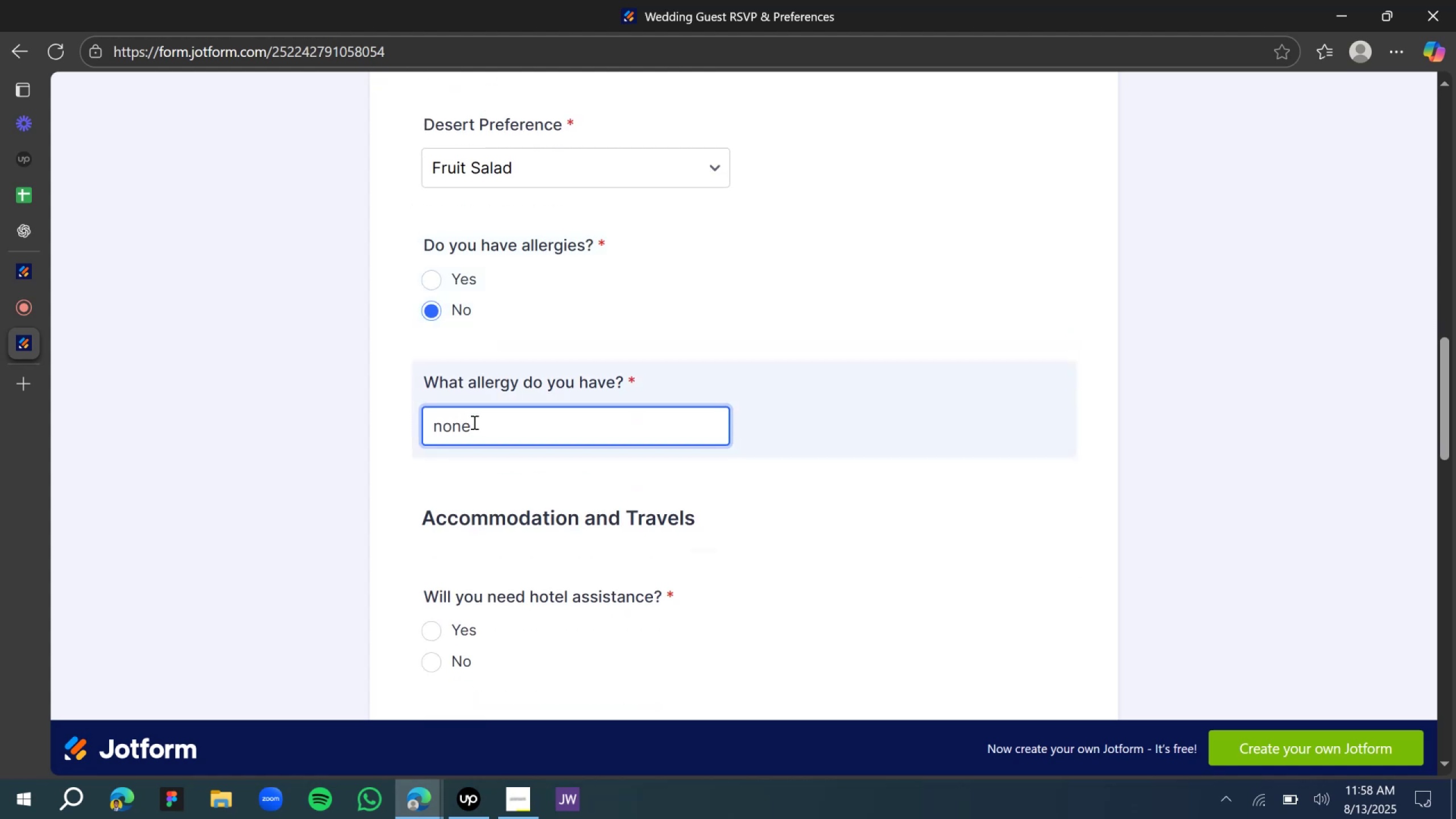 
scroll: coordinate [485, 404], scroll_direction: down, amount: 1.0
 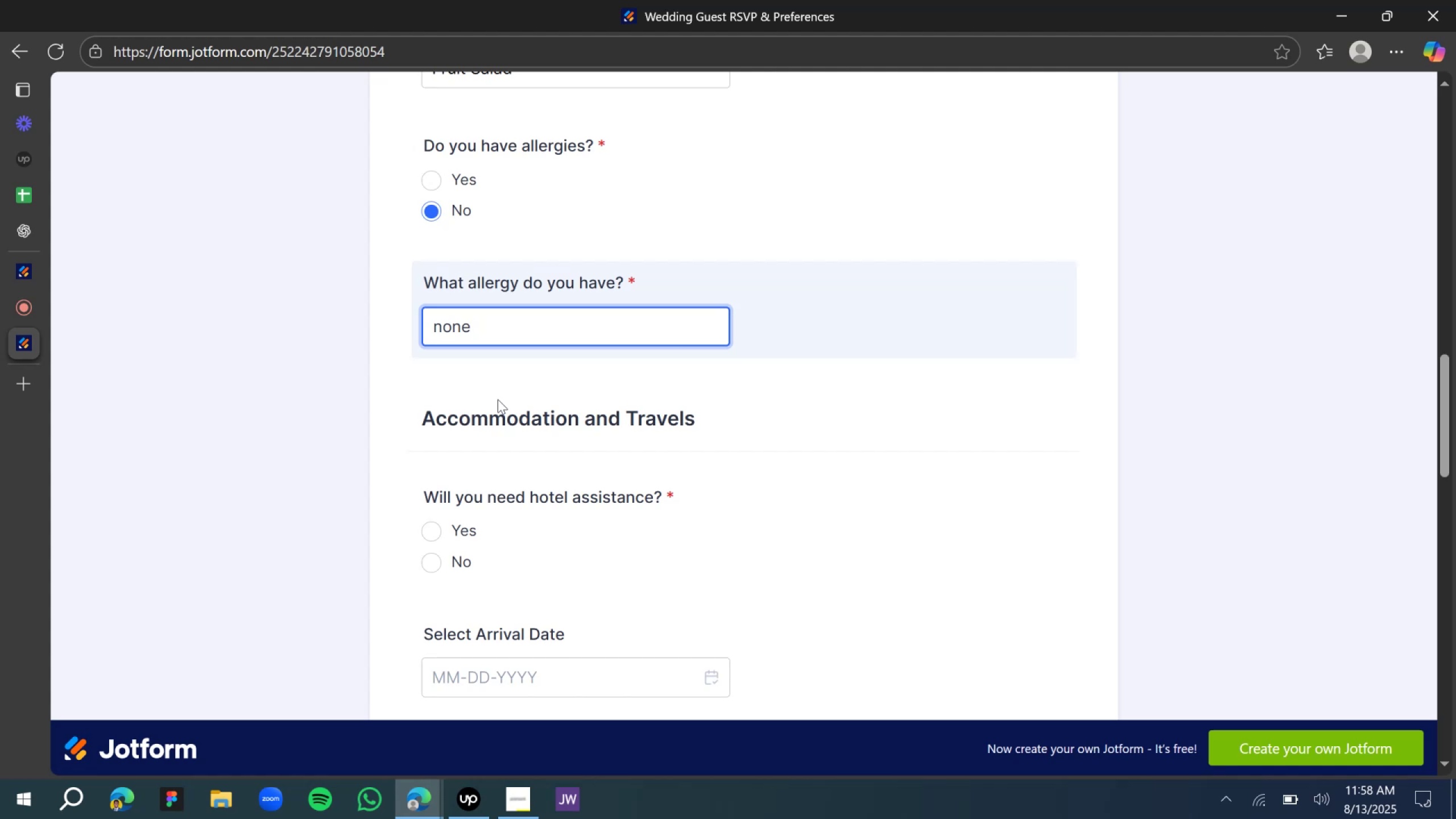 
wait(6.73)
 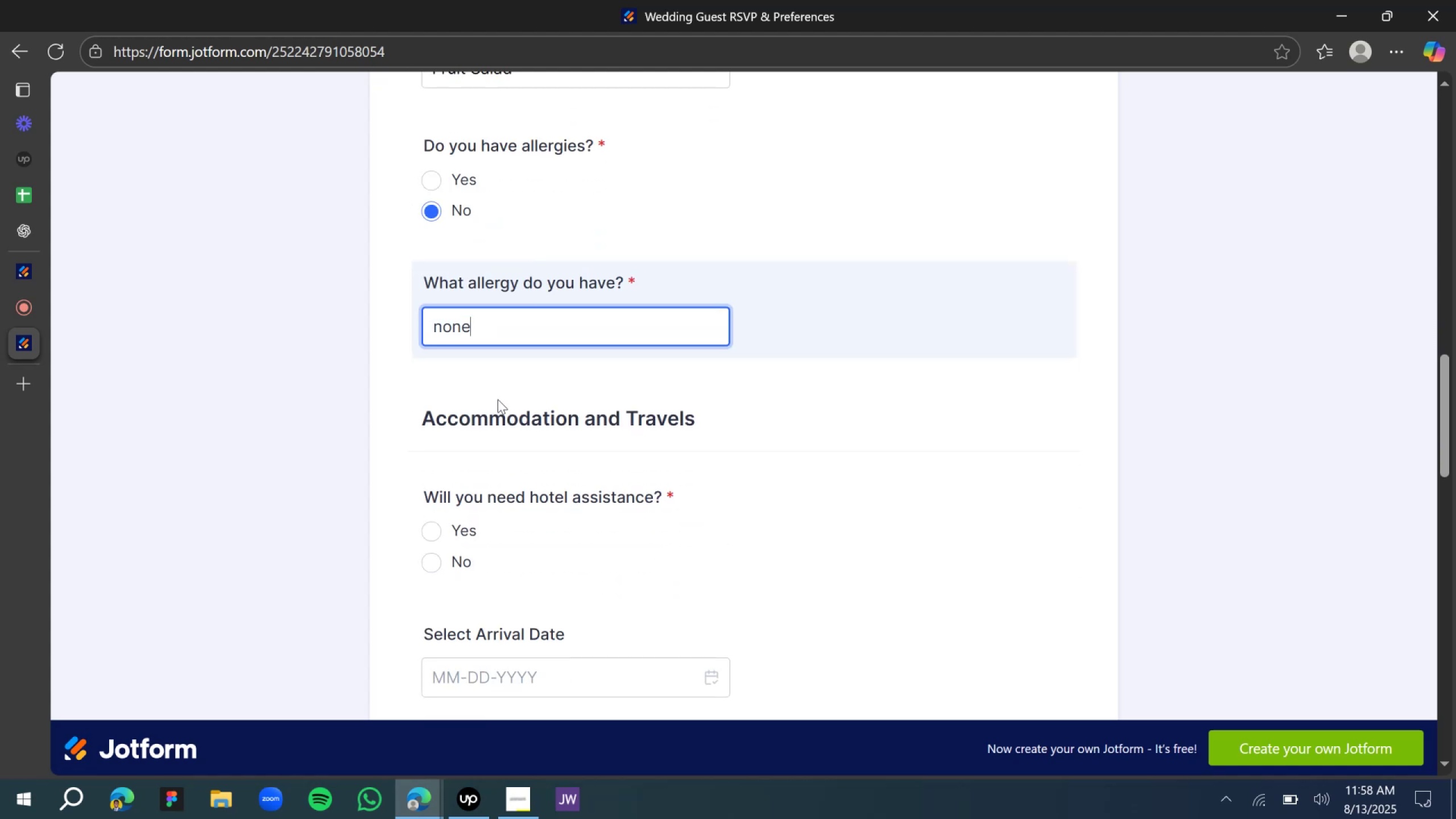 
scroll: coordinate [546, 475], scroll_direction: down, amount: 3.0
 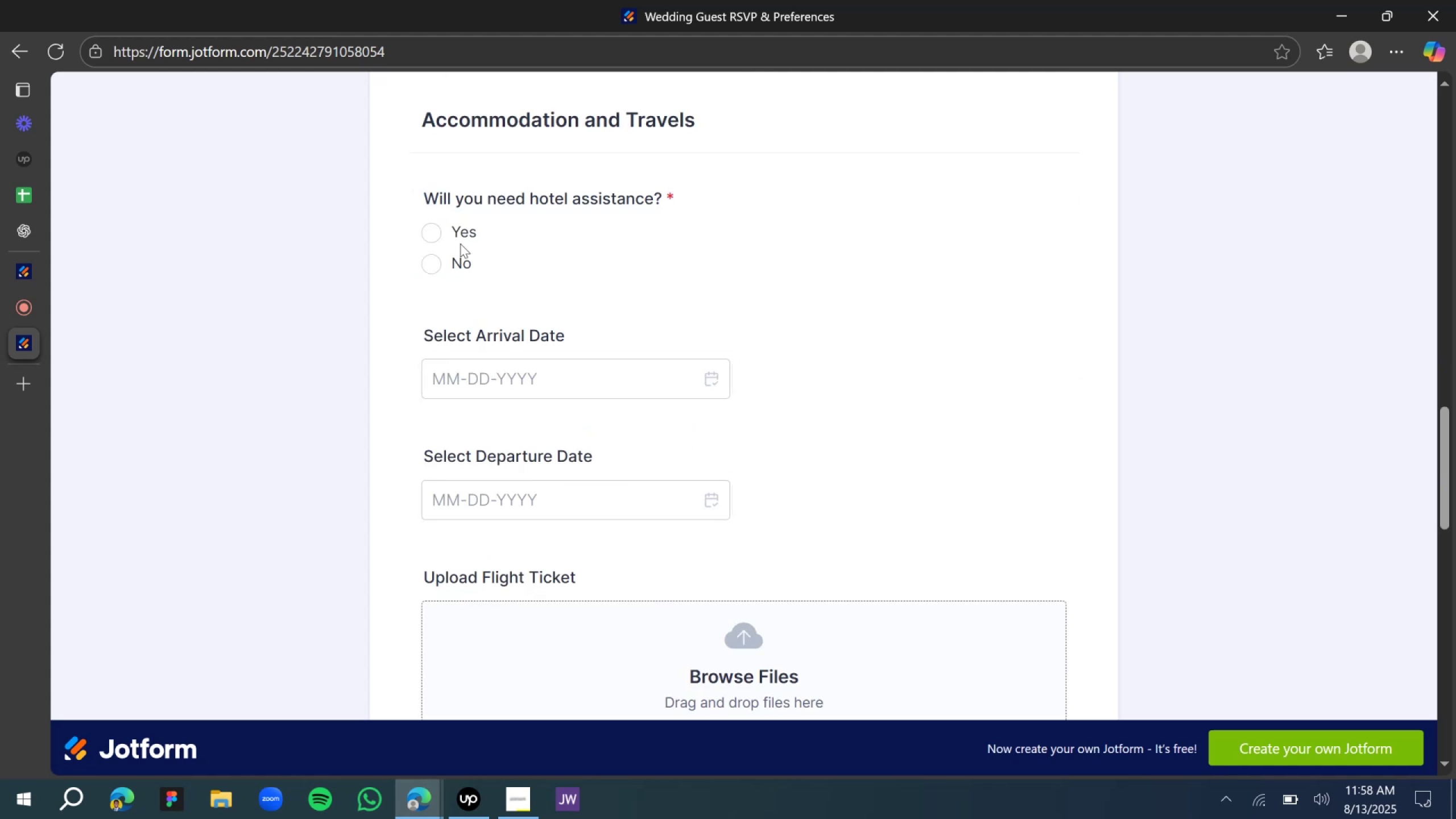 
left_click([442, 234])
 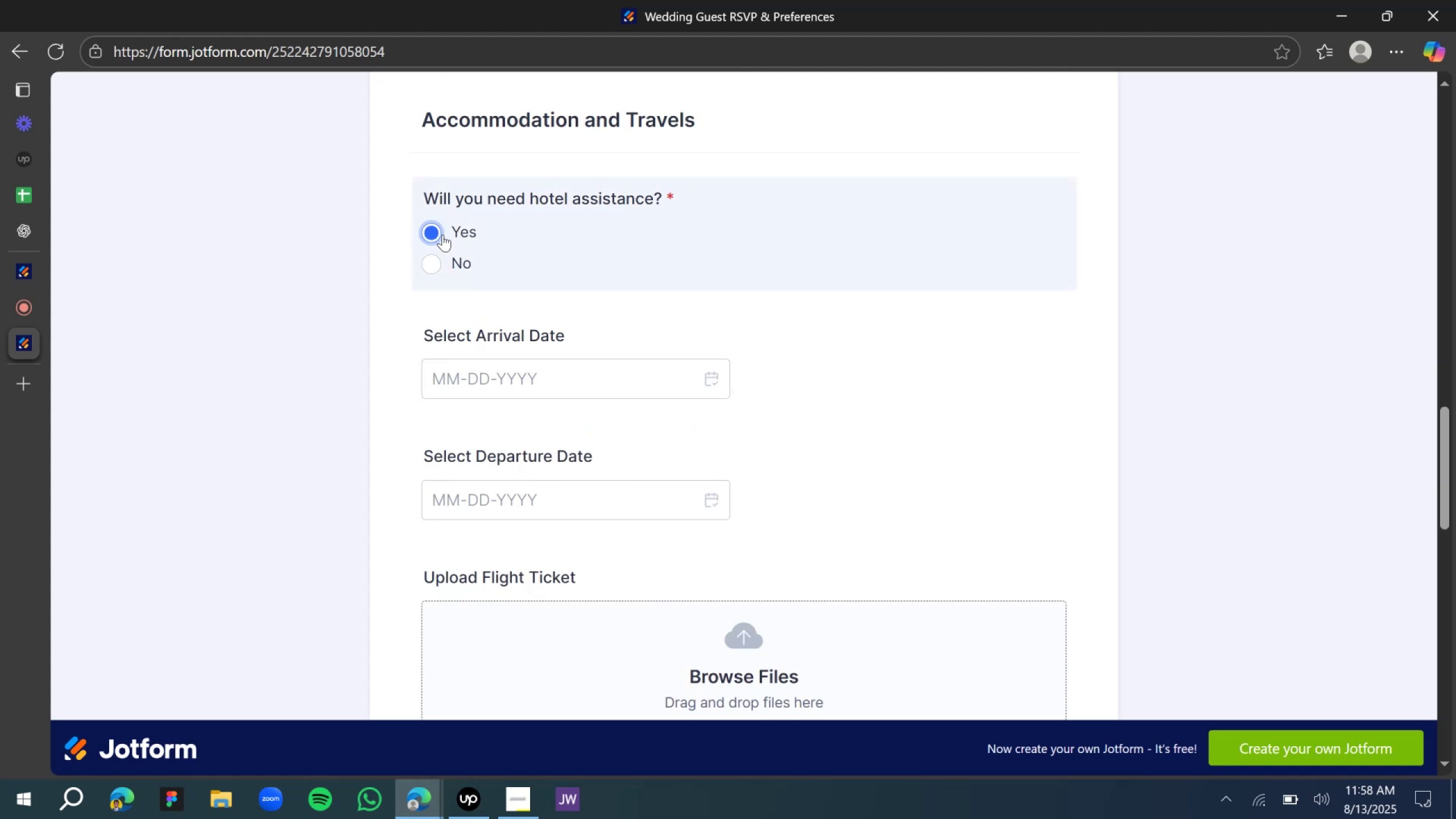 
scroll: coordinate [448, 253], scroll_direction: down, amount: 1.0
 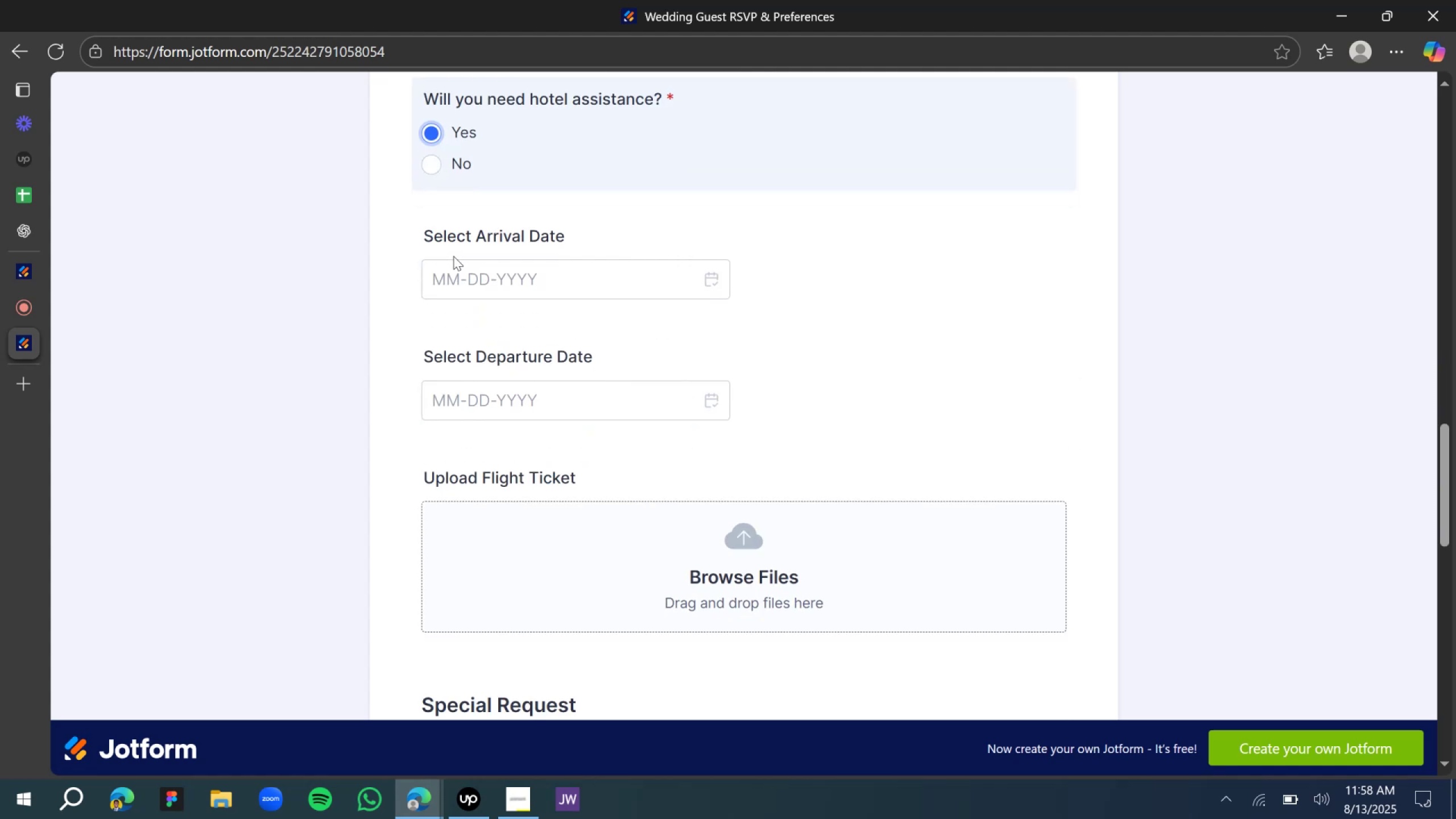 
left_click([524, 271])
 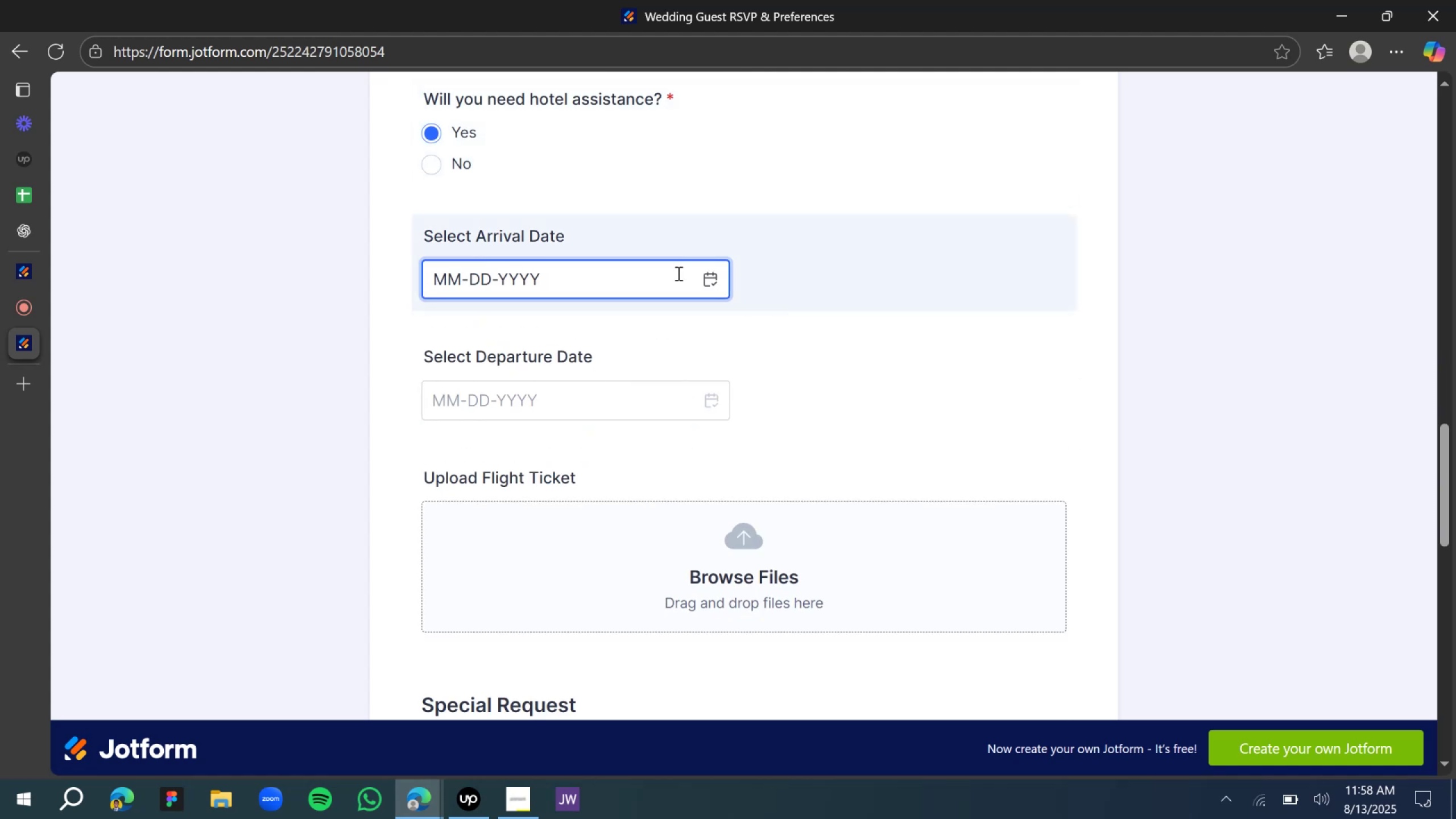 
left_click([715, 287])
 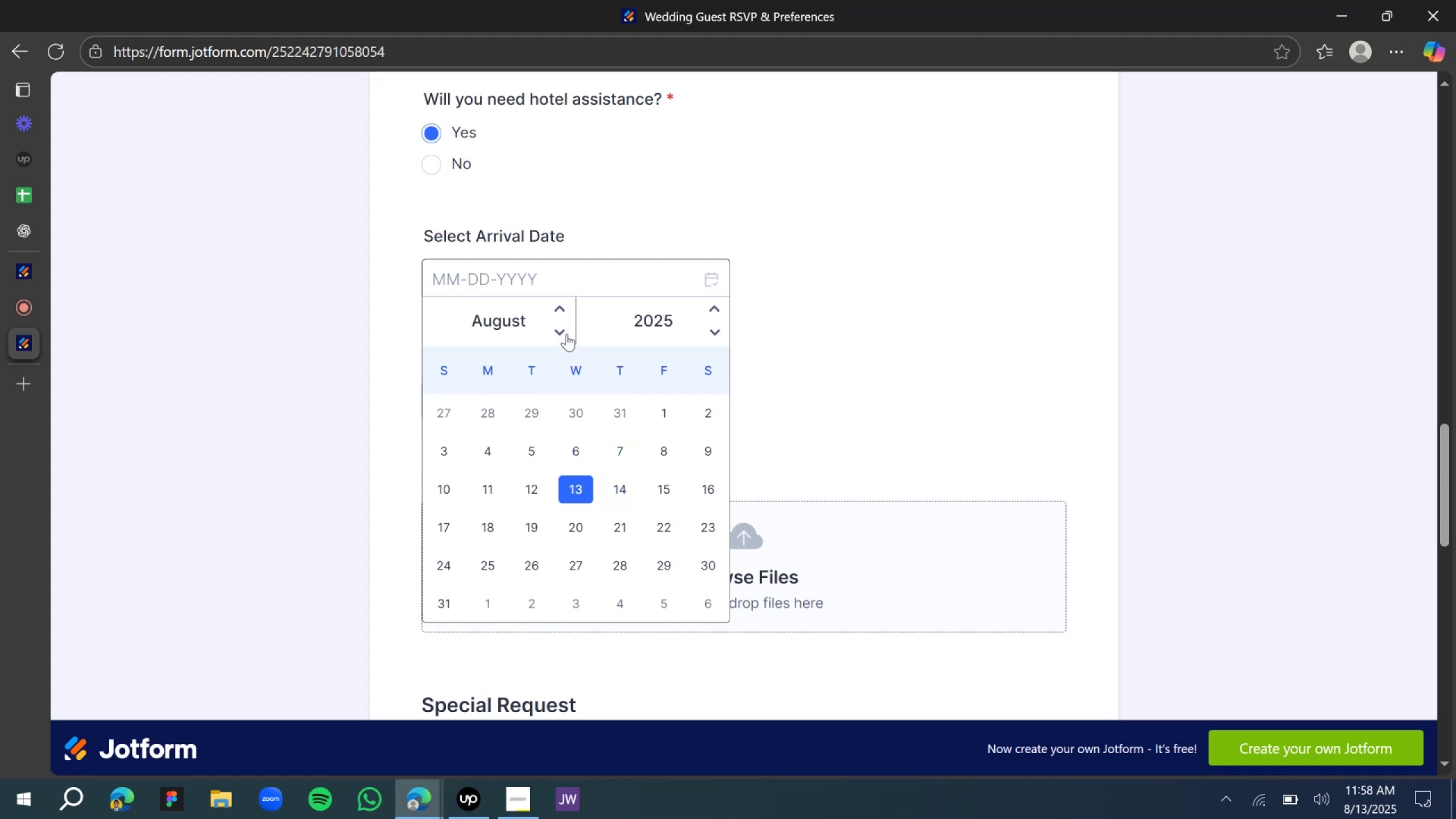 
left_click([566, 332])
 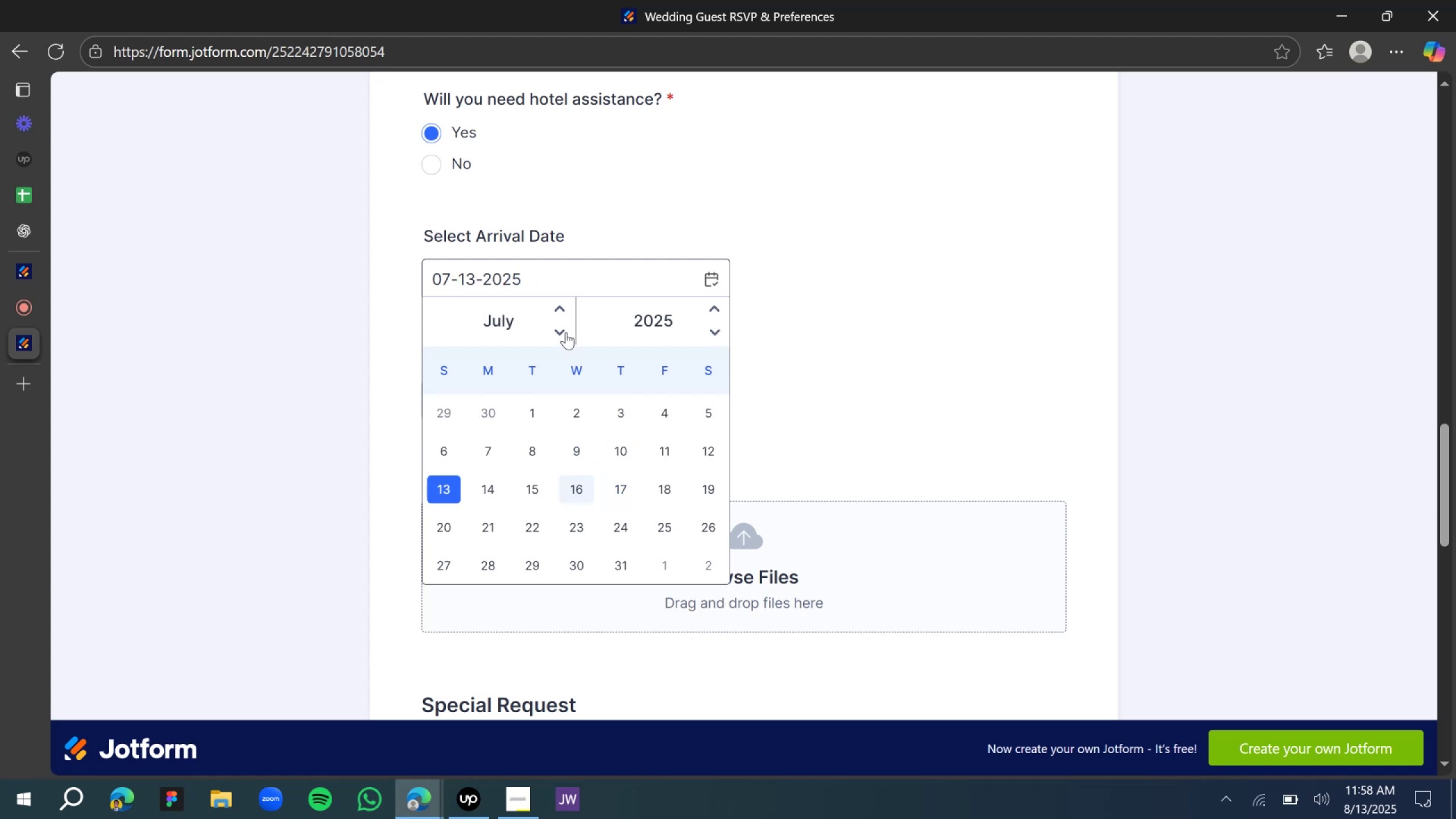 
left_click([566, 332])
 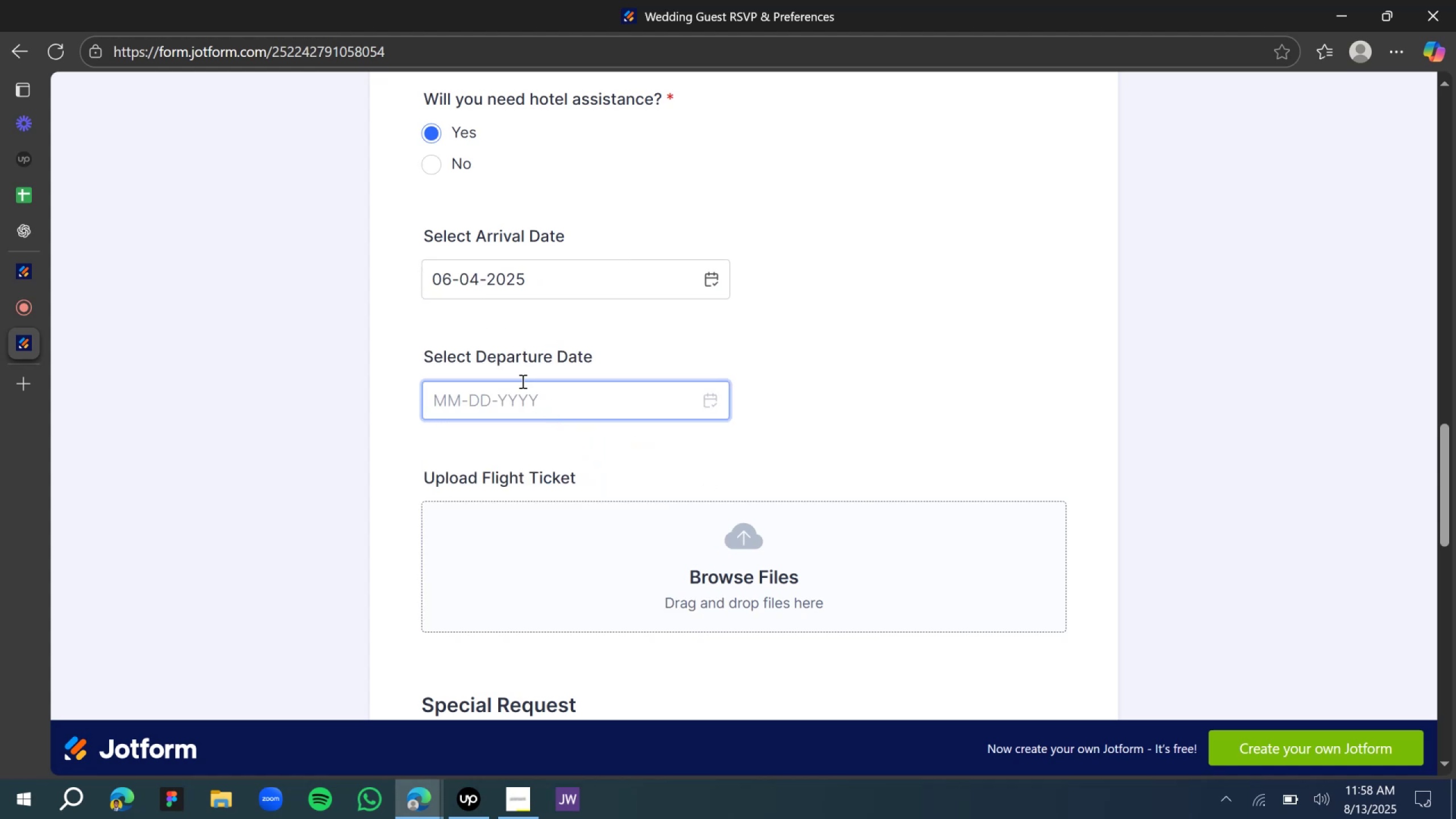 
left_click([714, 286])
 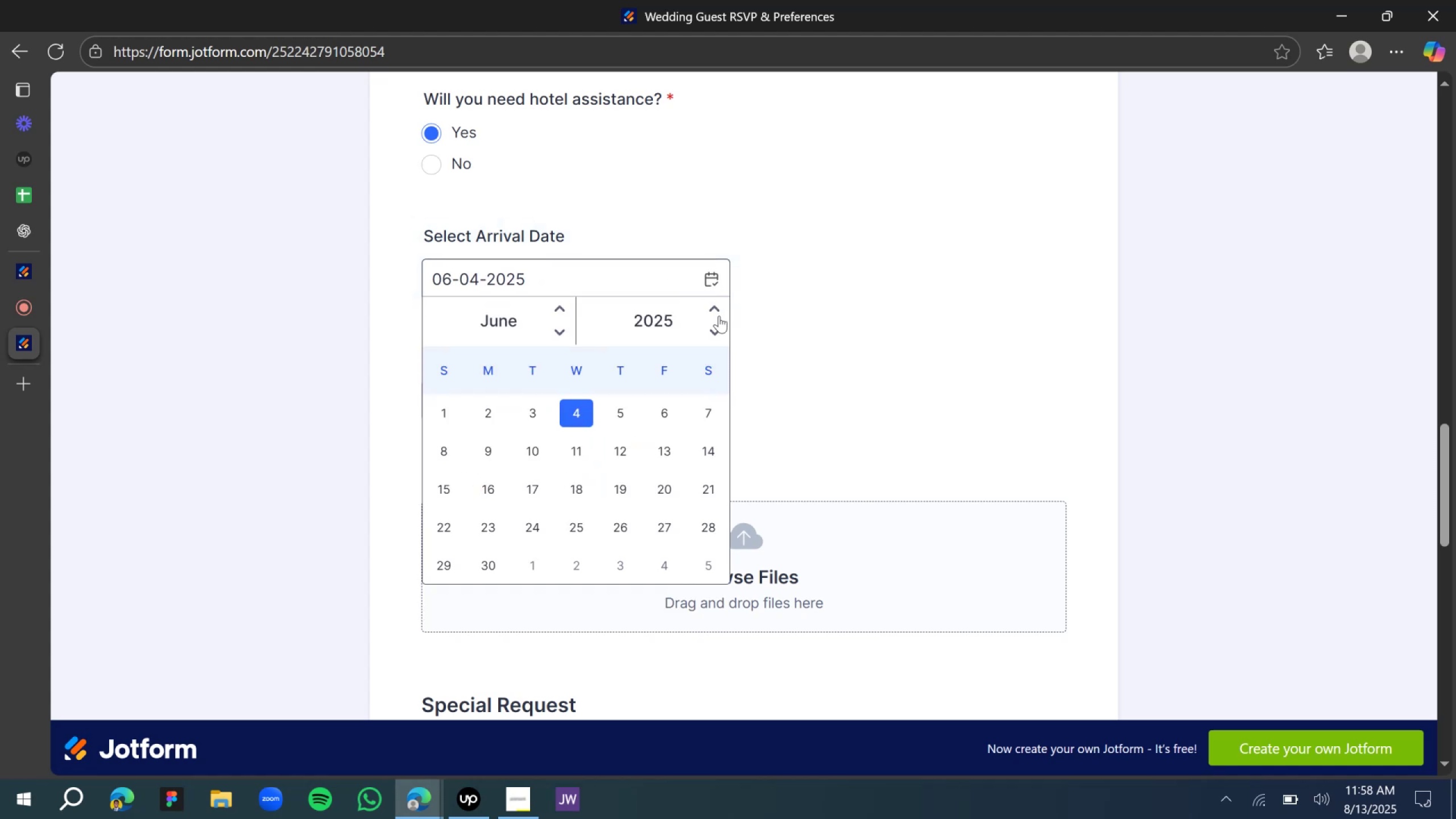 
double_click([710, 305])
 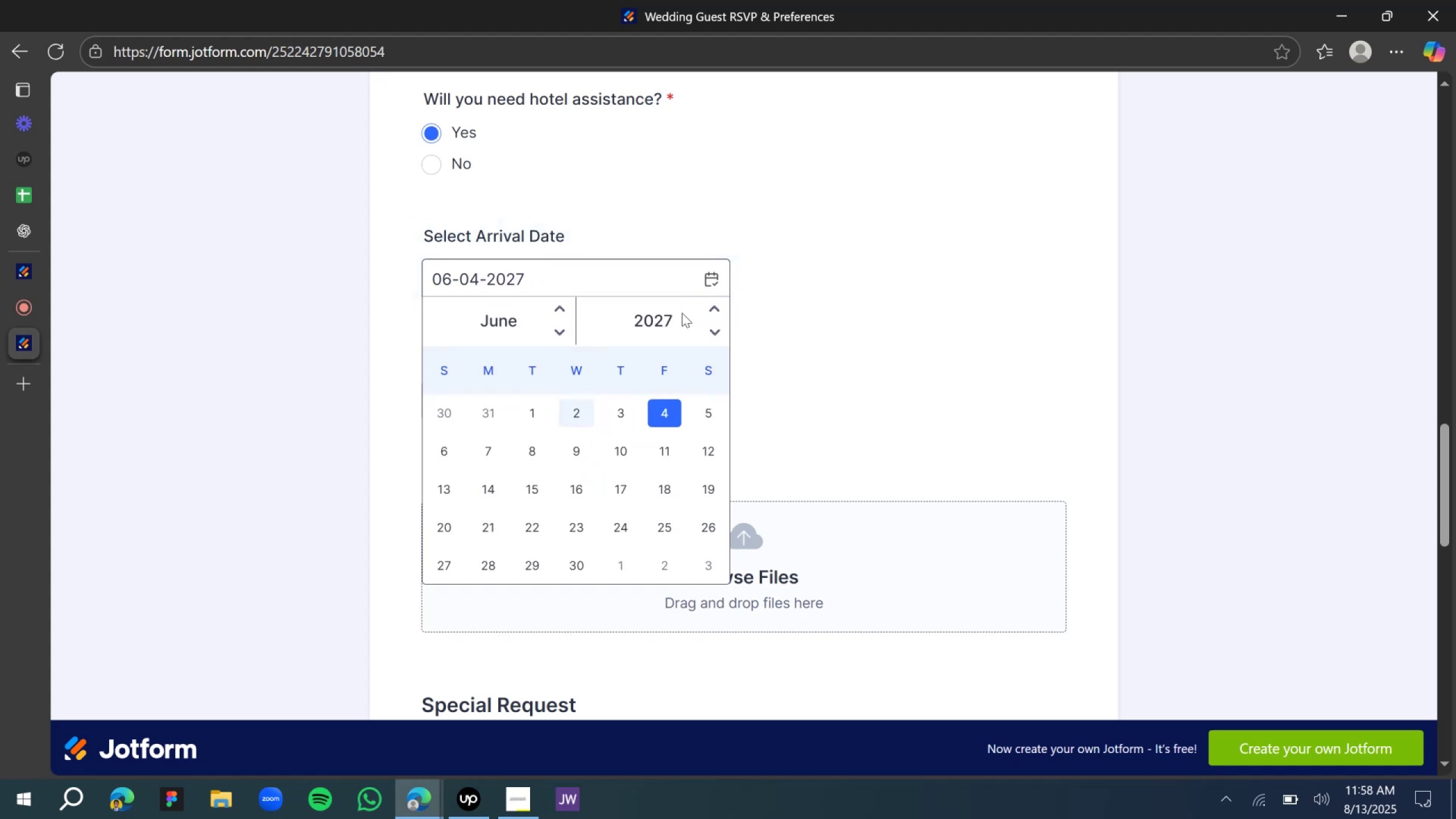 
left_click([619, 315])
 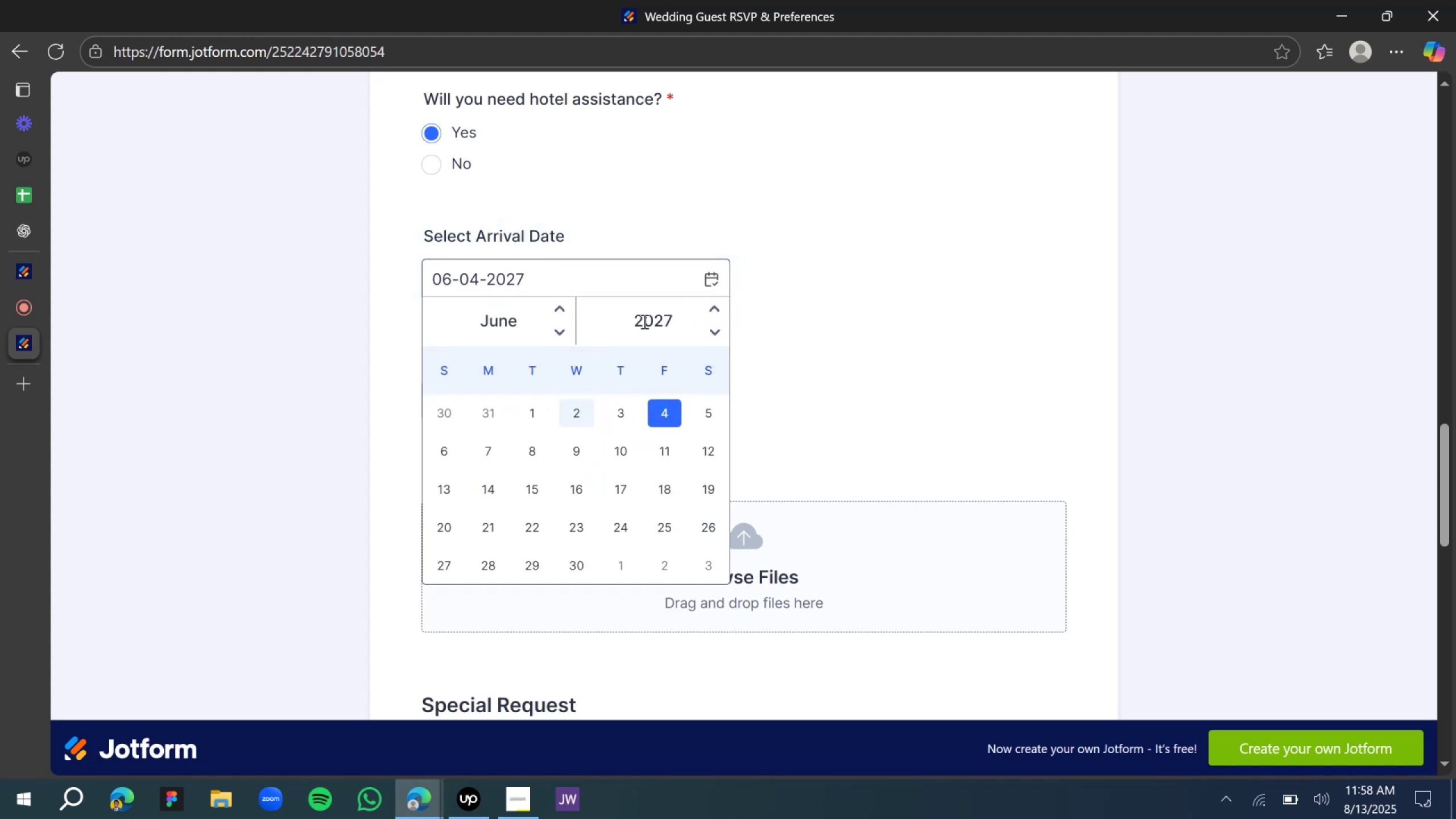 
left_click([652, 325])
 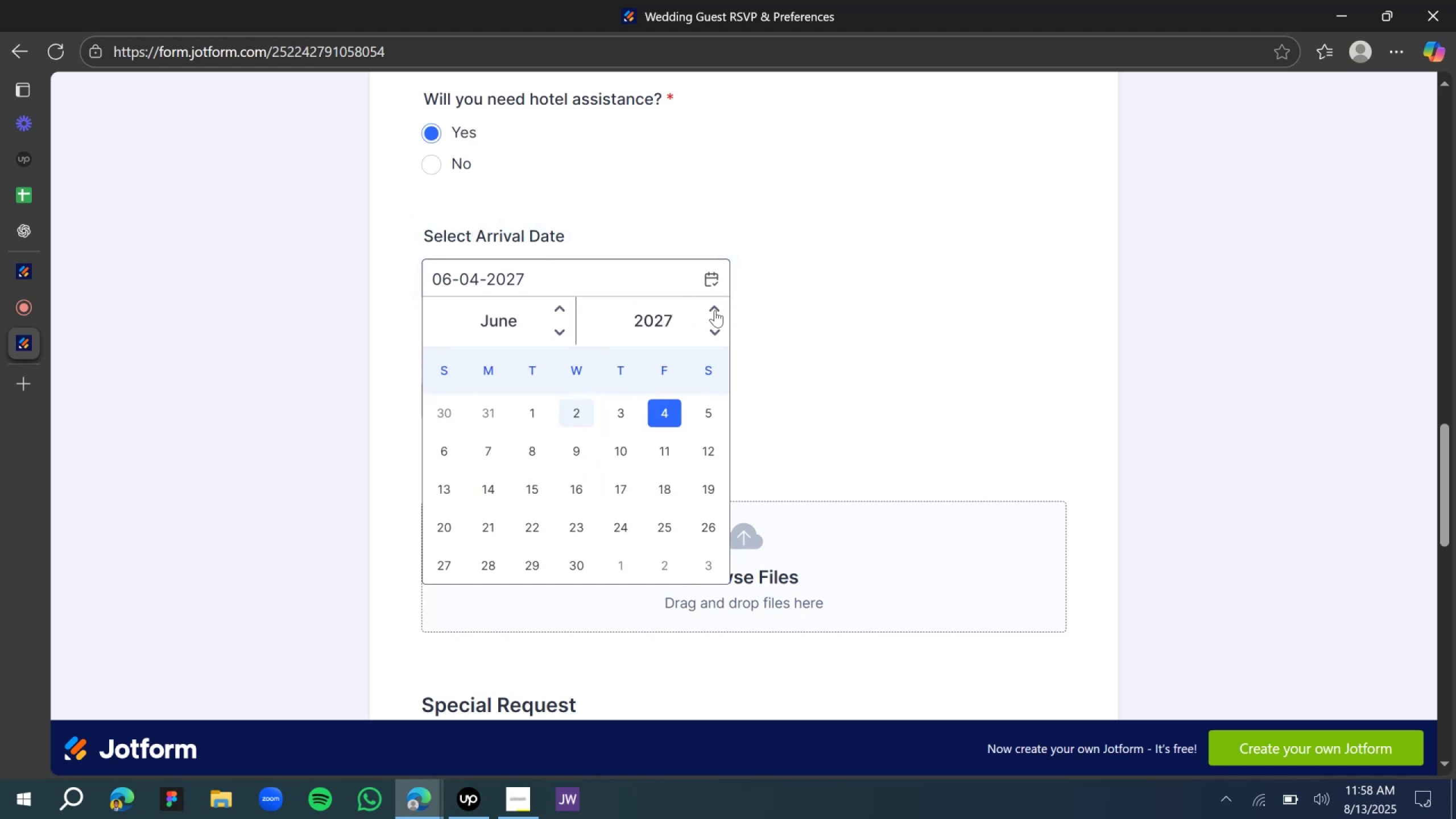 
double_click([715, 310])
 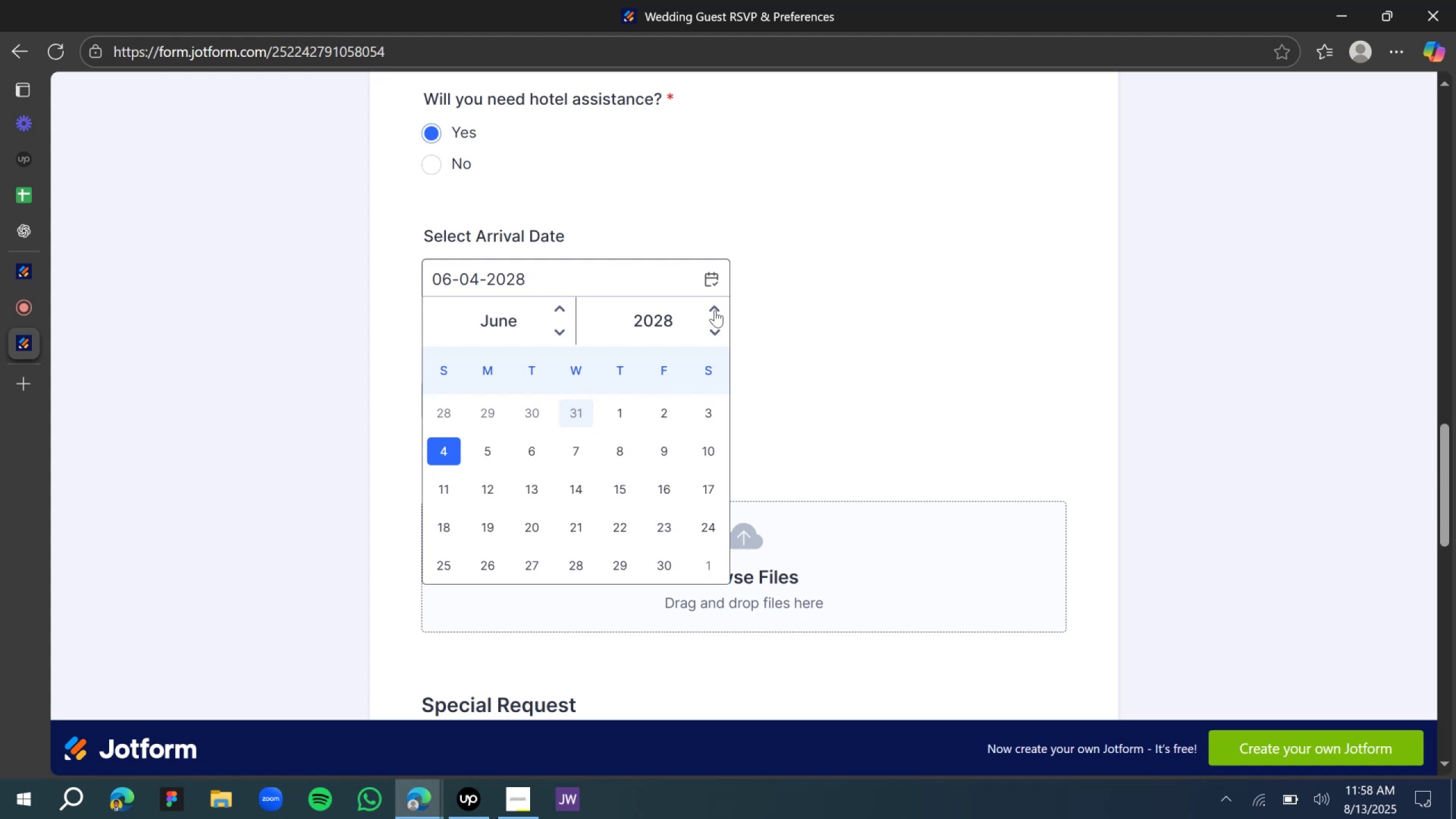 
triple_click([715, 310])
 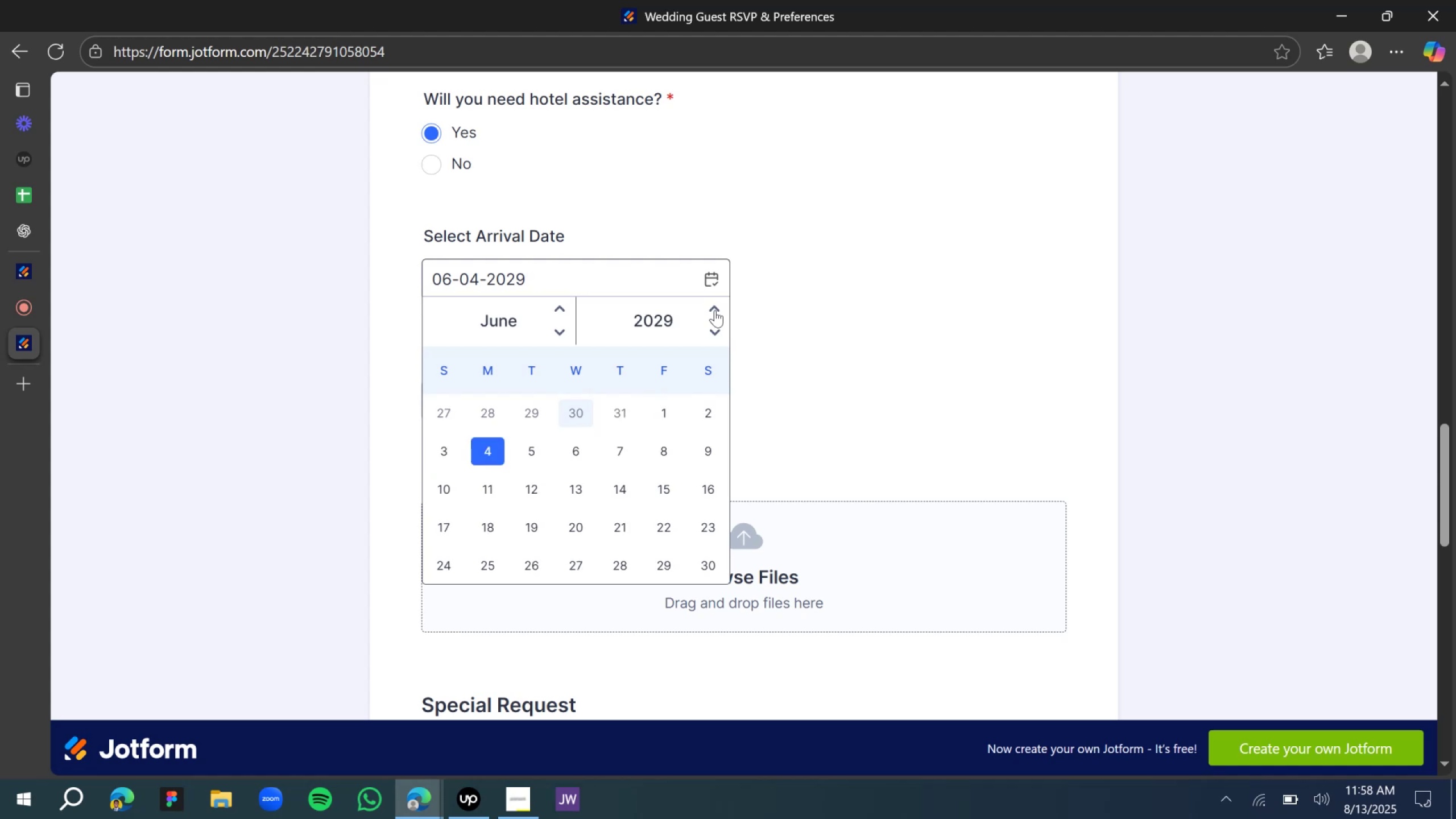 
triple_click([715, 310])
 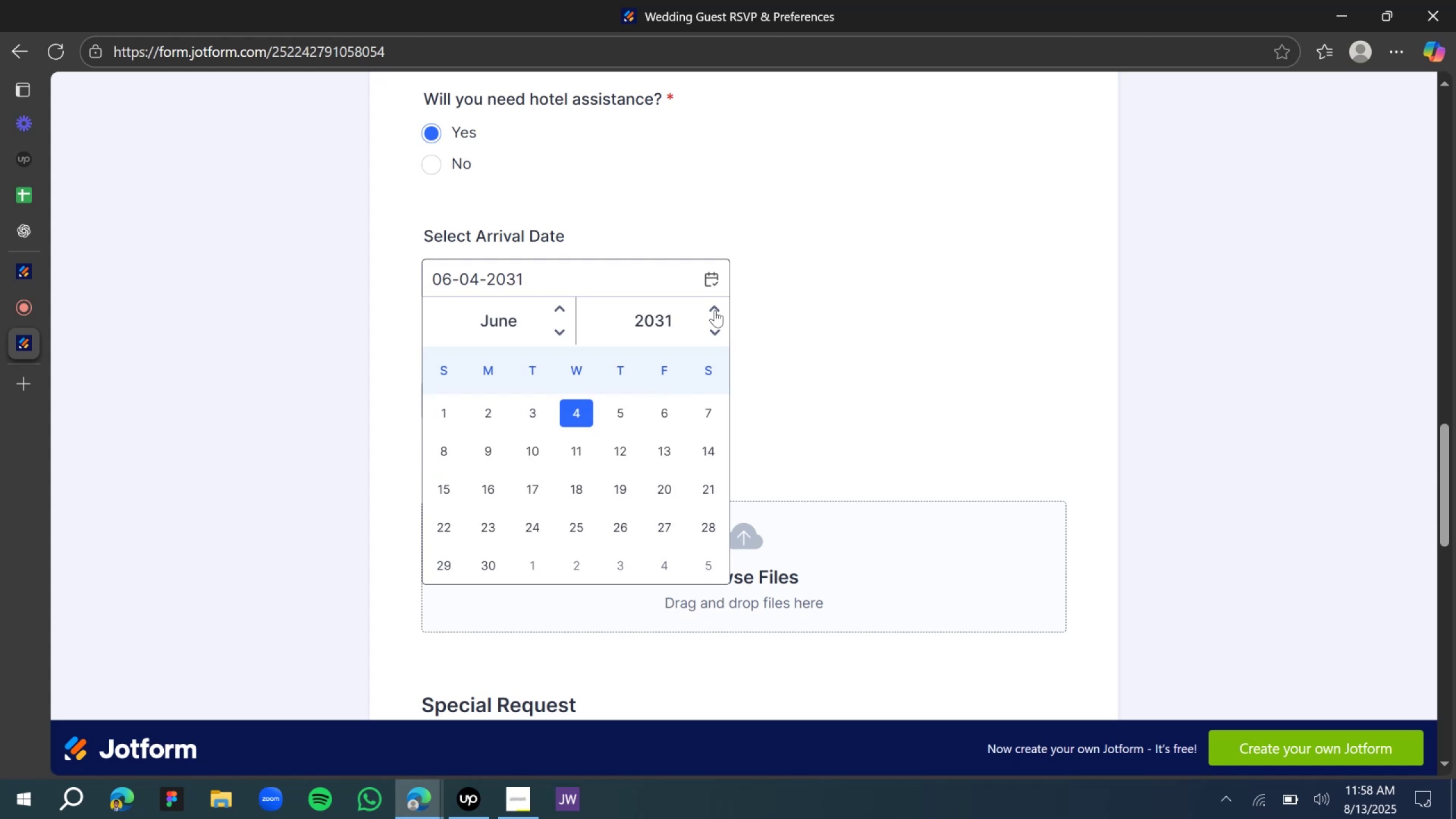 
triple_click([715, 310])
 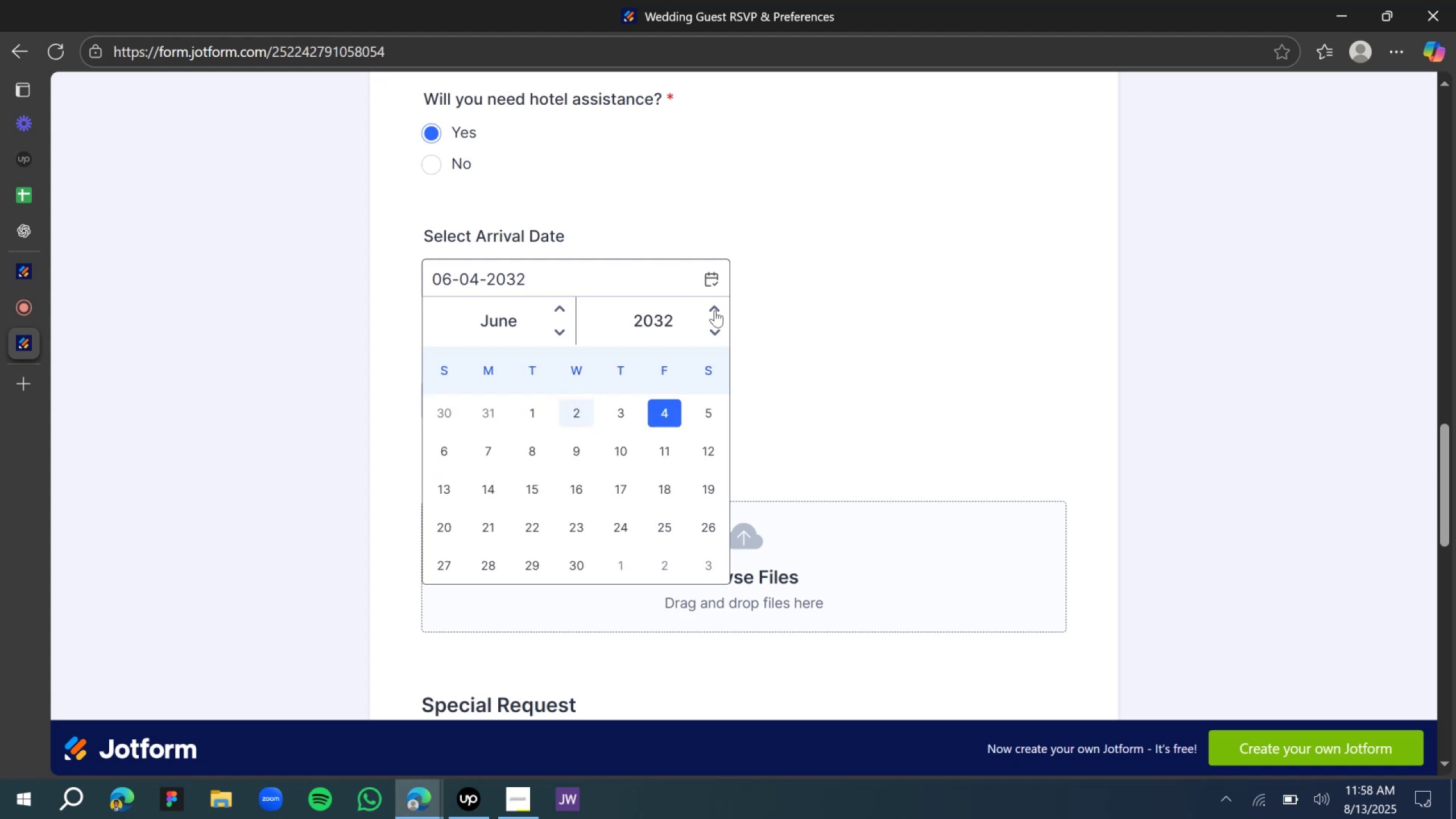 
double_click([715, 310])
 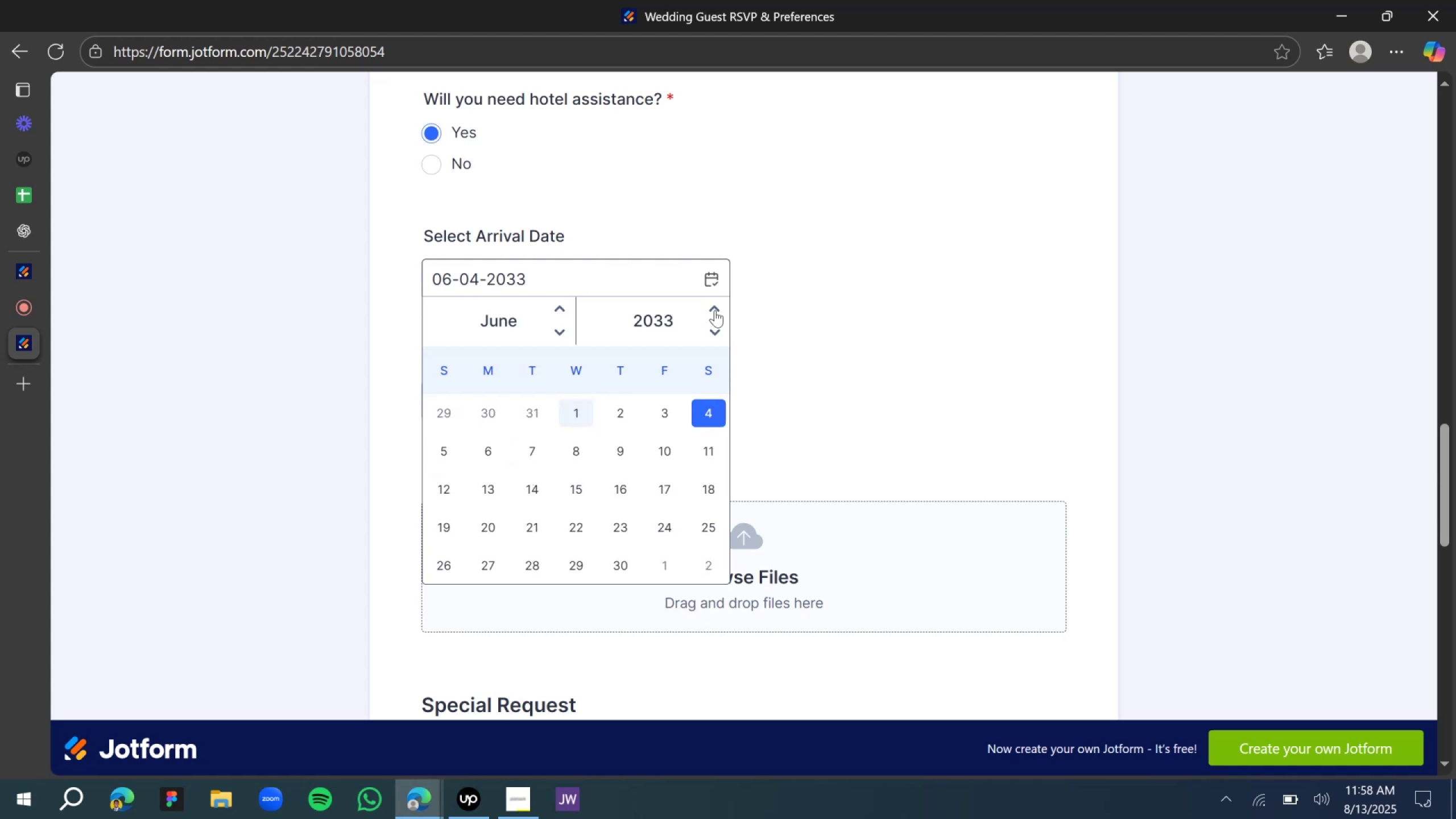 
triple_click([715, 310])
 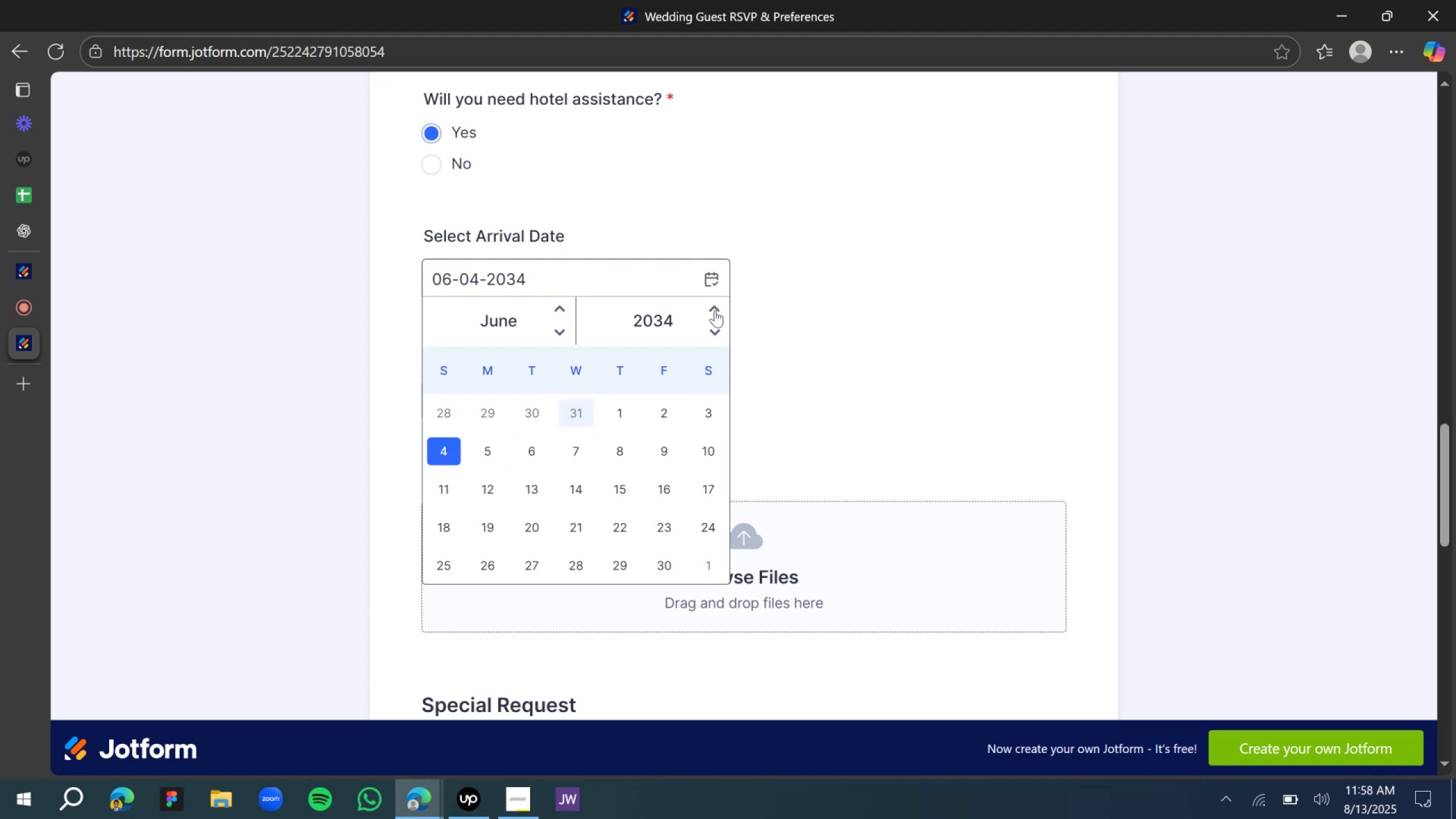 
triple_click([715, 310])
 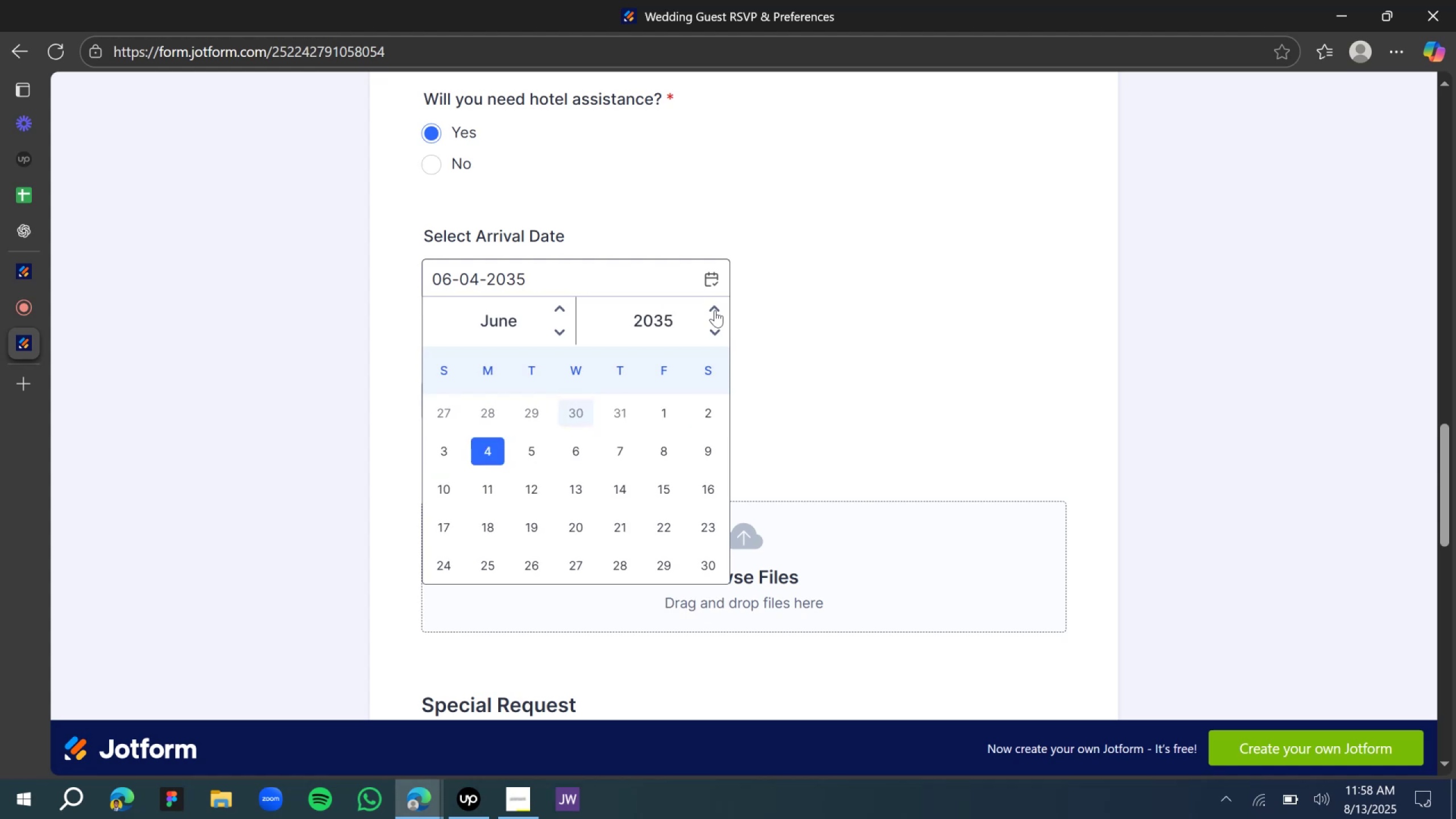 
triple_click([715, 310])
 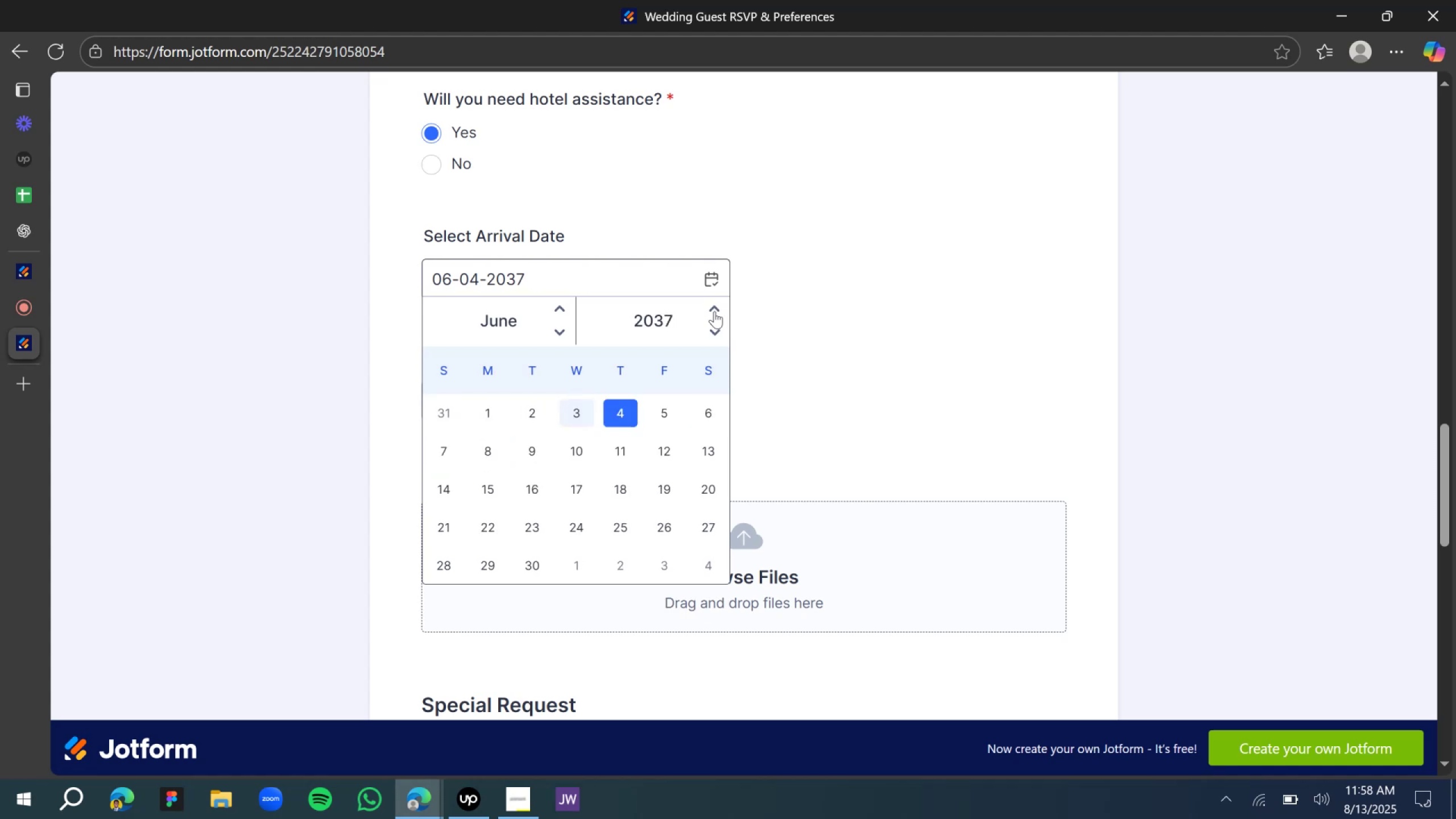 
triple_click([713, 311])
 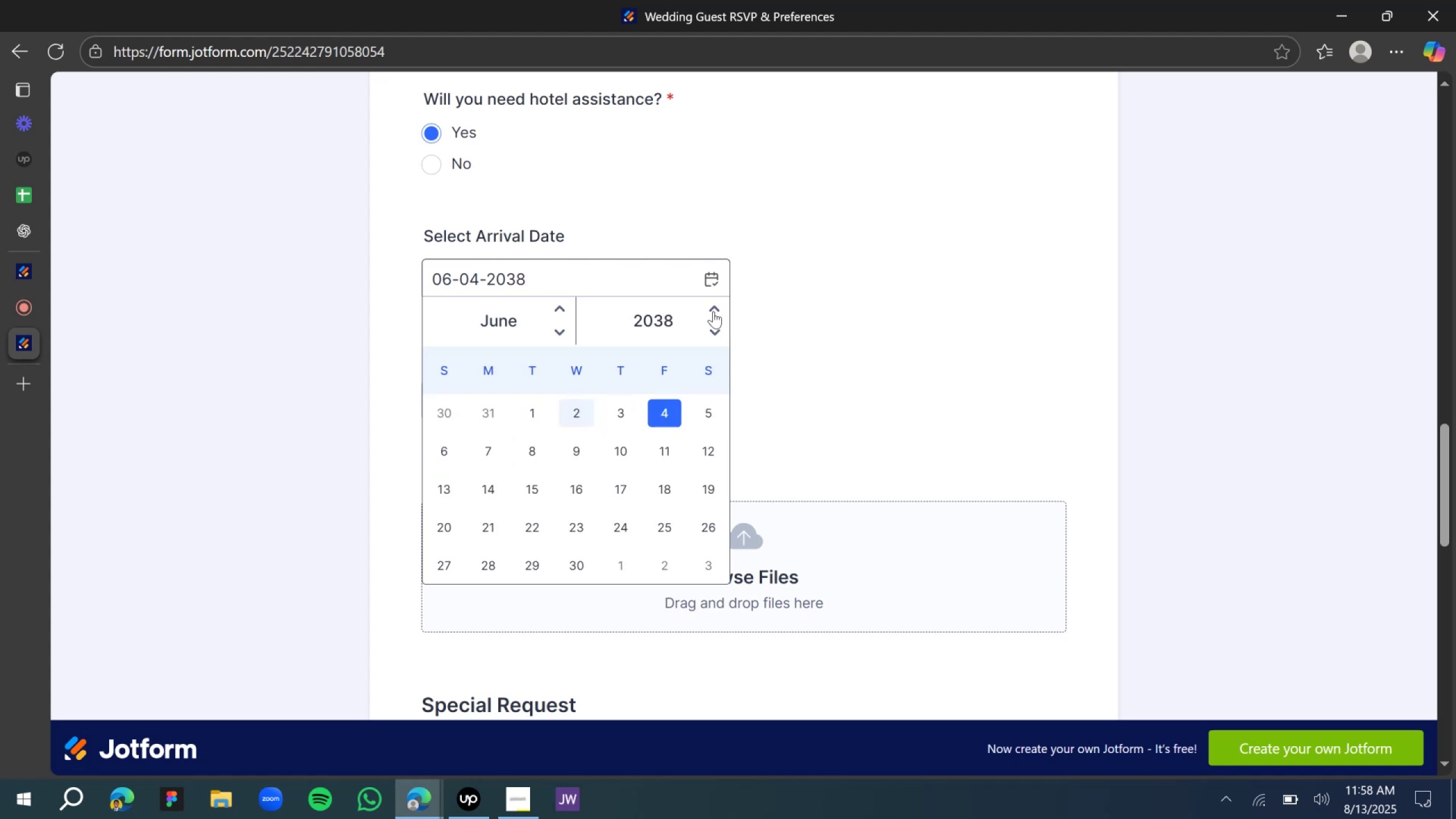 
triple_click([713, 311])
 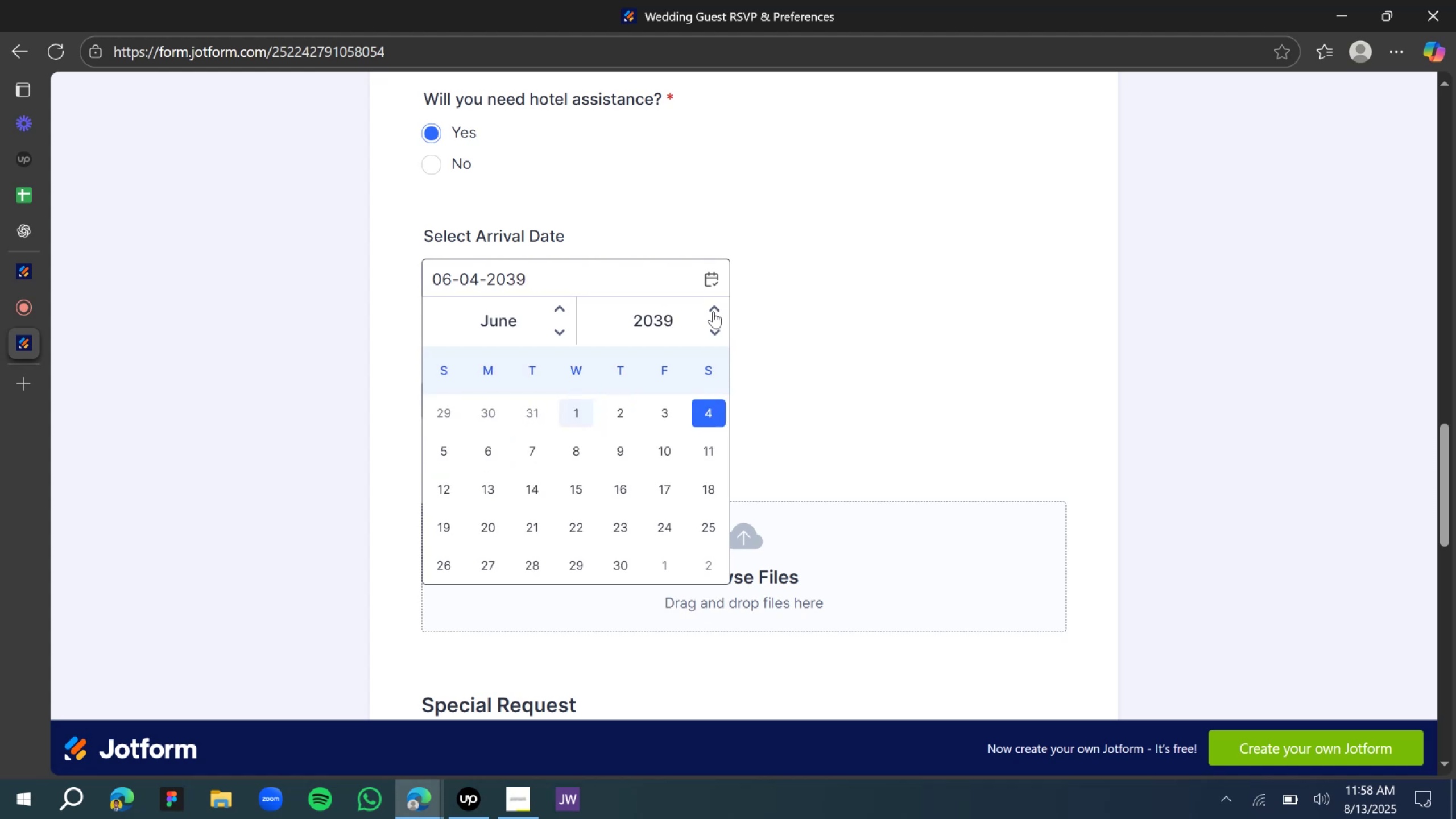 
triple_click([713, 311])
 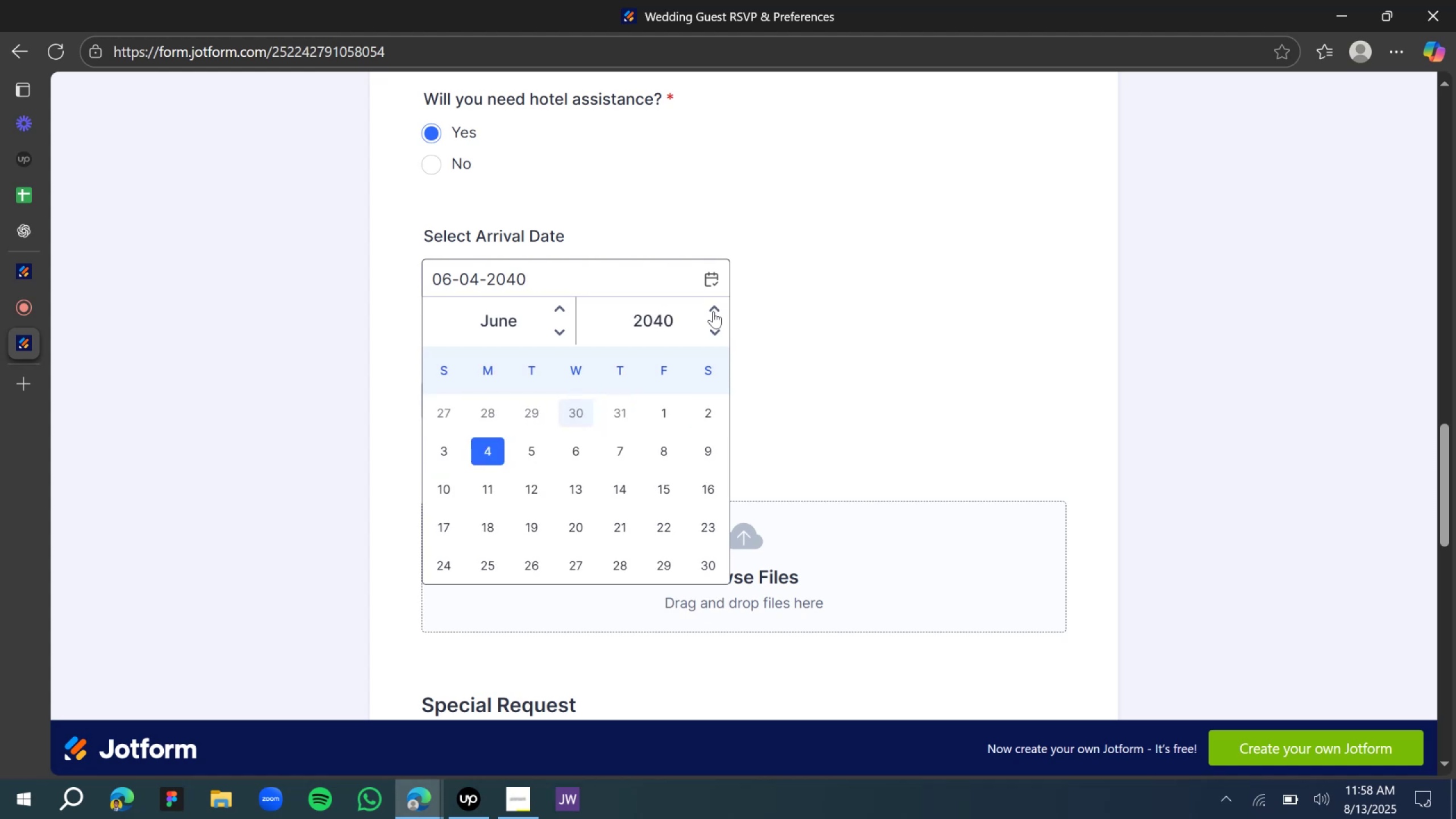 
triple_click([713, 311])
 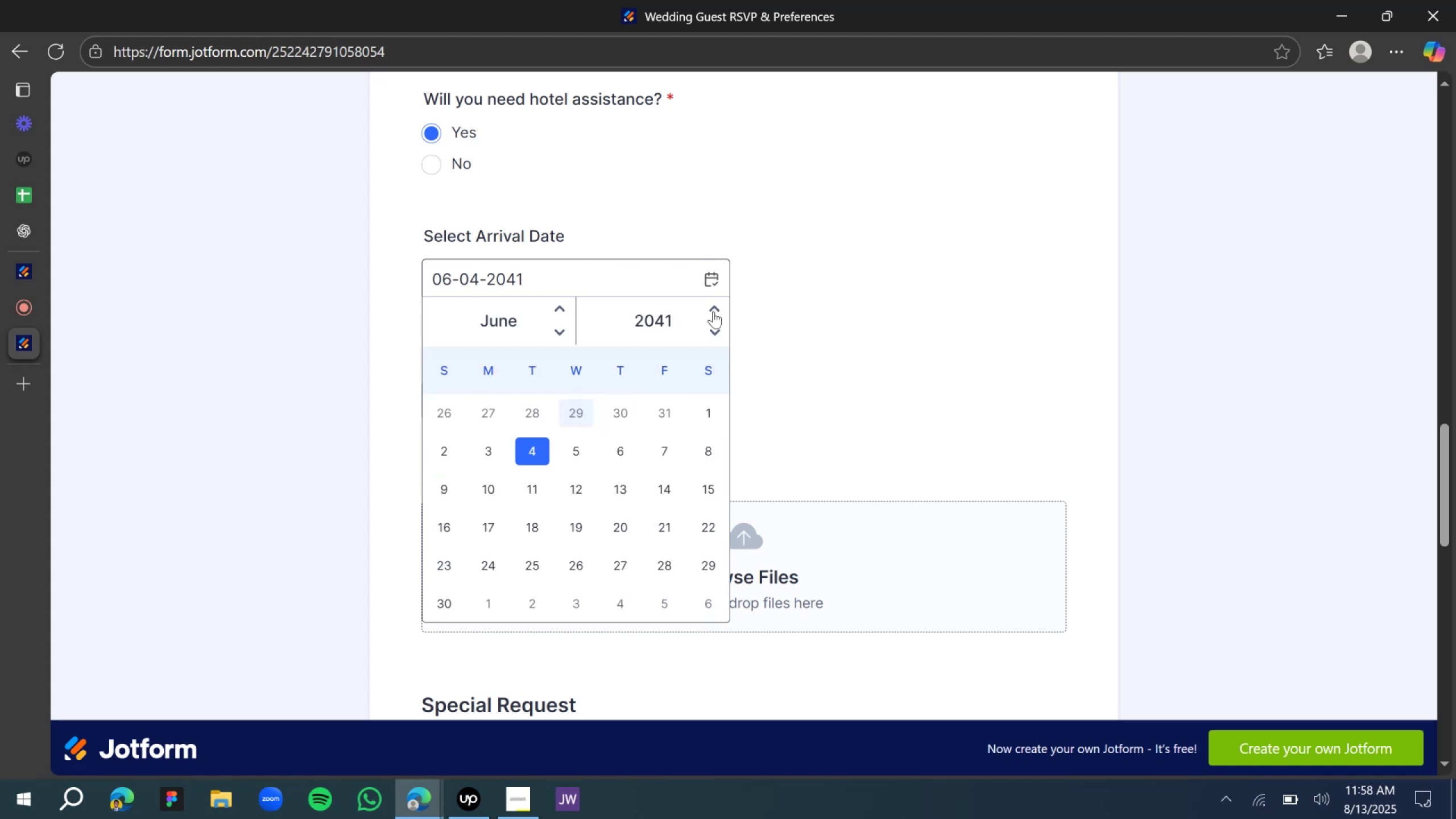 
triple_click([713, 311])
 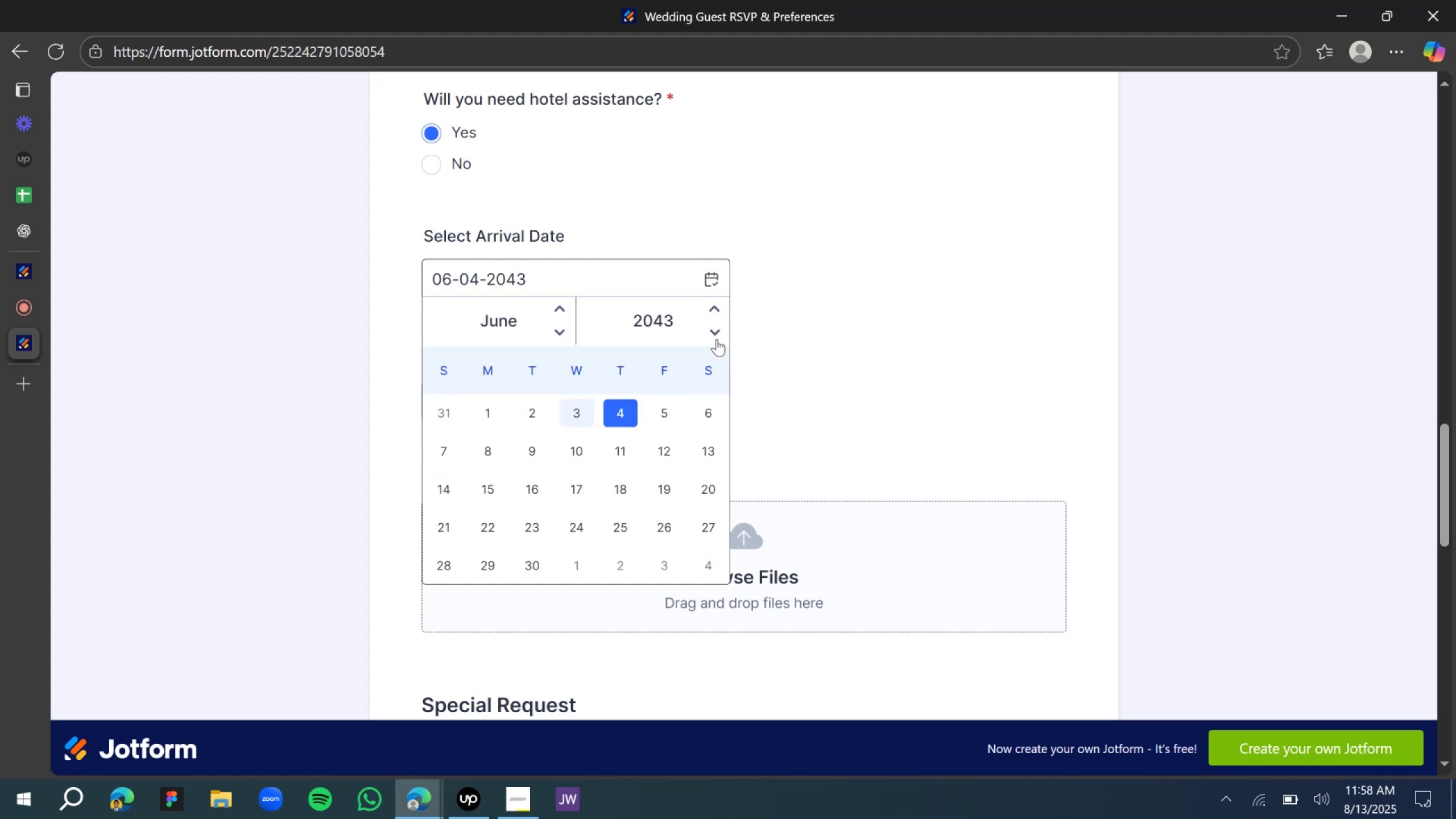 
double_click([717, 339])
 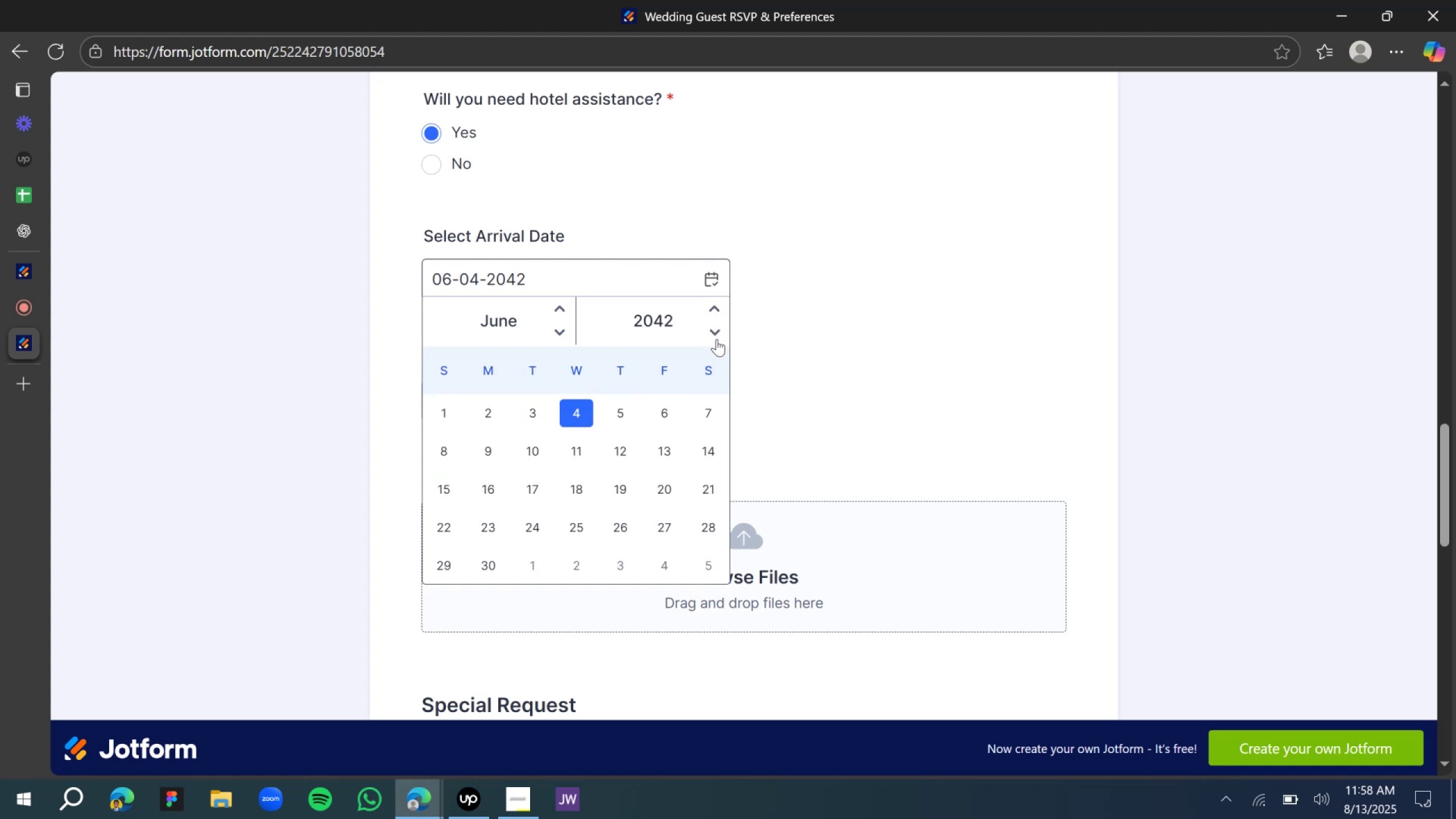 
triple_click([717, 339])
 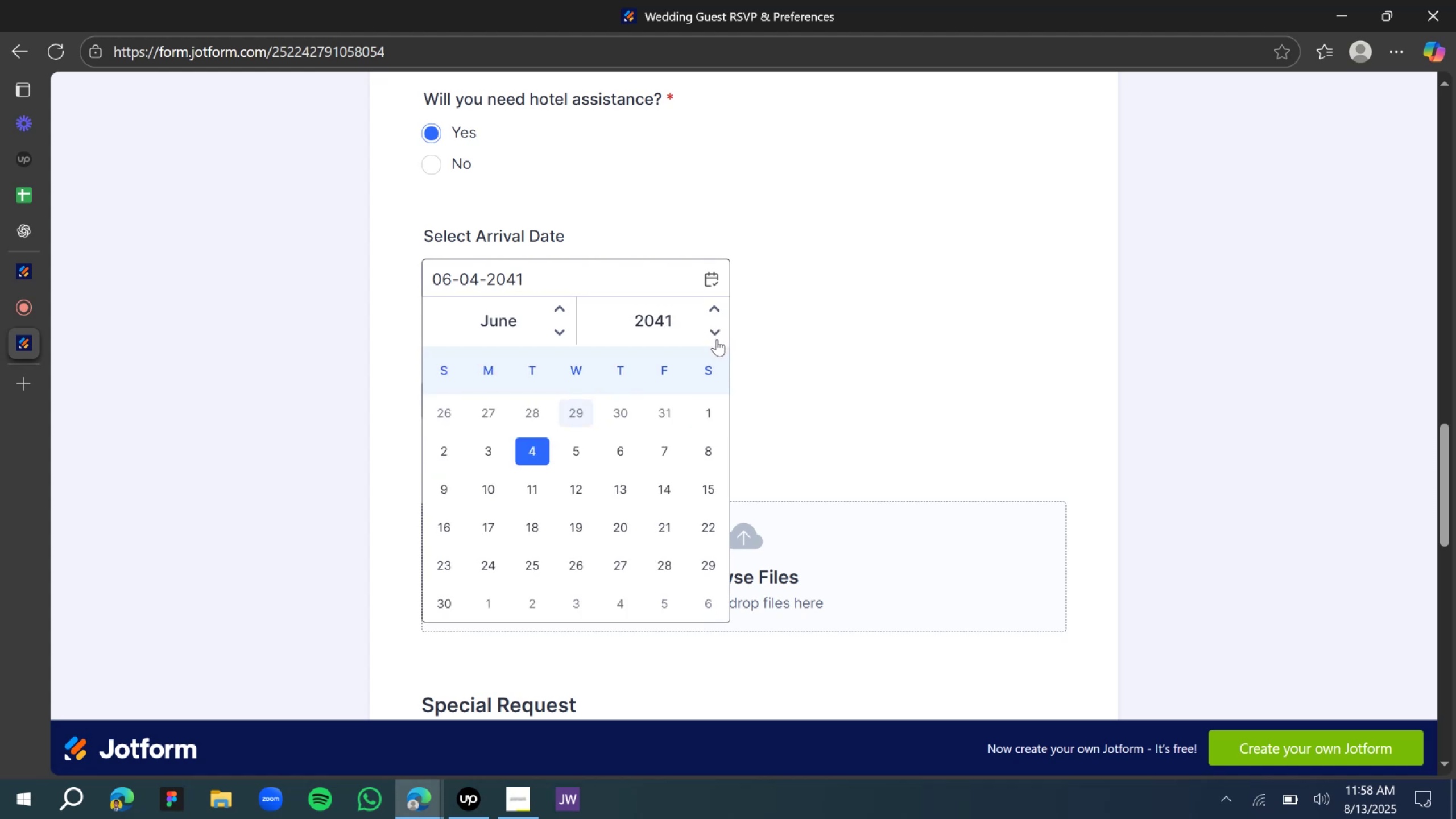 
triple_click([717, 339])
 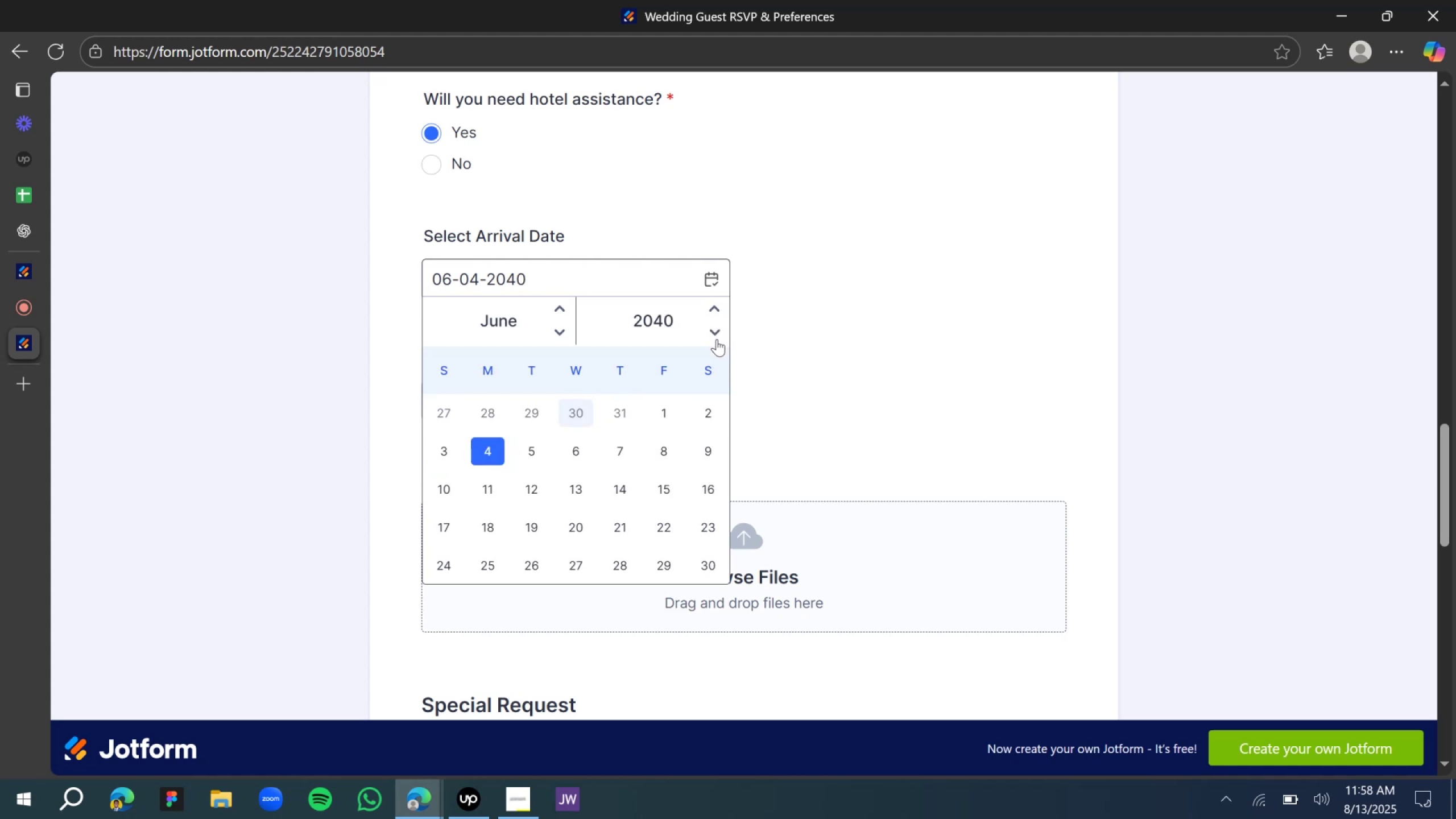 
triple_click([717, 339])
 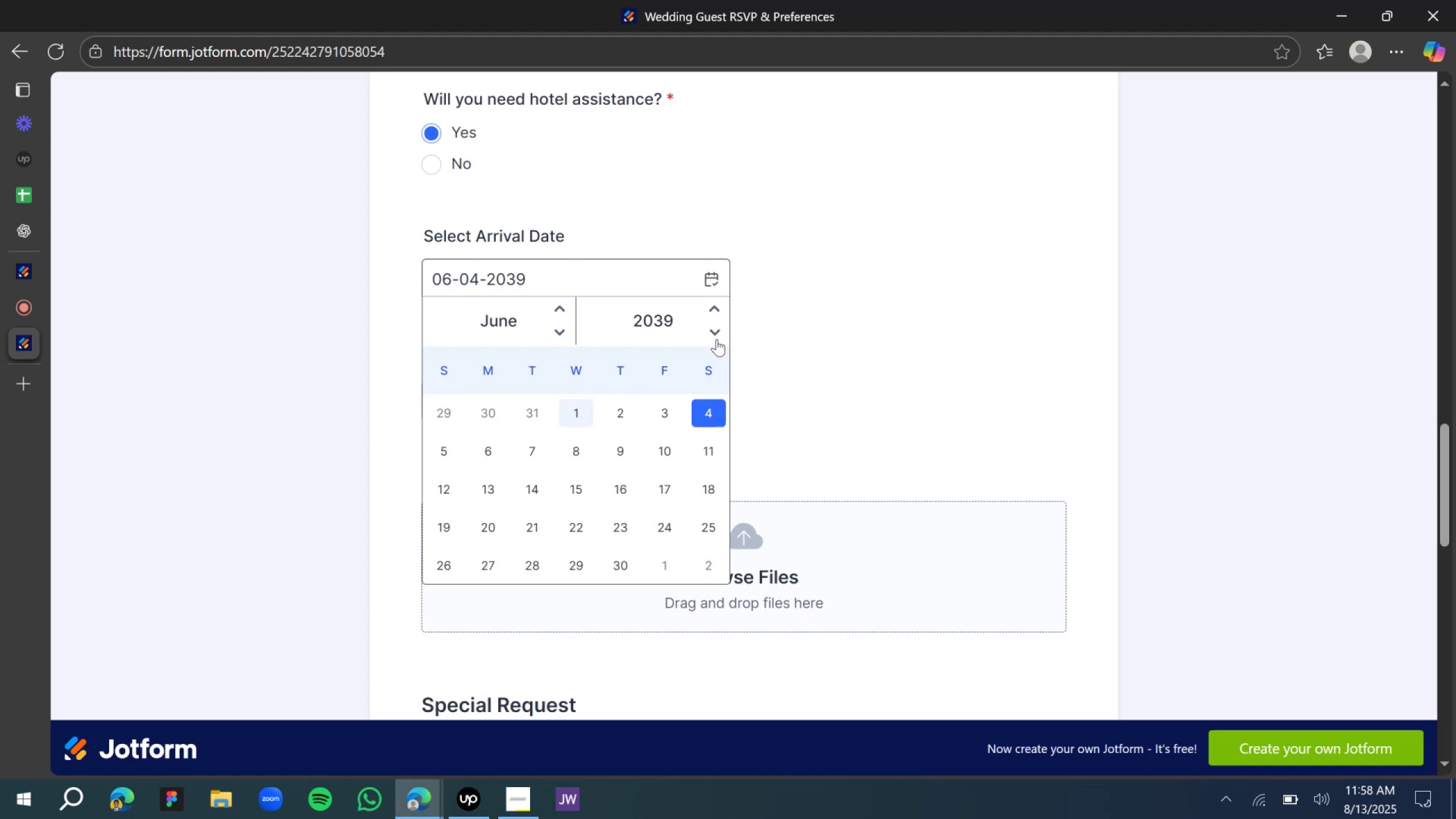 
triple_click([717, 339])
 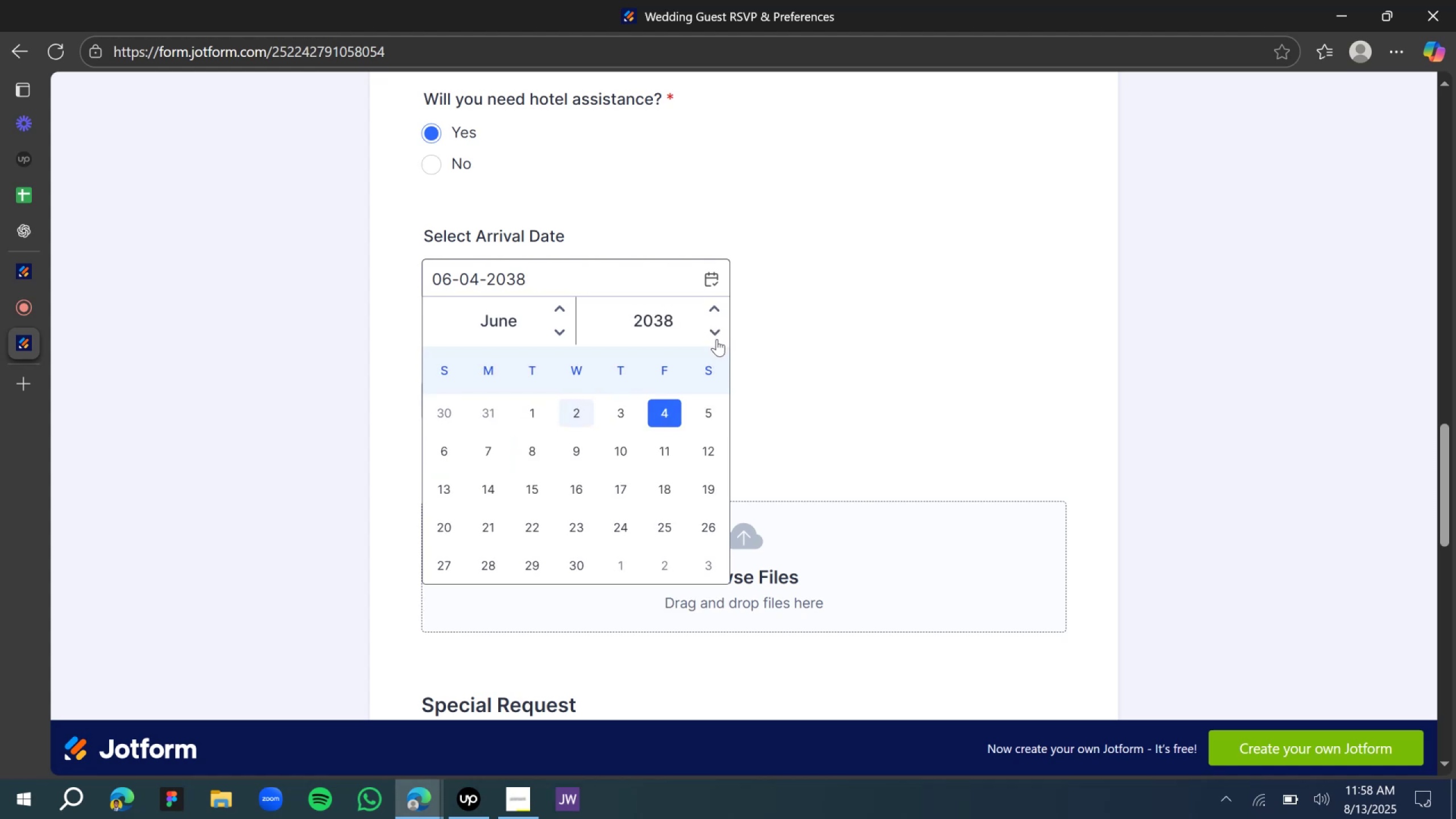 
triple_click([717, 339])
 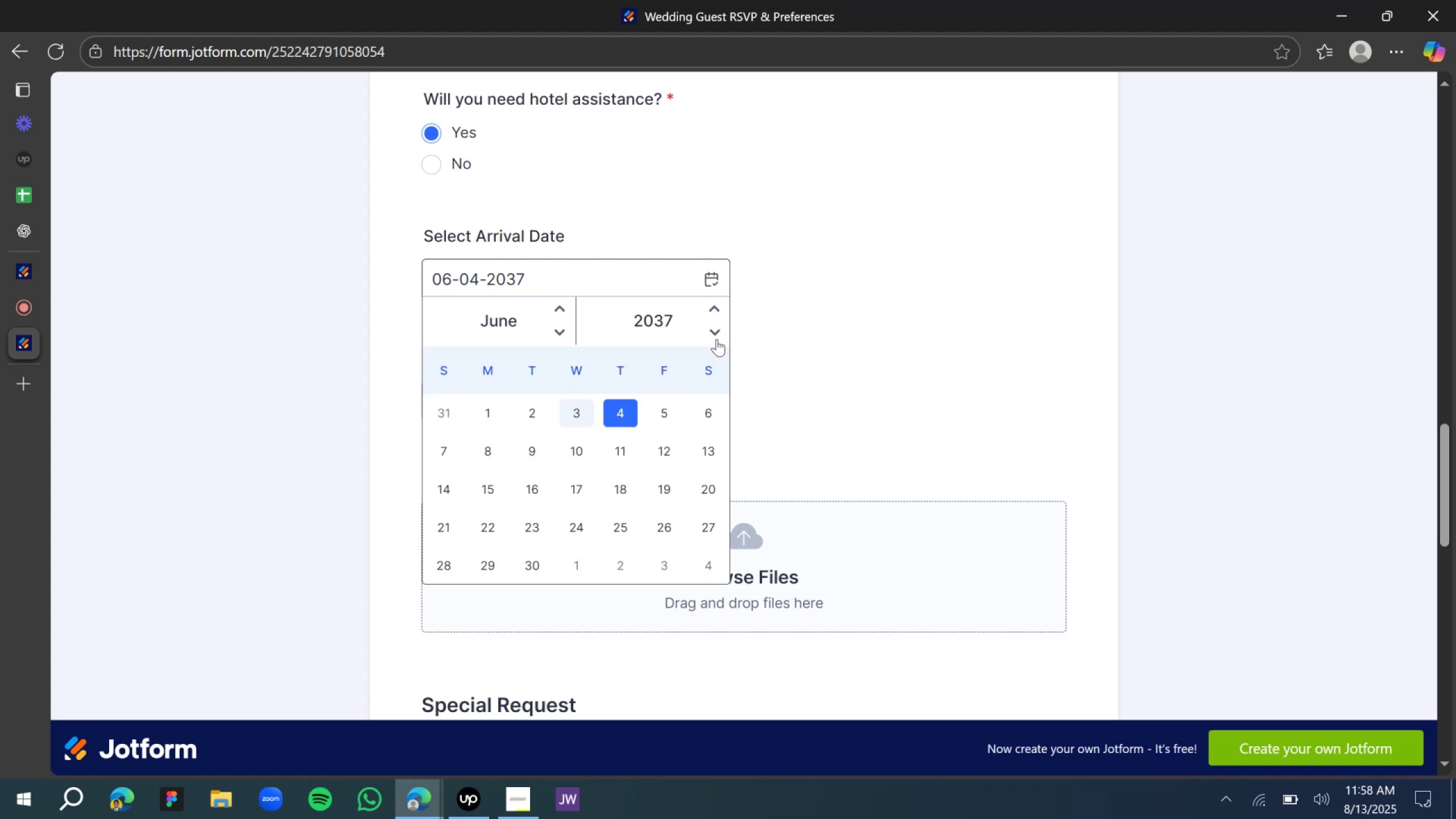 
triple_click([717, 339])
 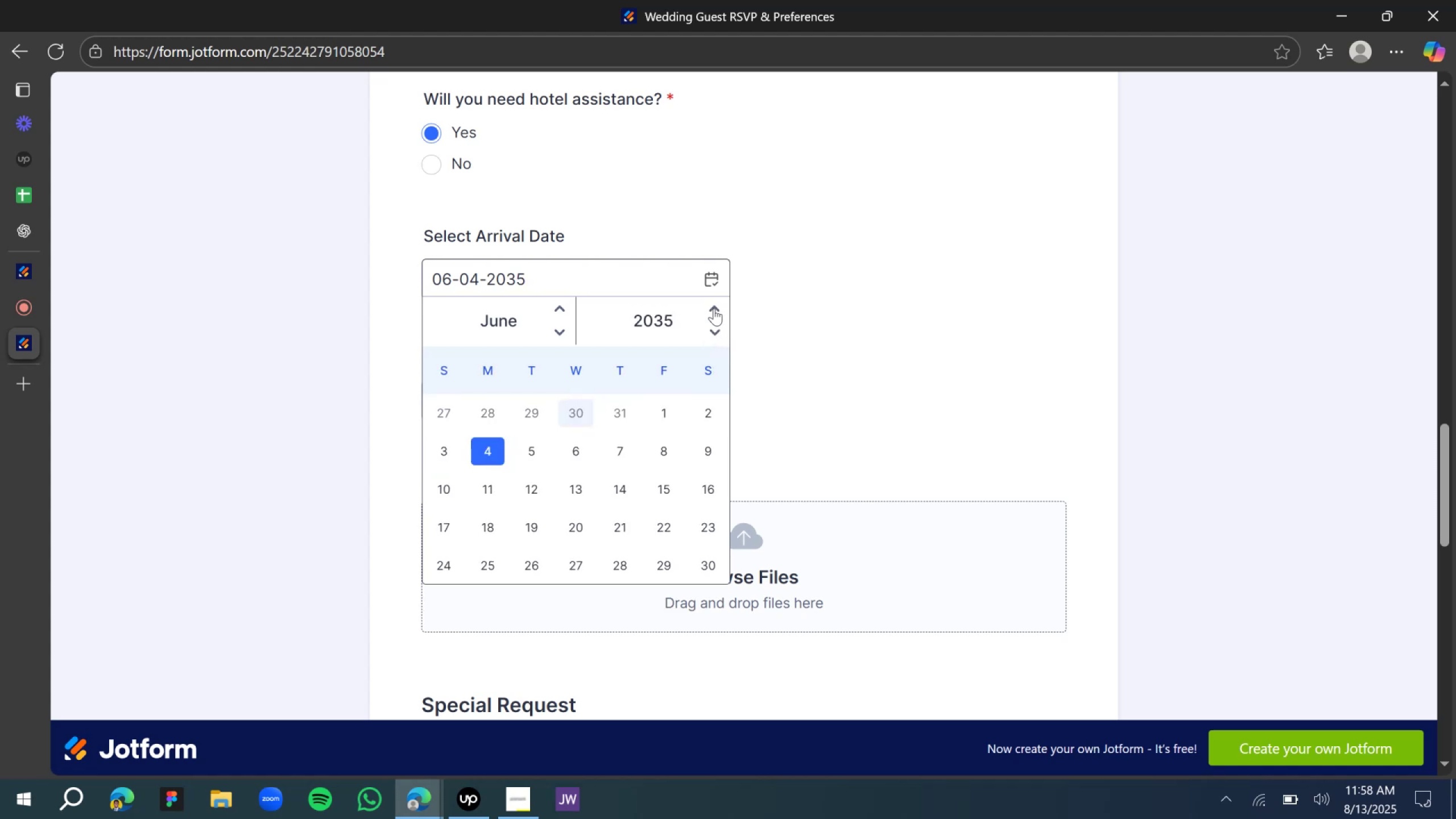 
double_click([714, 306])
 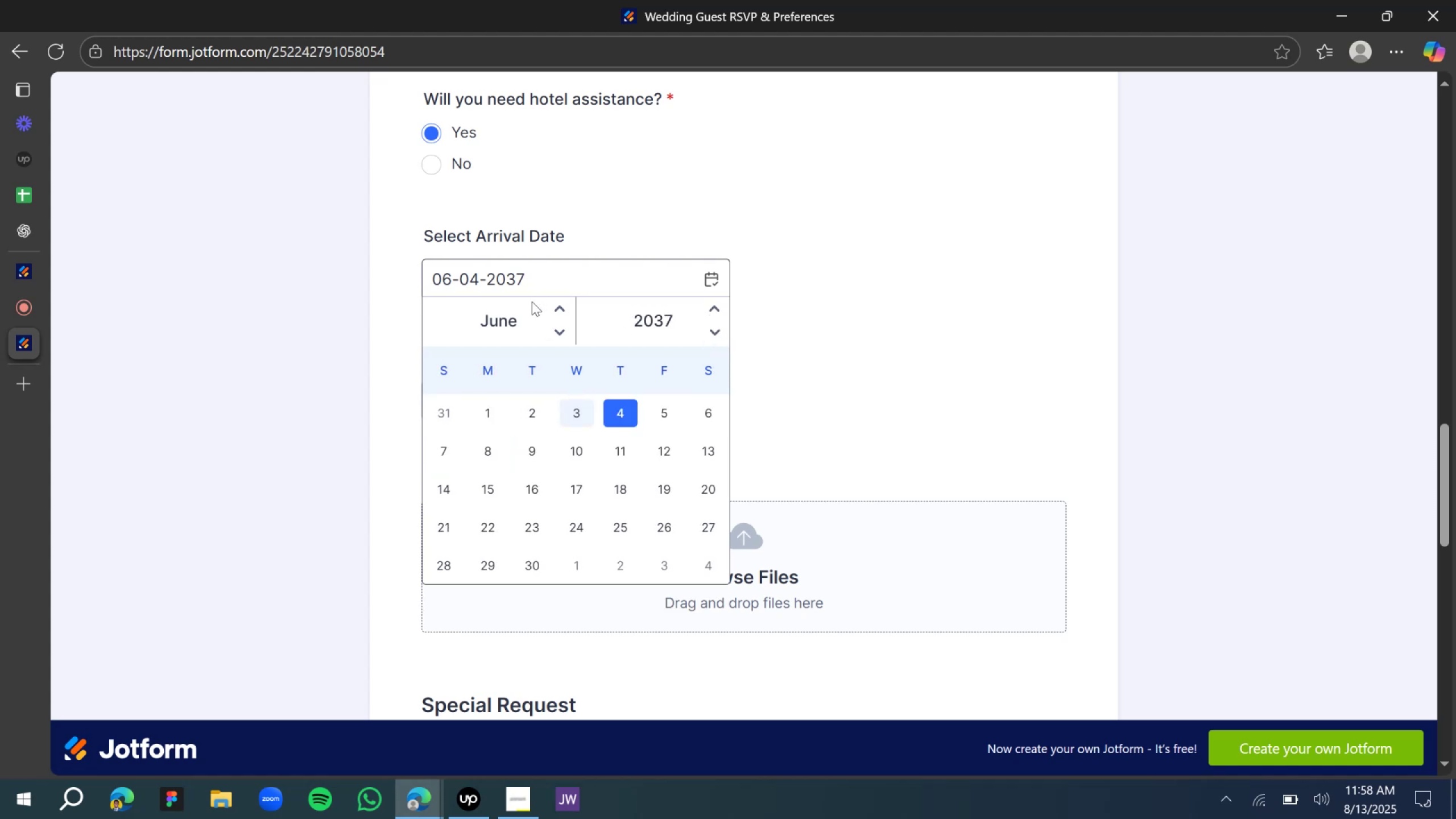 
left_click([518, 273])
 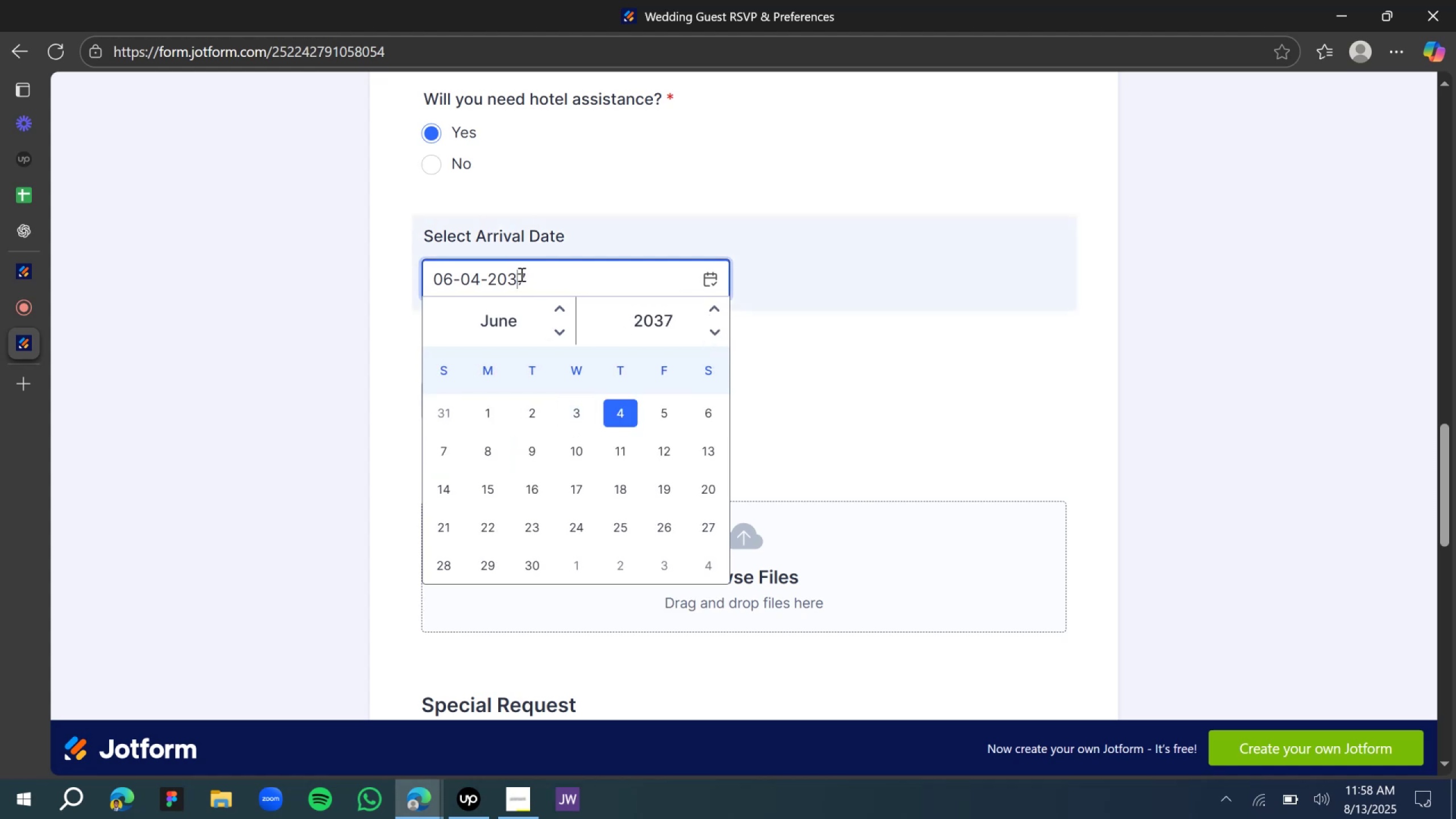 
left_click([524, 276])
 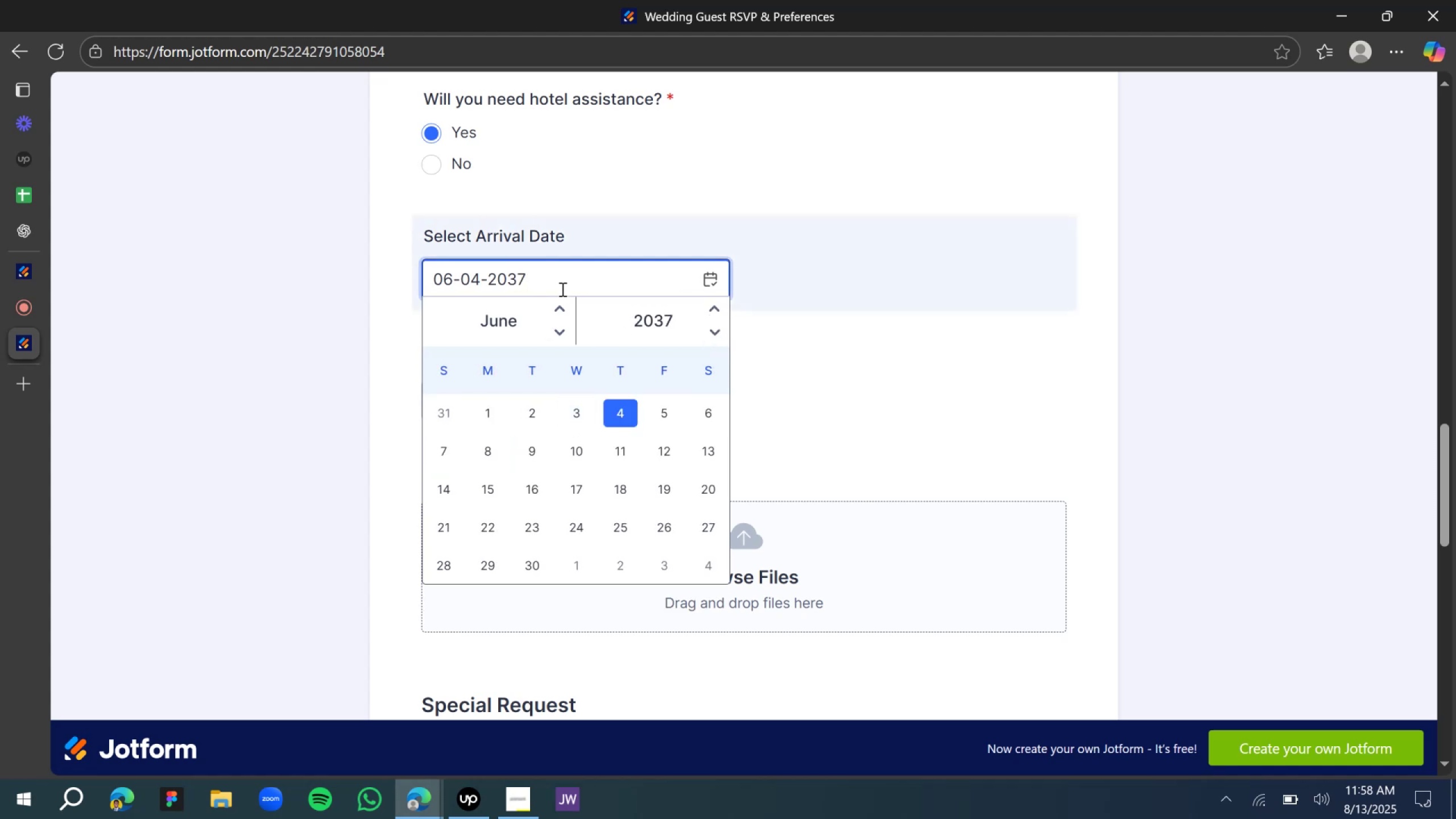 
key(Backspace)
key(Backspace)
key(Backspace)
key(Backspace)
type(2024)
 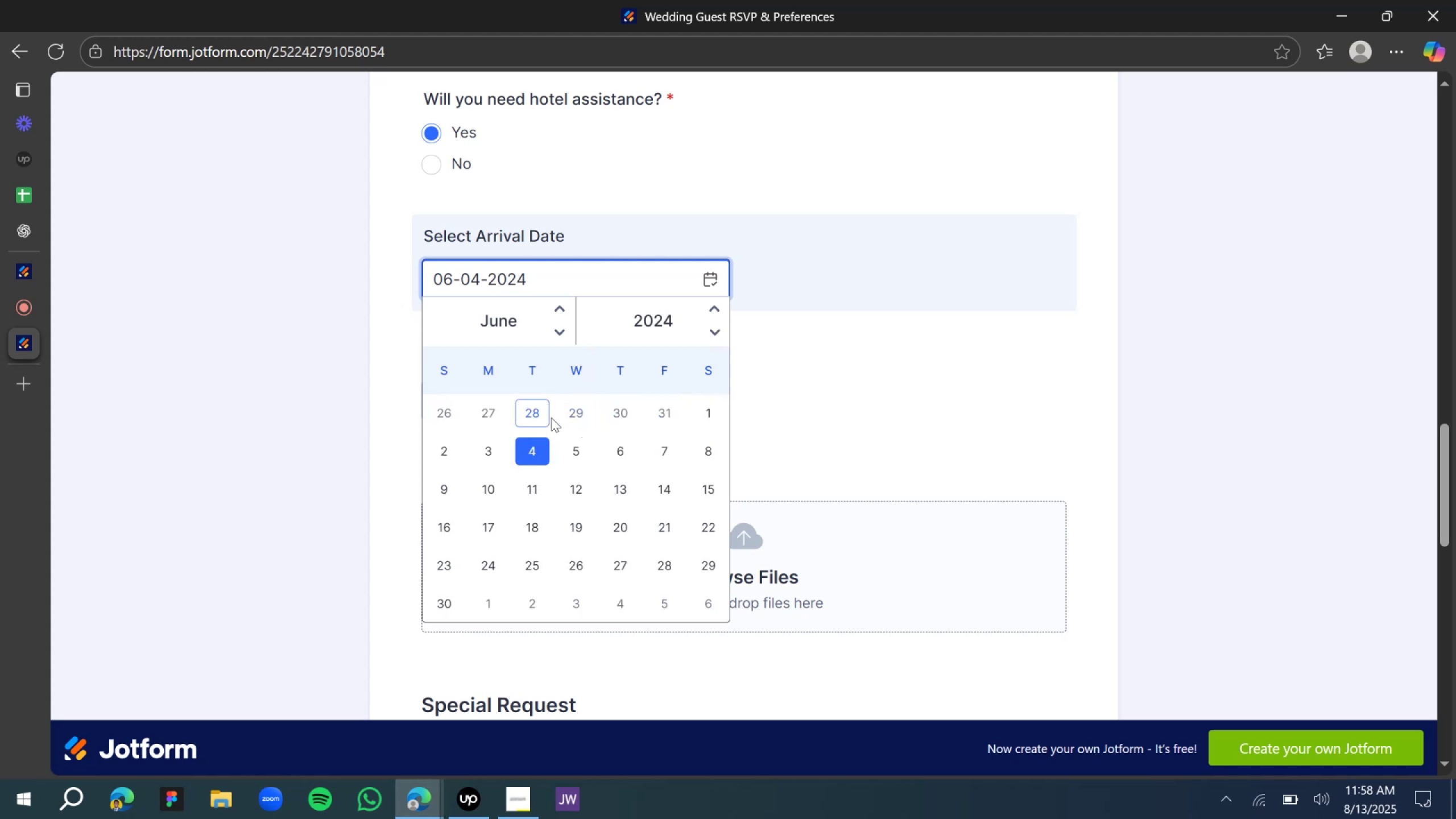 
key(Backspace)
 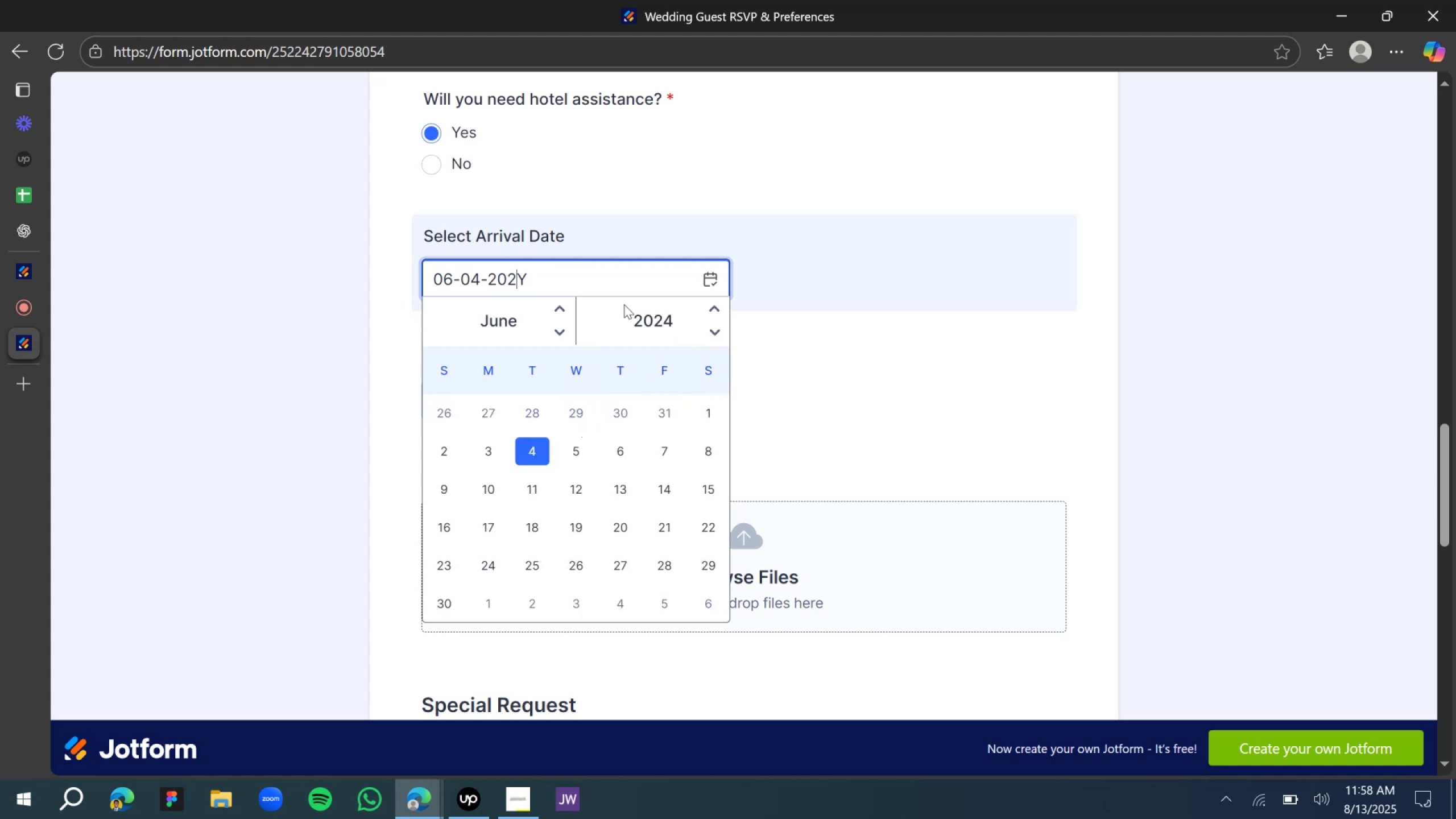 
key(5)
 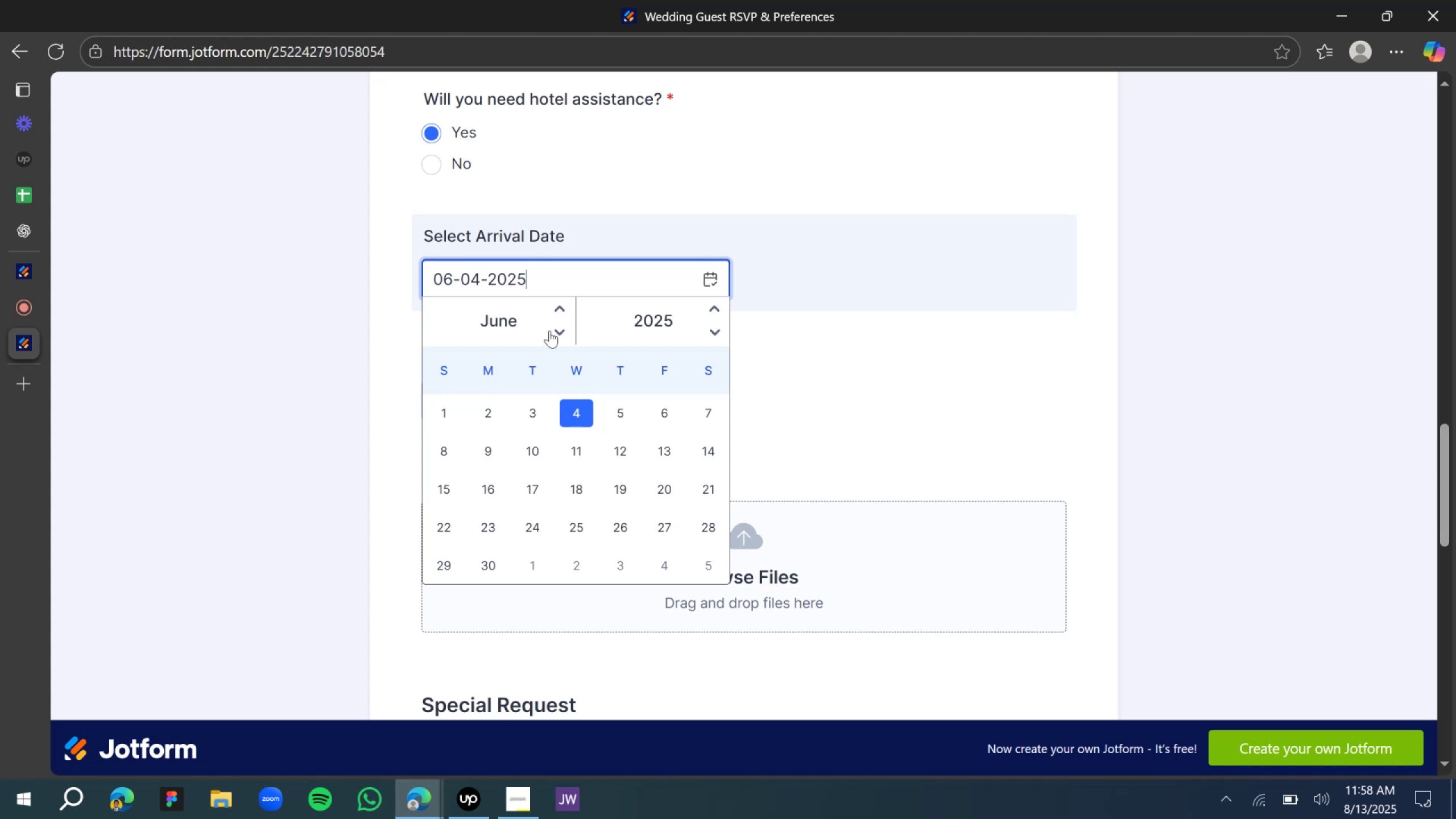 
left_click([559, 334])
 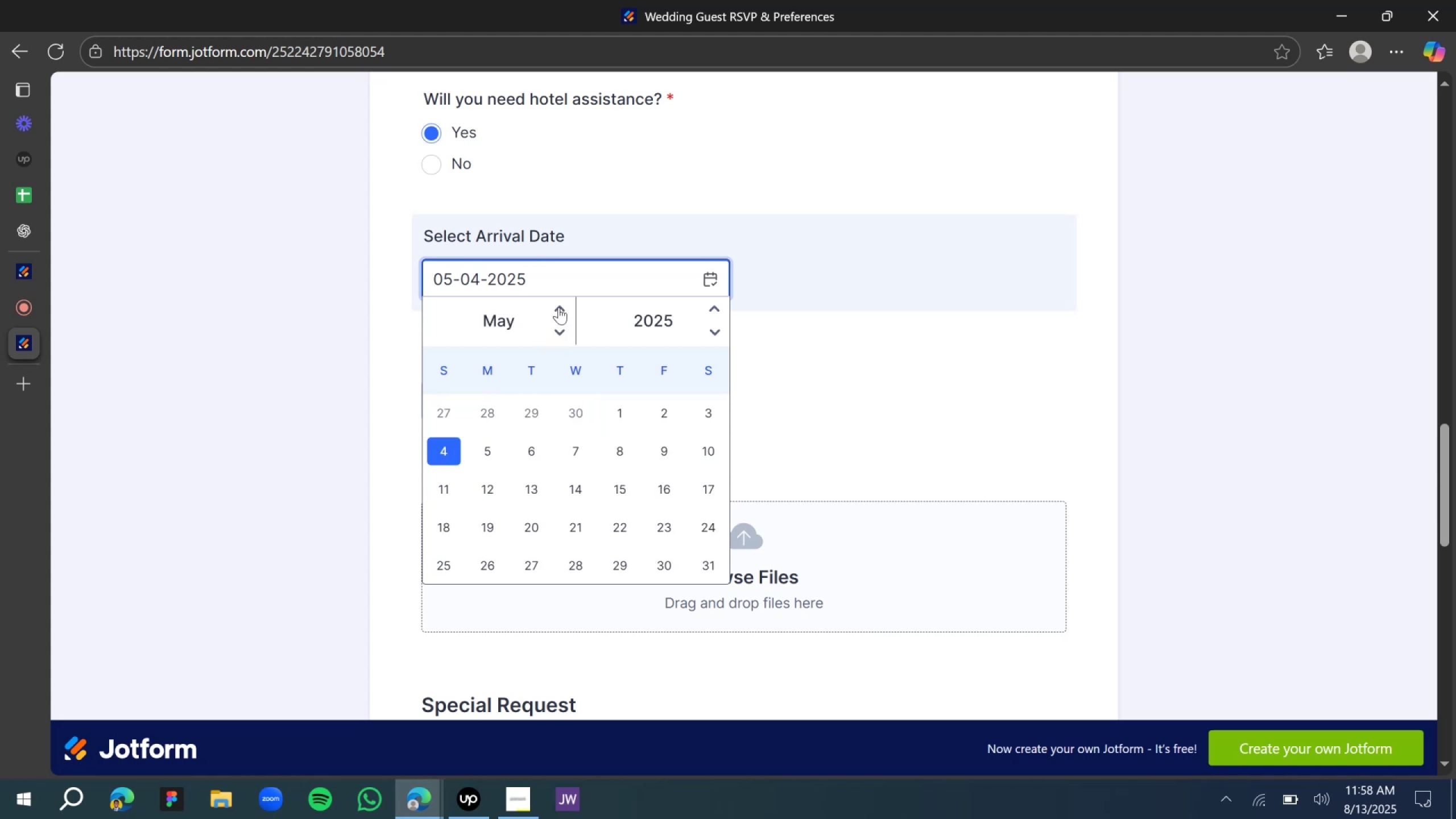 
double_click([559, 307])
 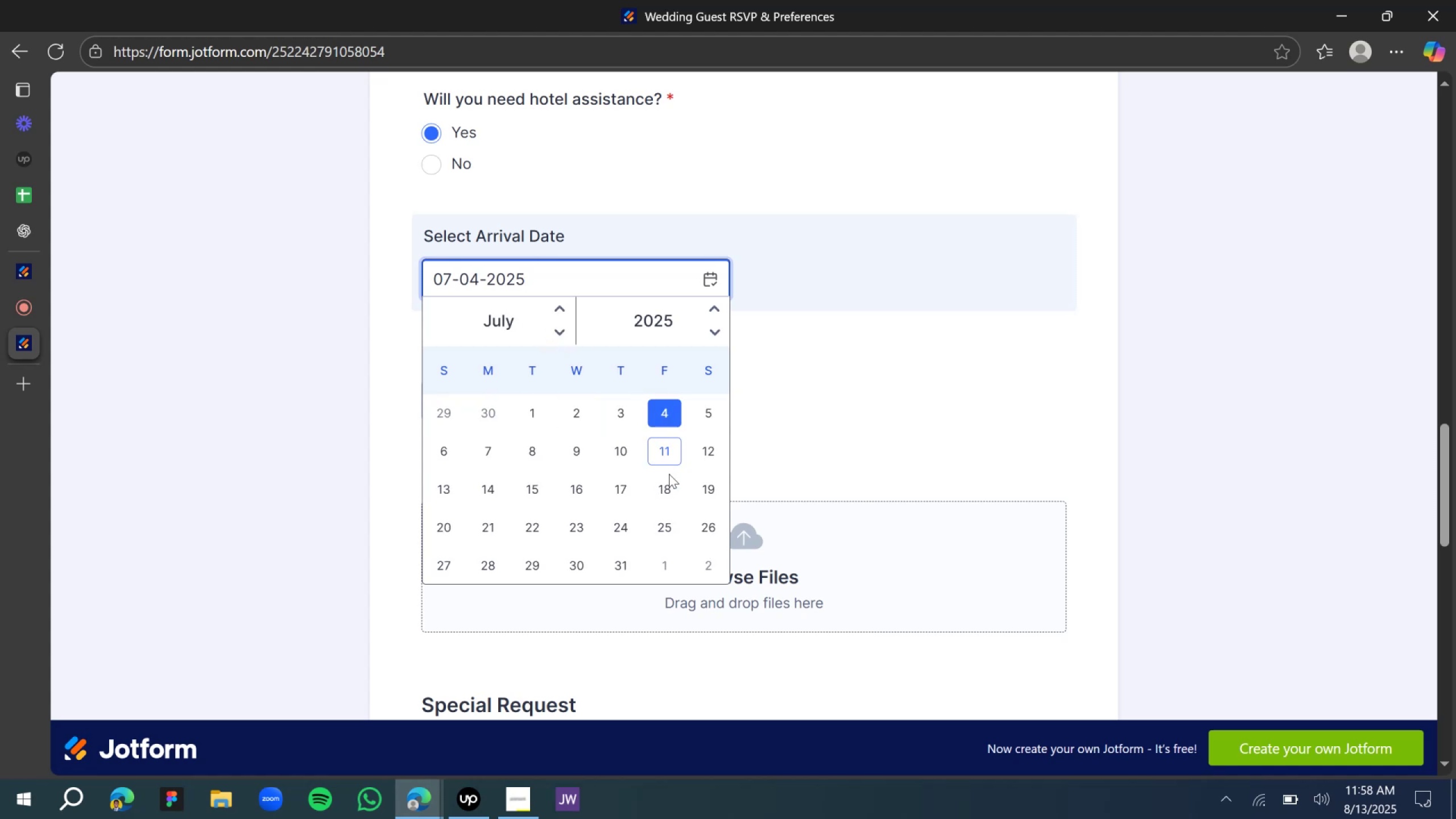 
left_click([663, 491])
 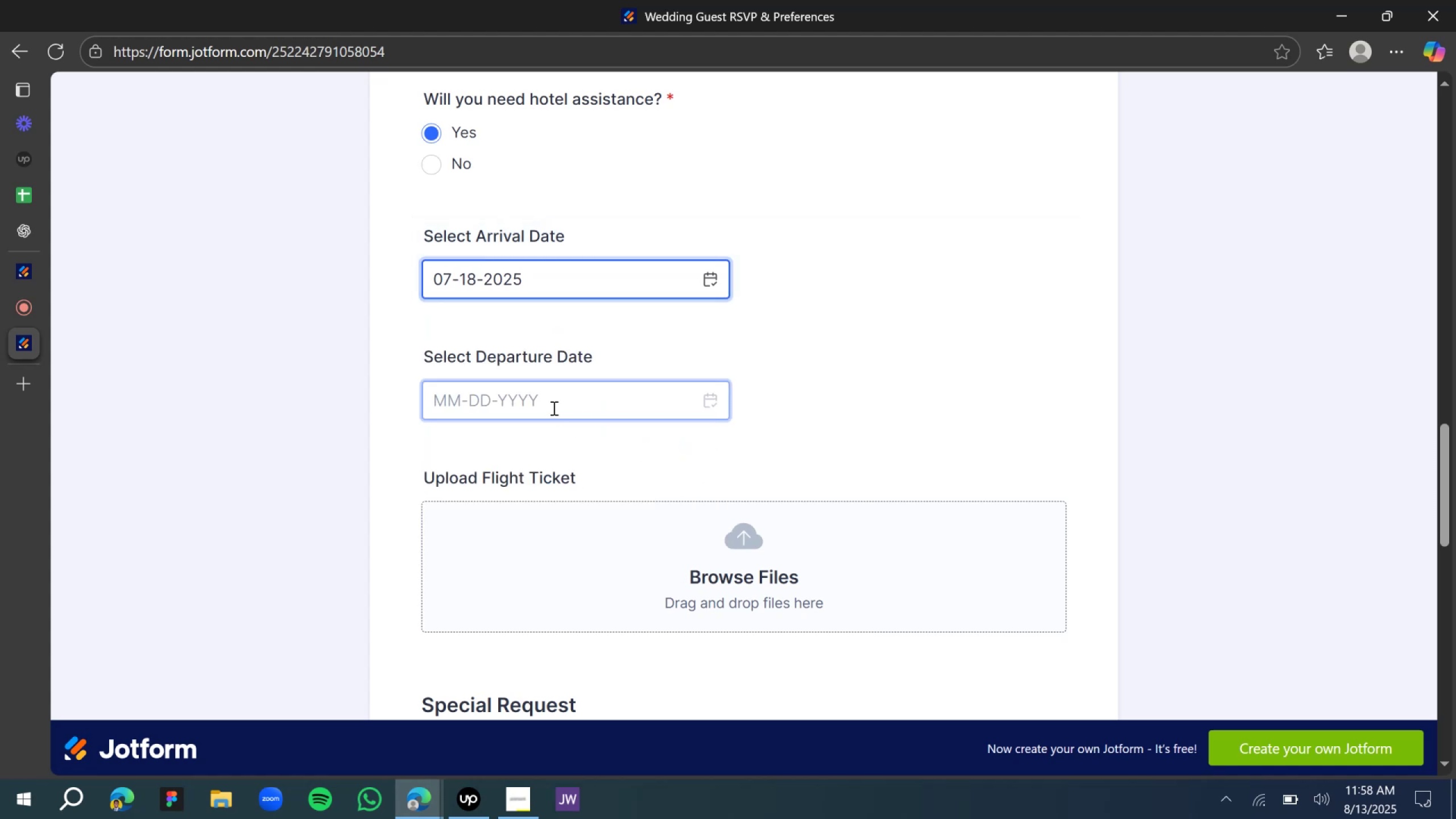 
left_click([553, 408])
 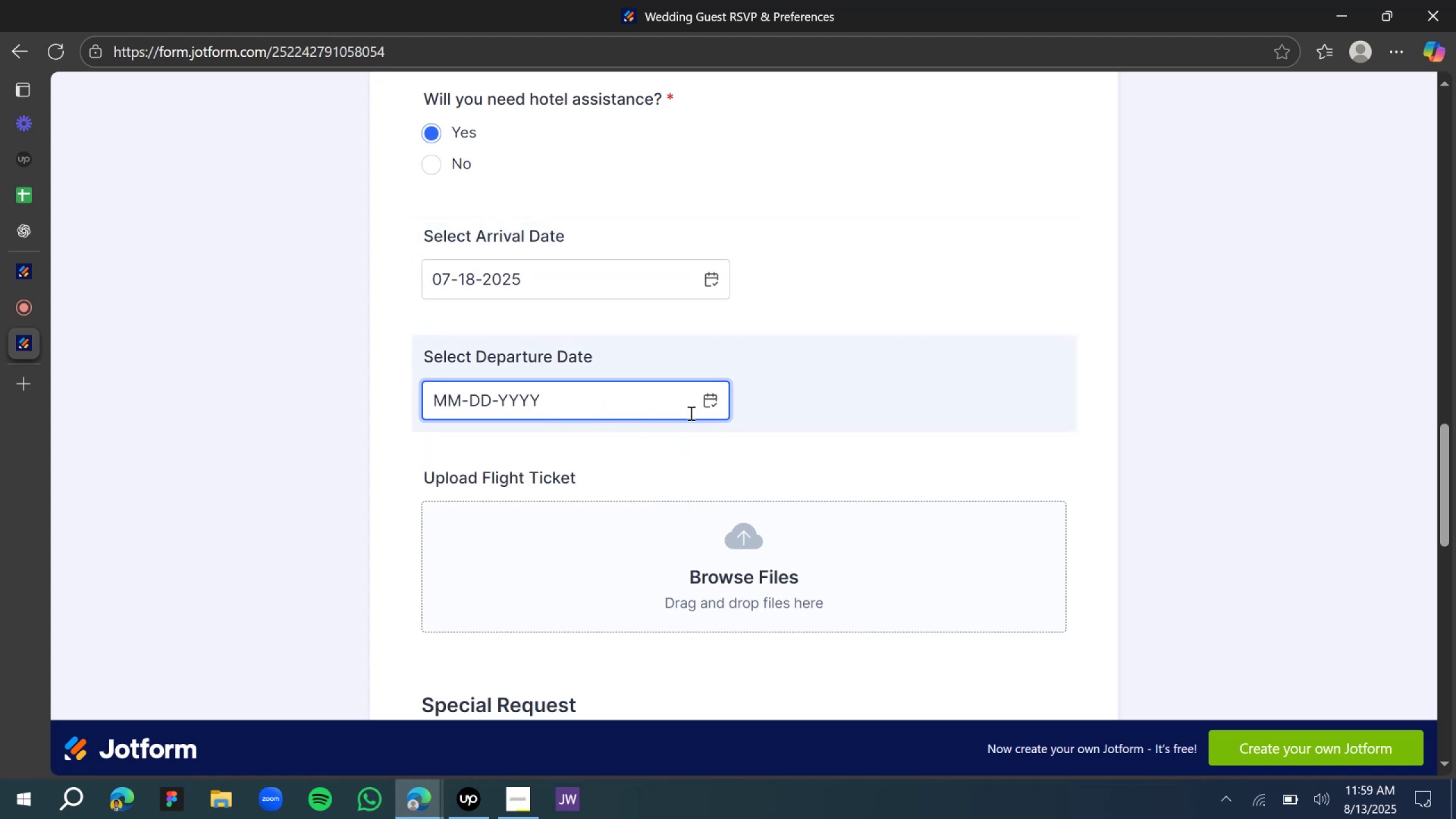 
left_click([712, 400])
 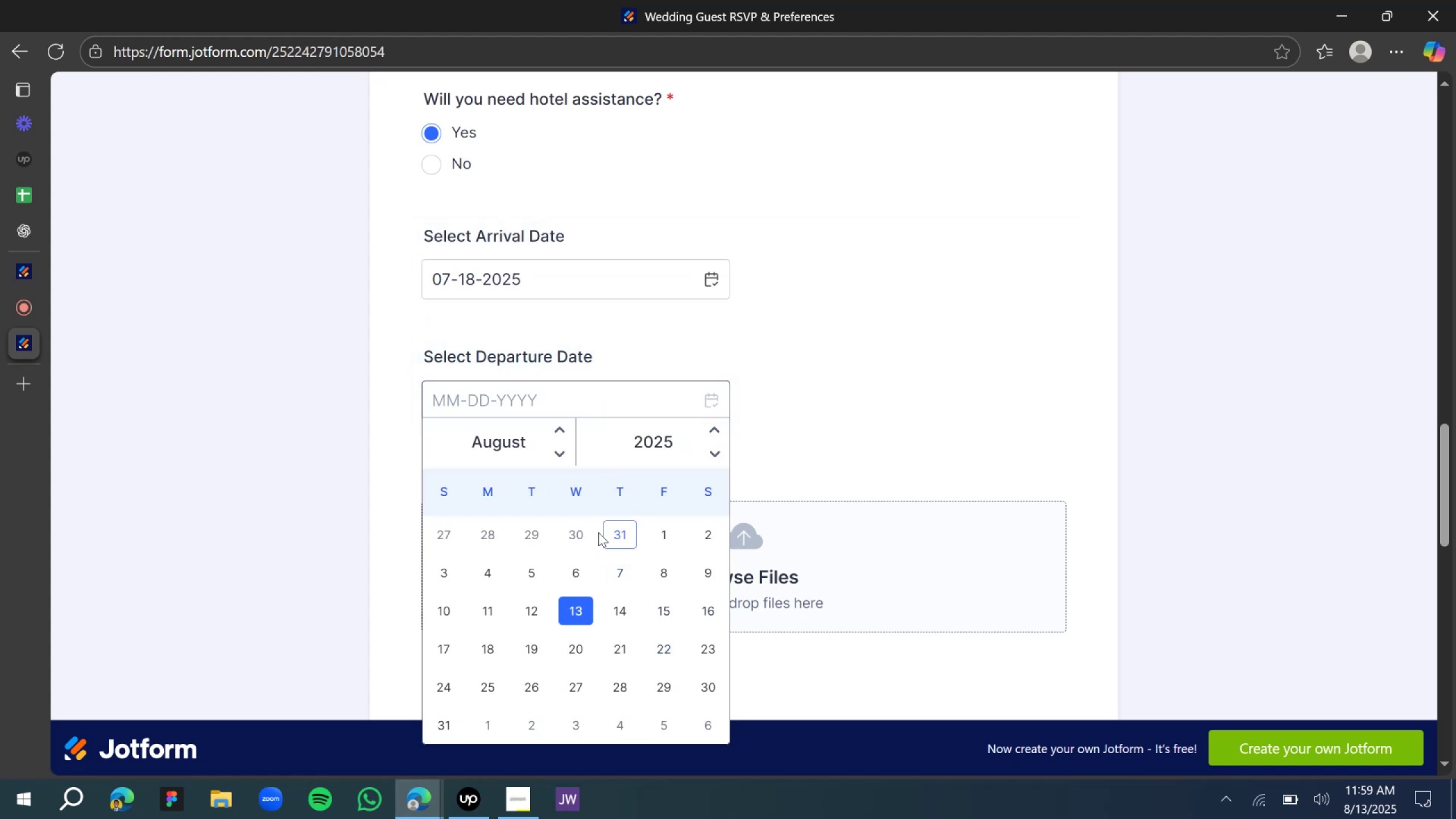 
left_click([655, 621])
 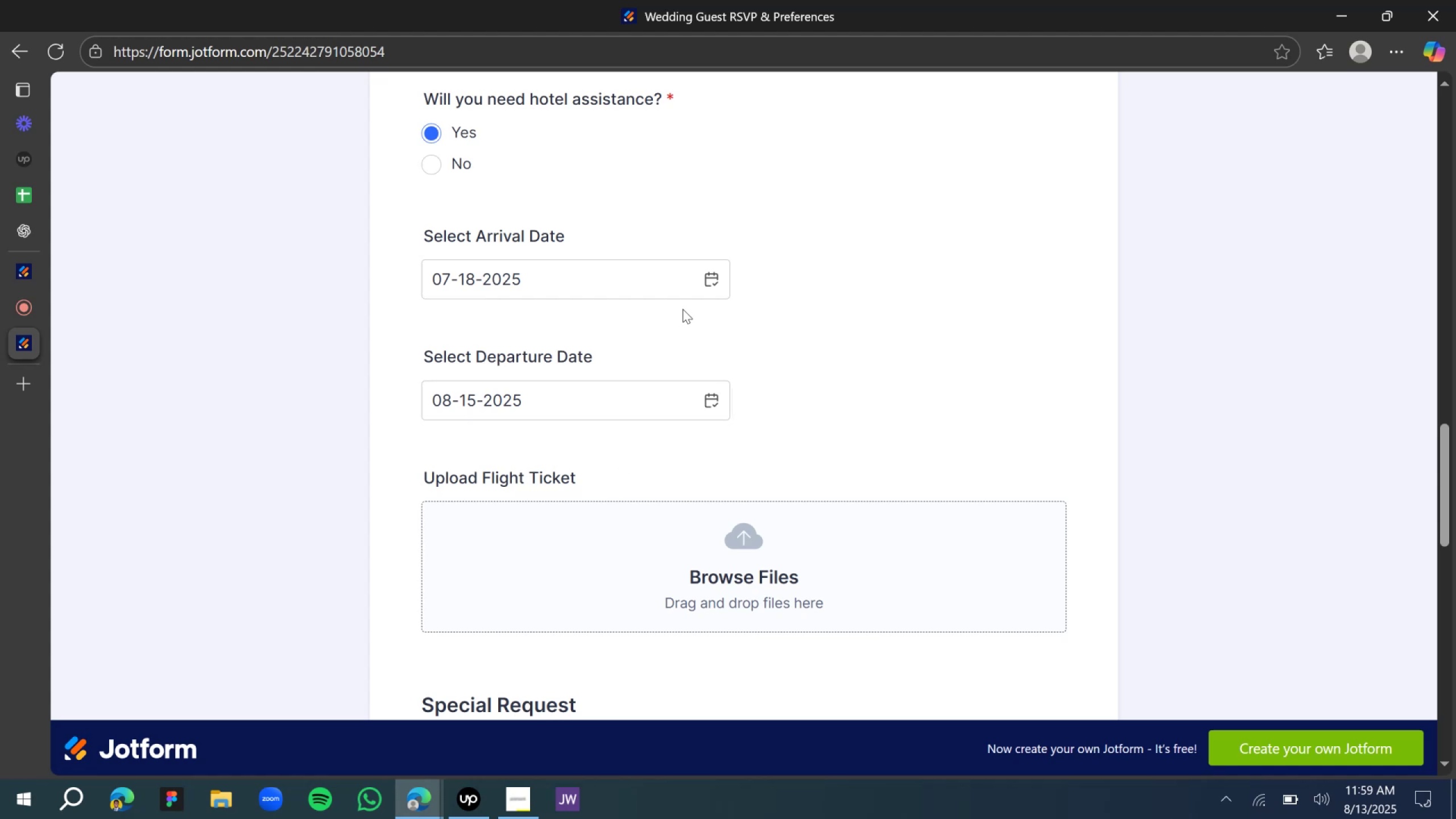 
left_click([713, 283])
 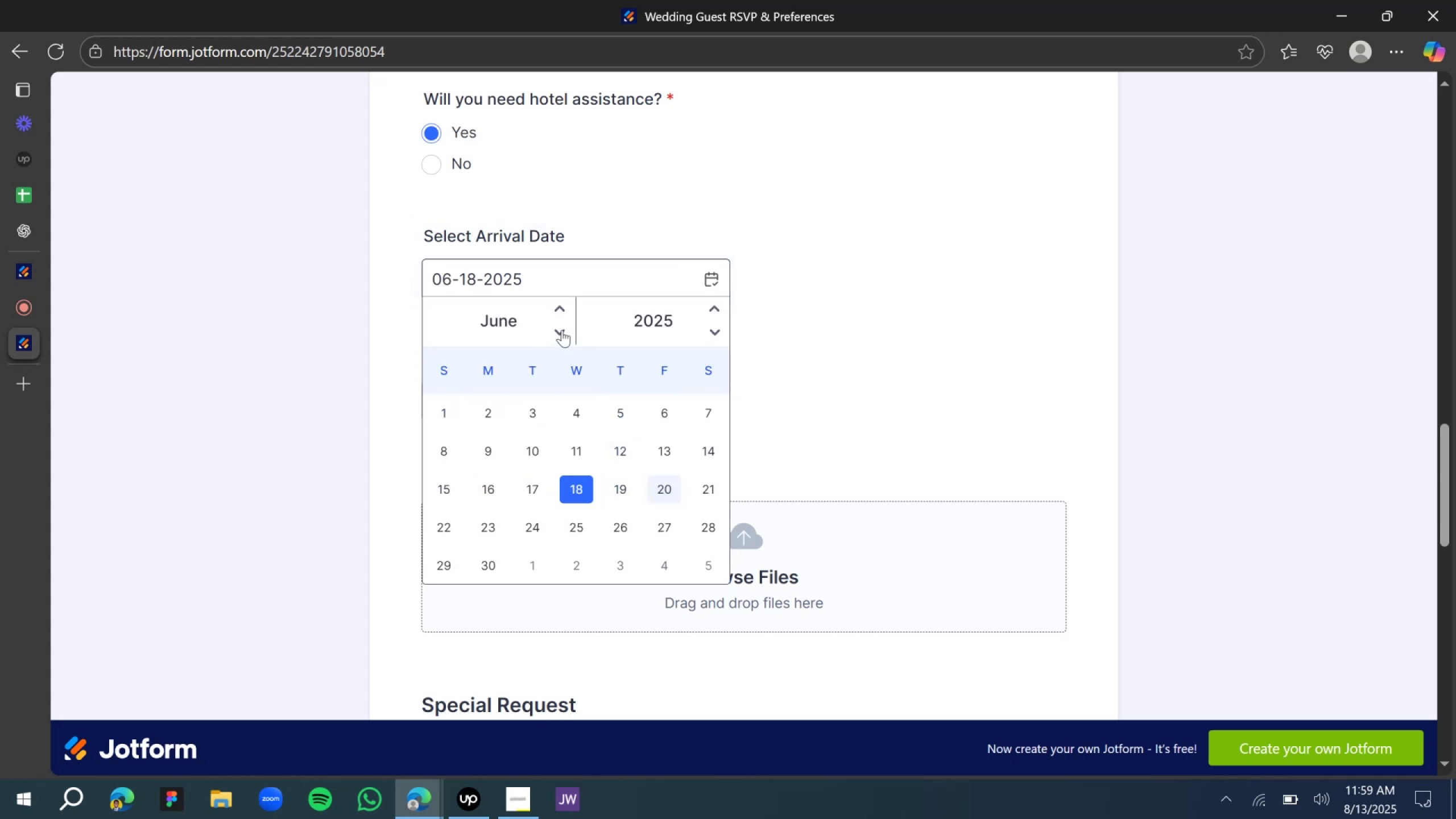 
double_click([556, 313])
 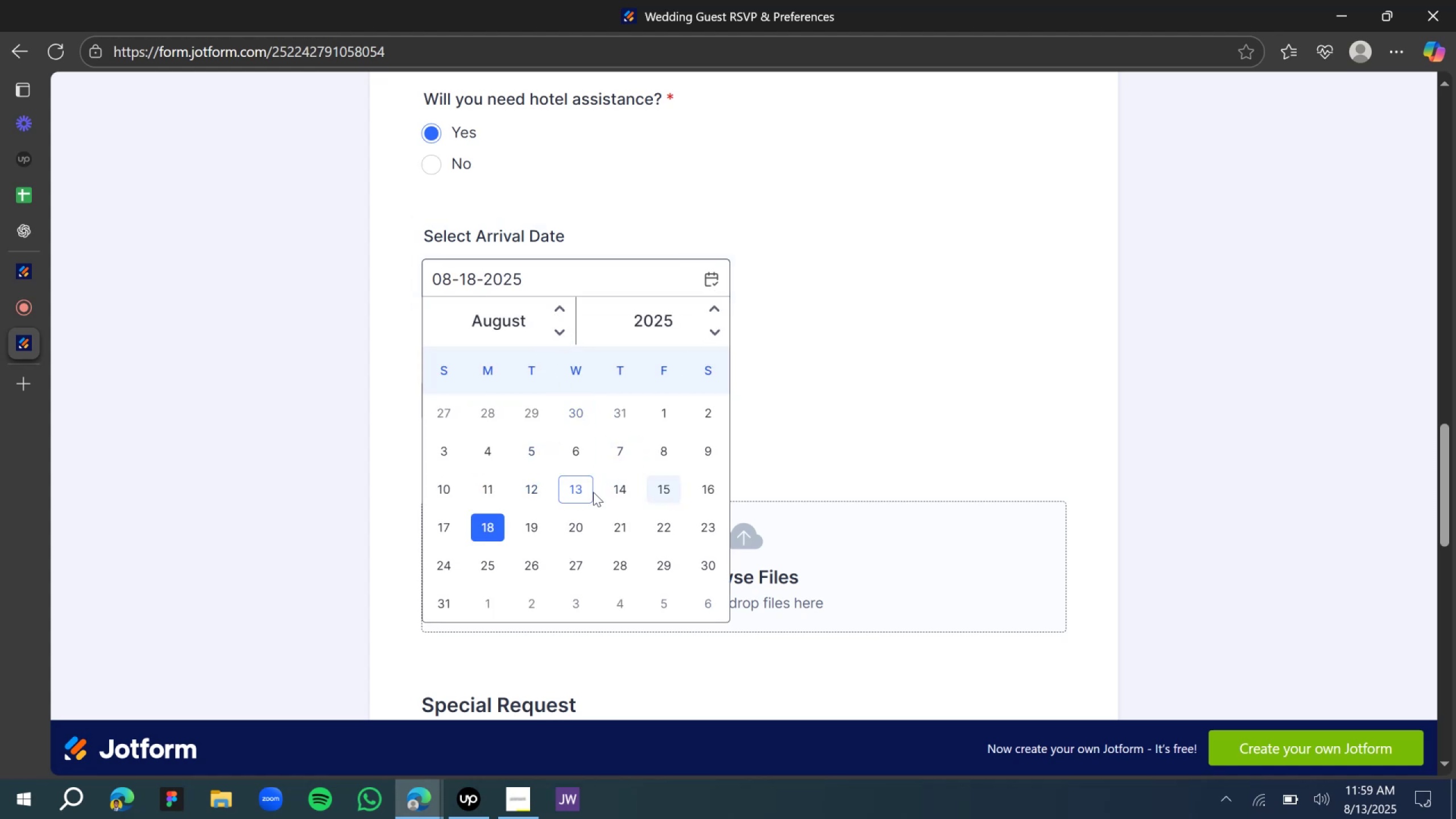 
left_click([566, 491])
 